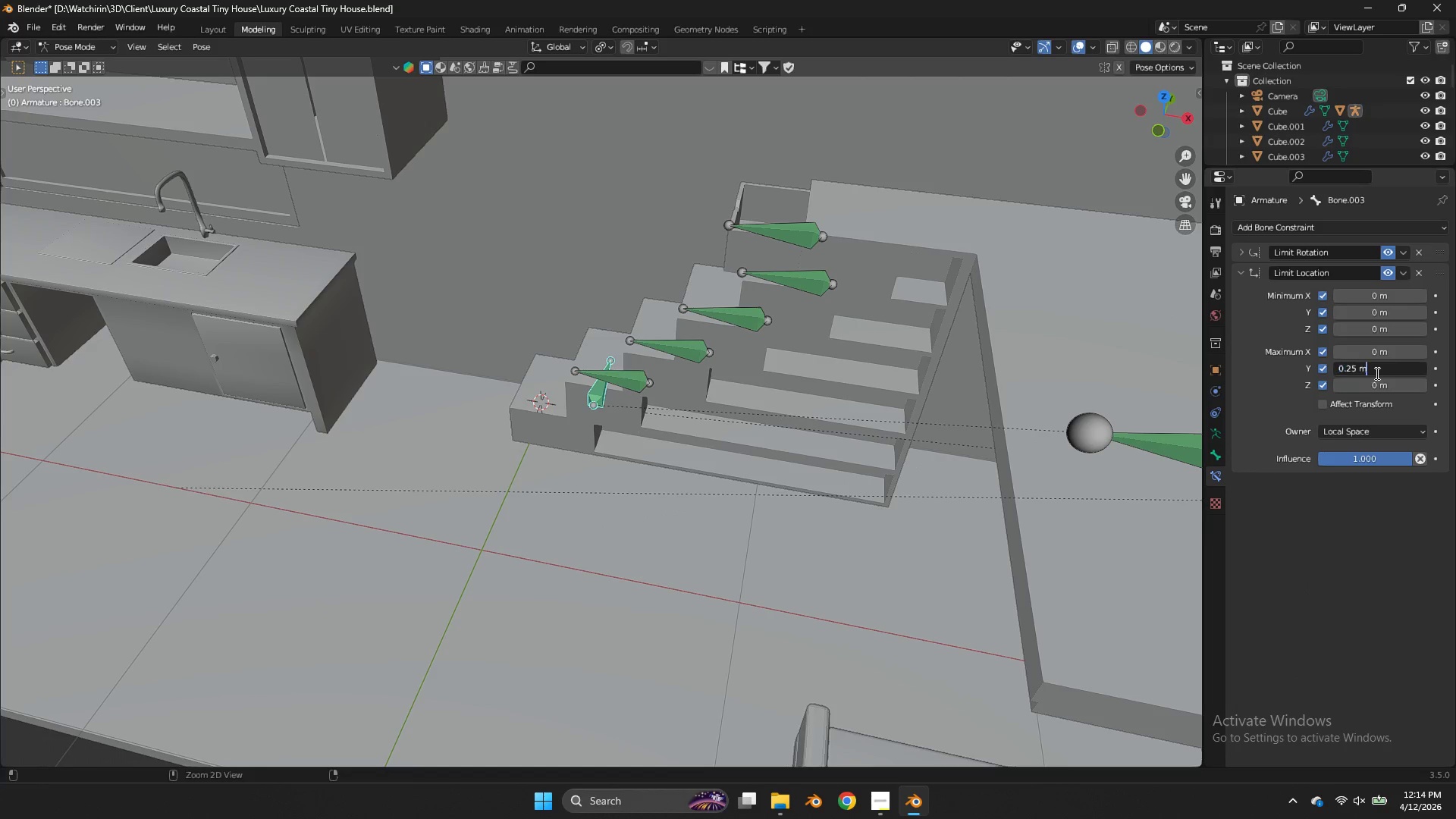 
key(Control+V)
 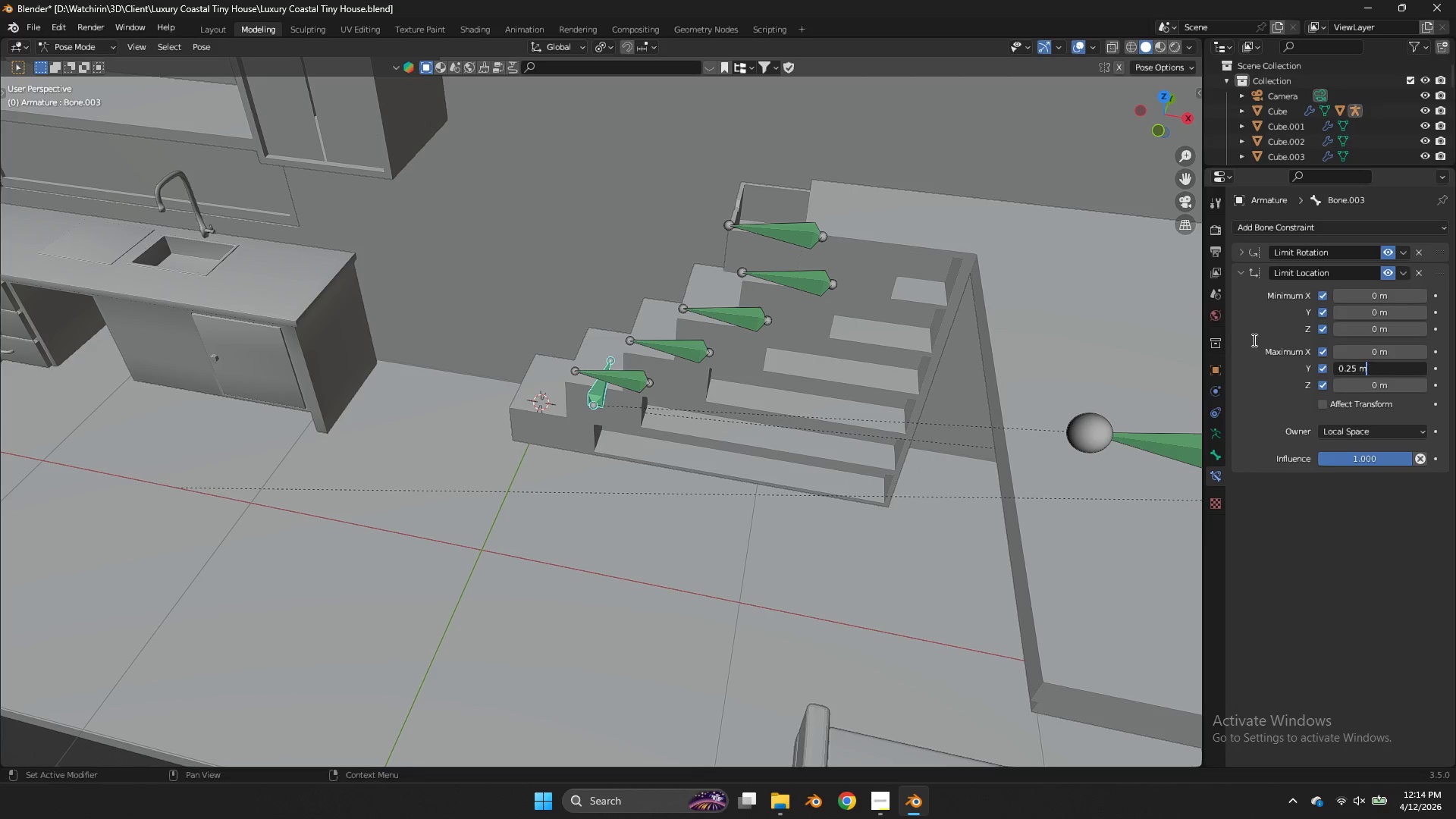 
left_click([1253, 340])
 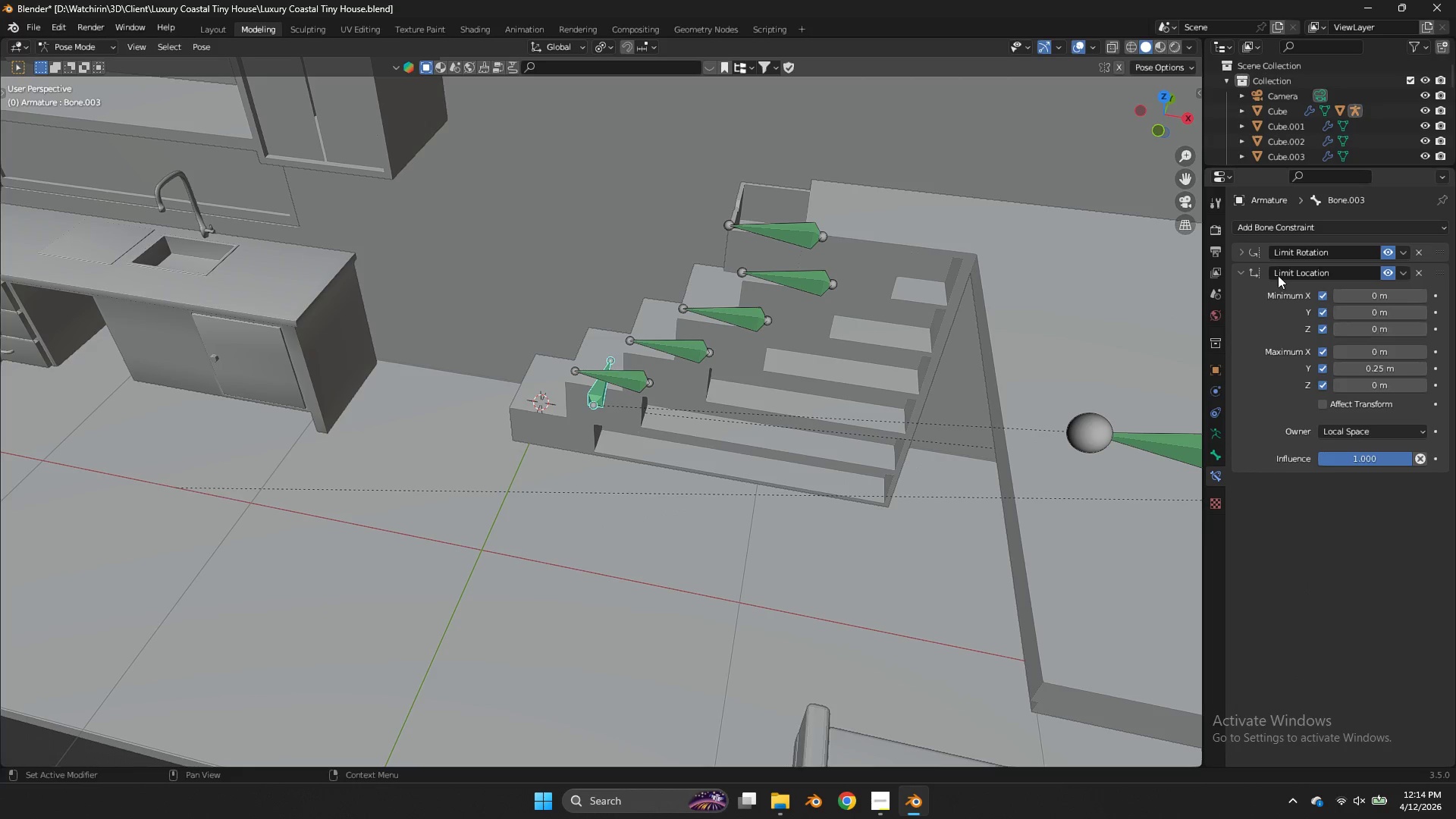 
left_click([1243, 253])
 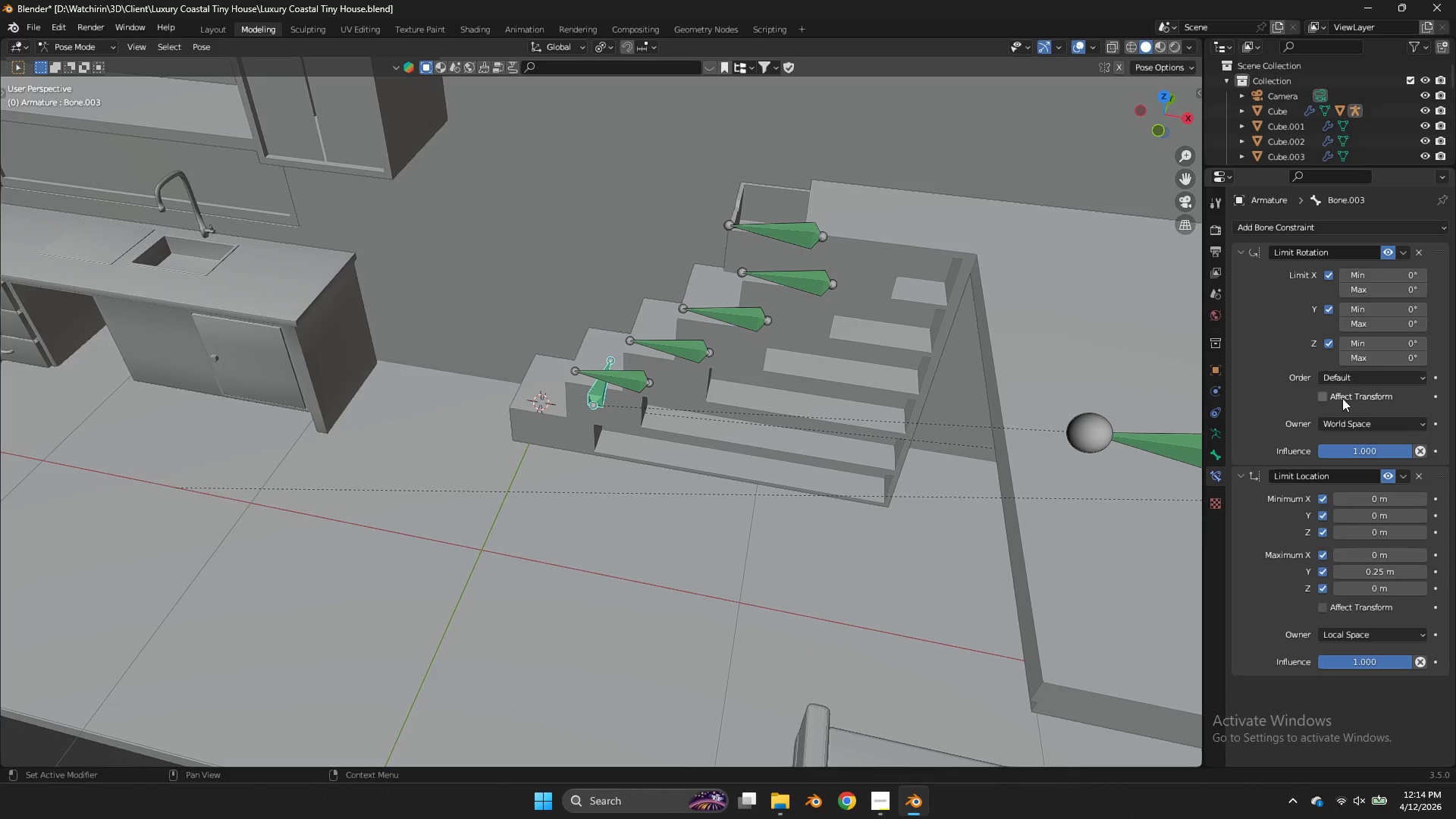 
left_click([1344, 416])
 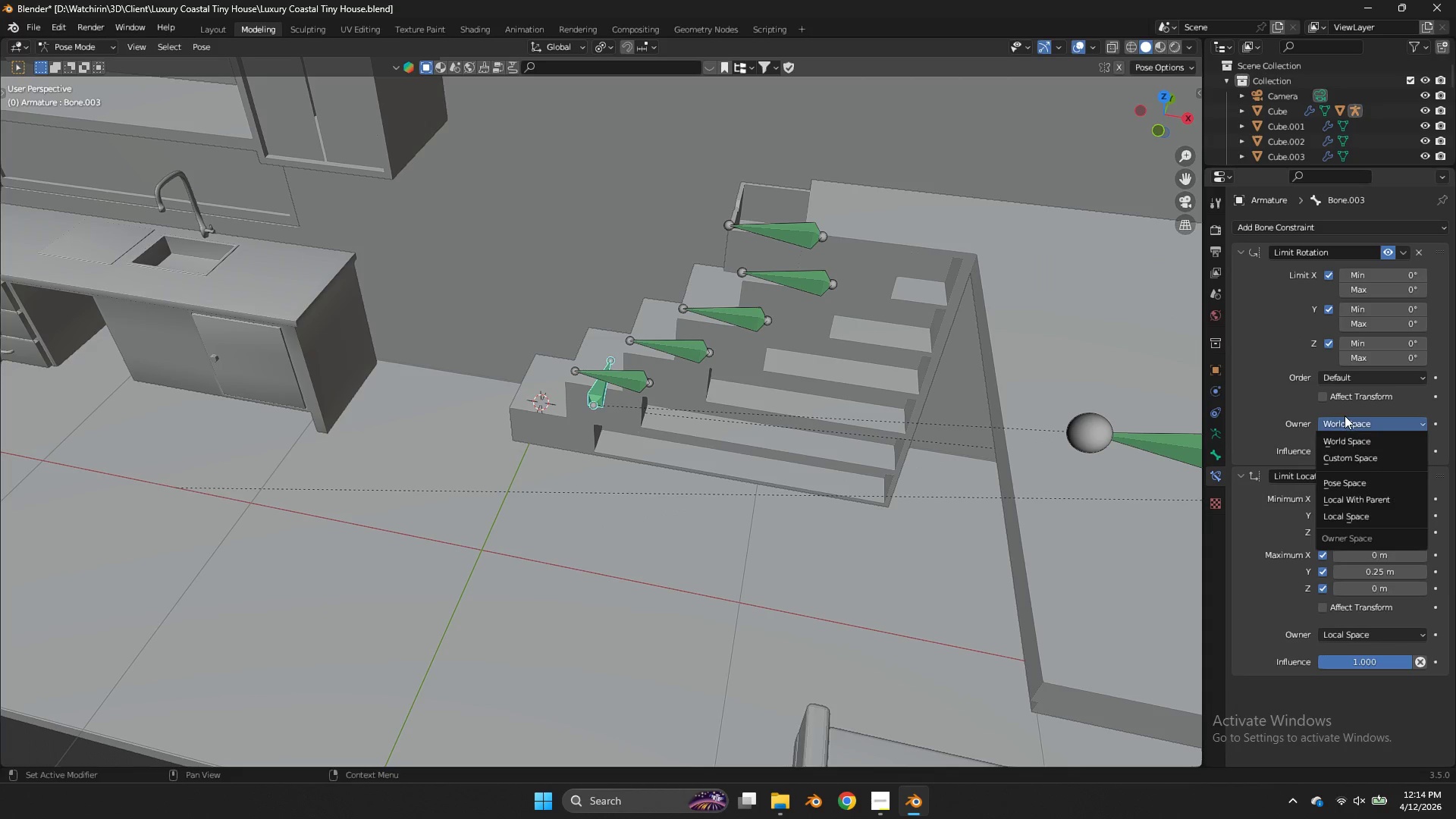 
key(S)
 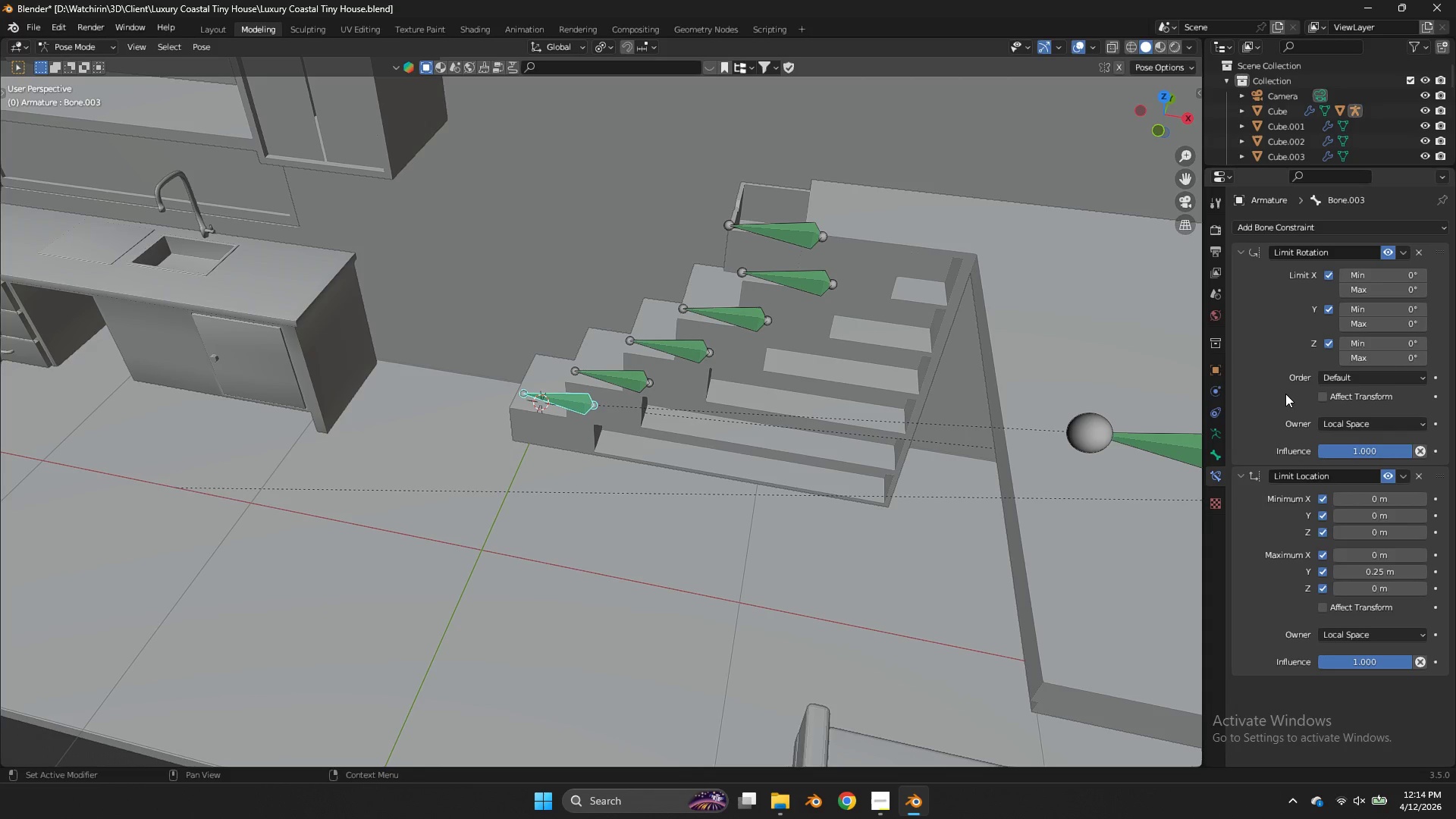 
left_click([1285, 394])
 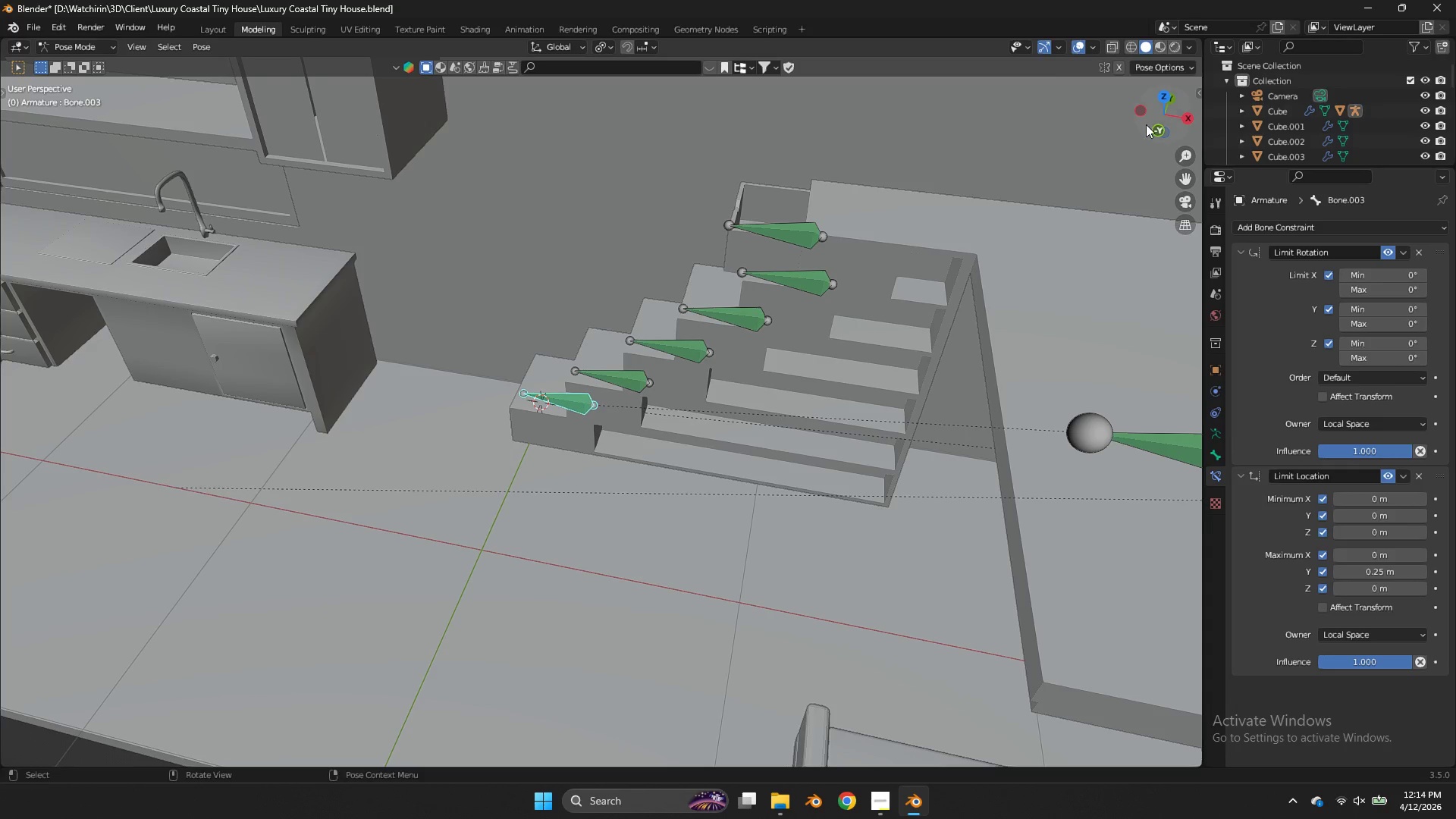 
left_click_drag(start_coordinate=[1150, 122], to_coordinate=[83, 758])
 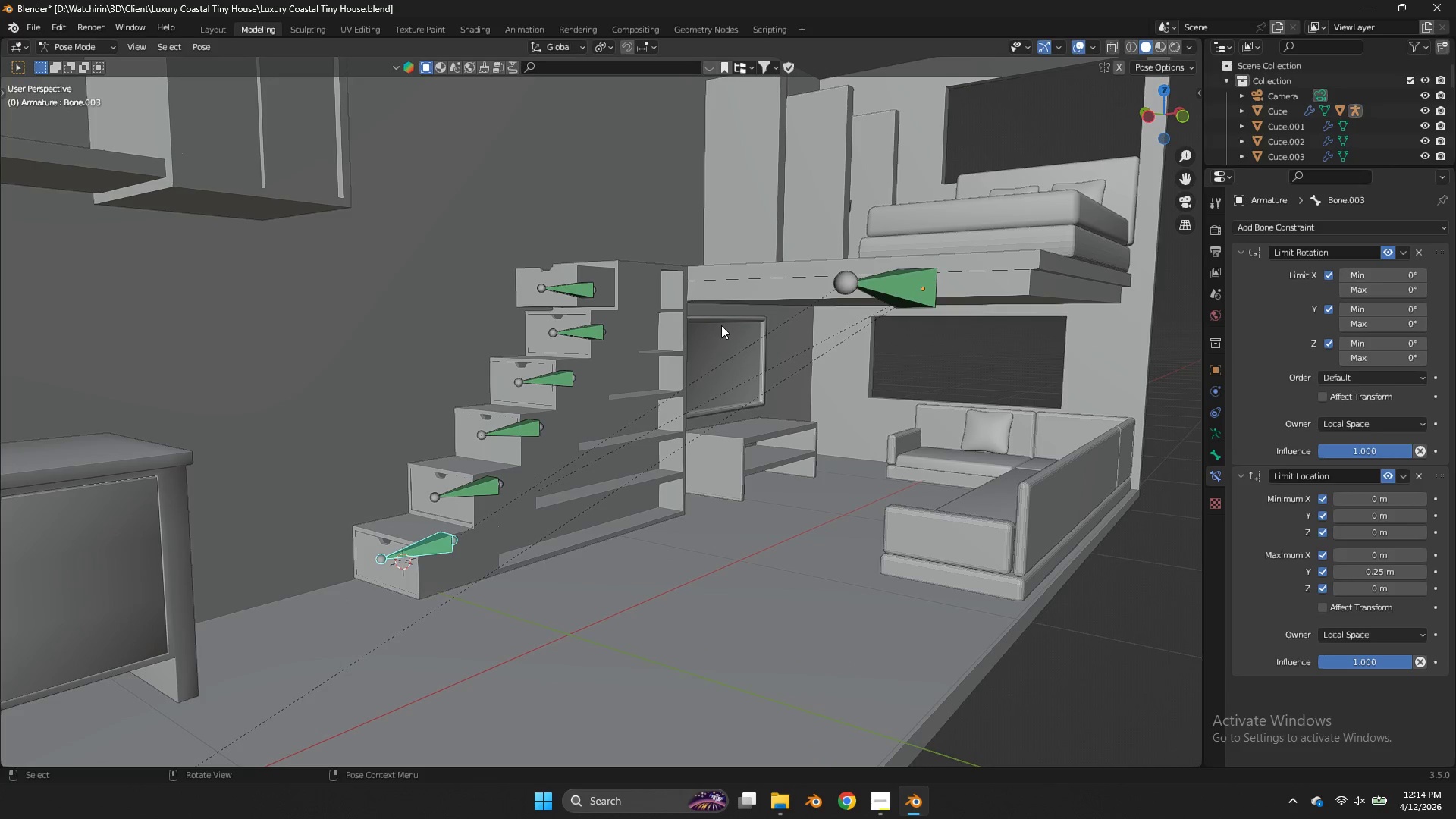 
left_click([485, 485])
 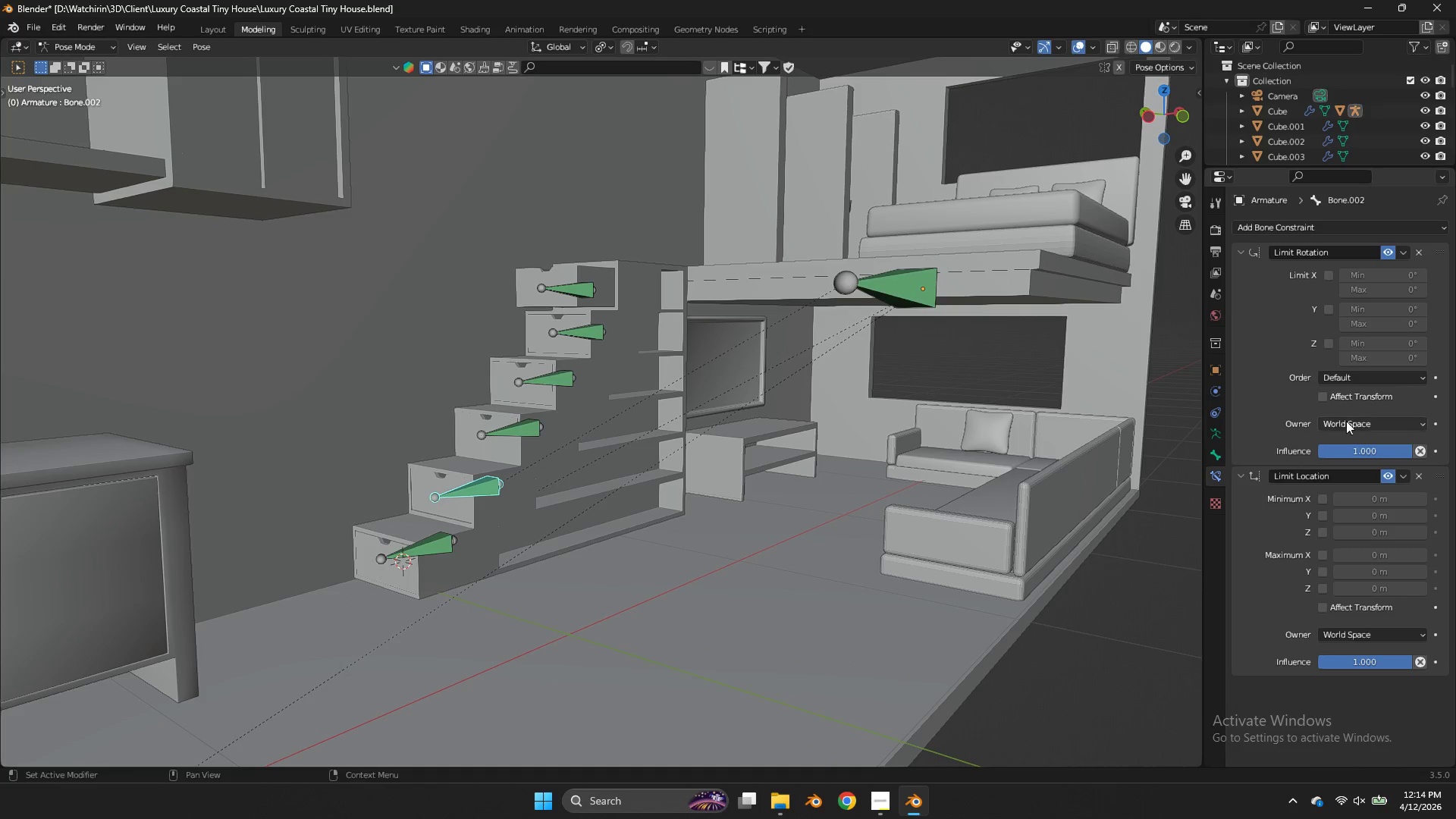 
left_click([1345, 425])
 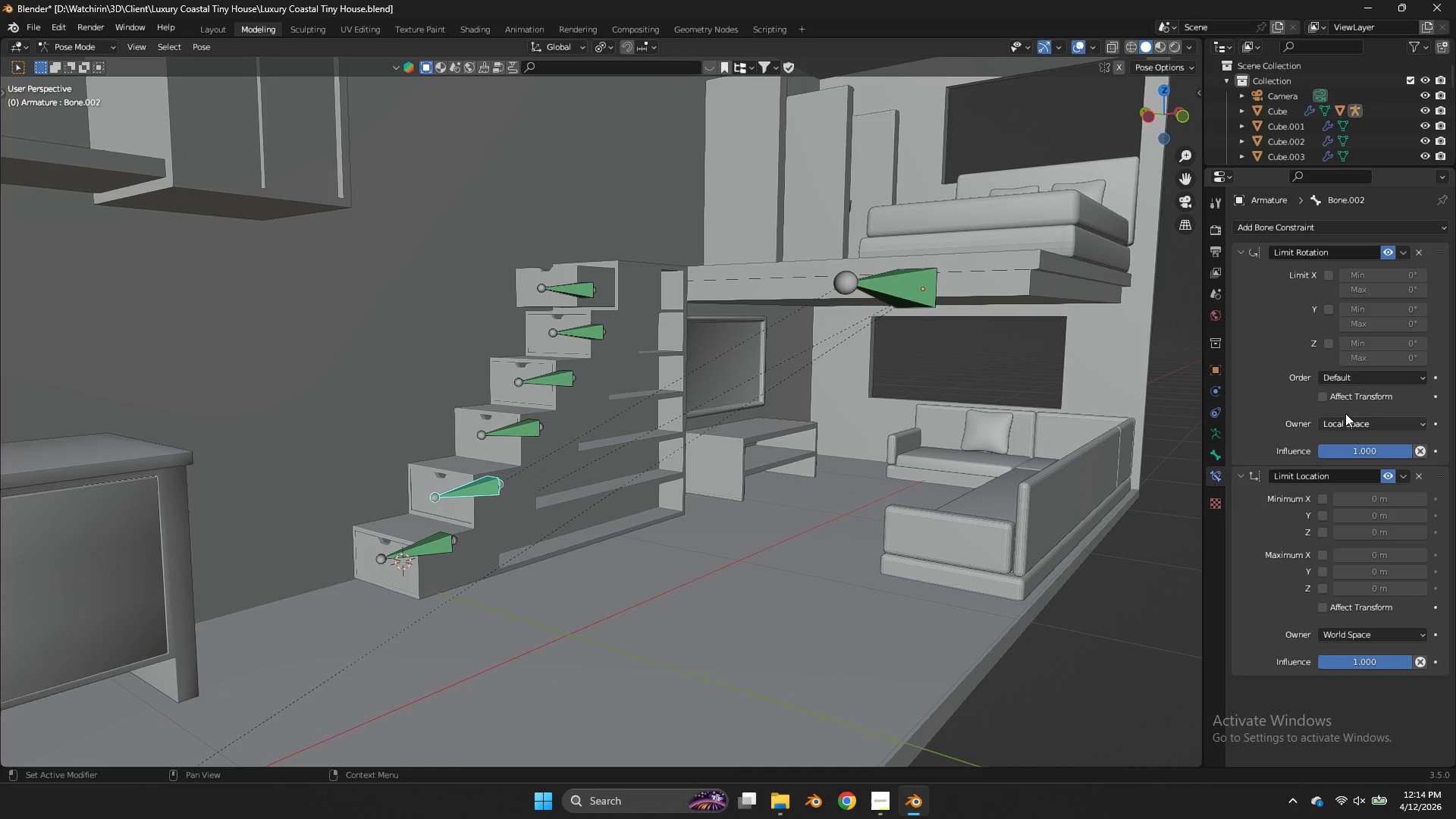 
key(S)
 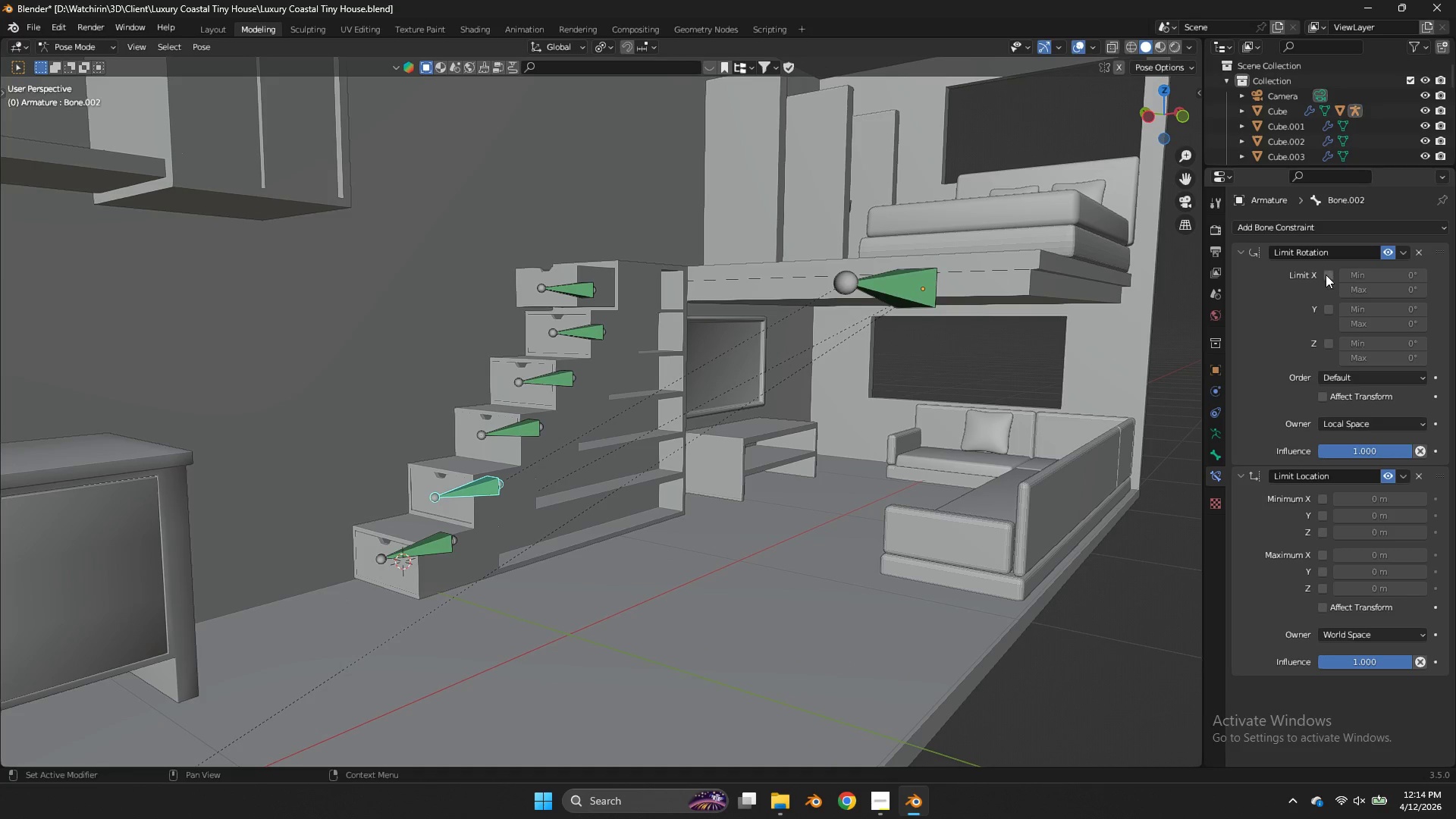 
left_click_drag(start_coordinate=[1326, 275], to_coordinate=[1326, 350])
 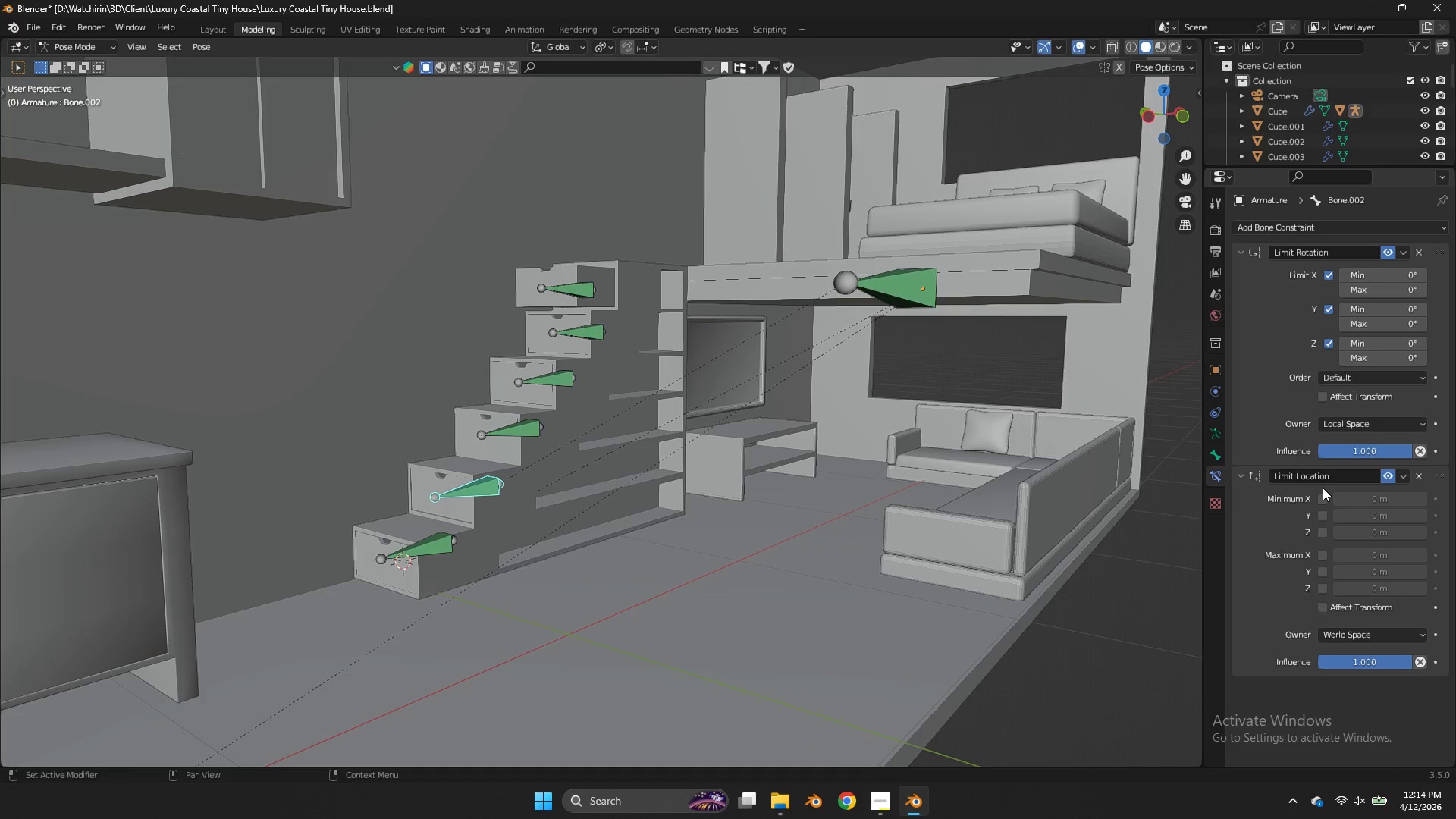 
left_click_drag(start_coordinate=[1323, 491], to_coordinate=[1316, 589])
 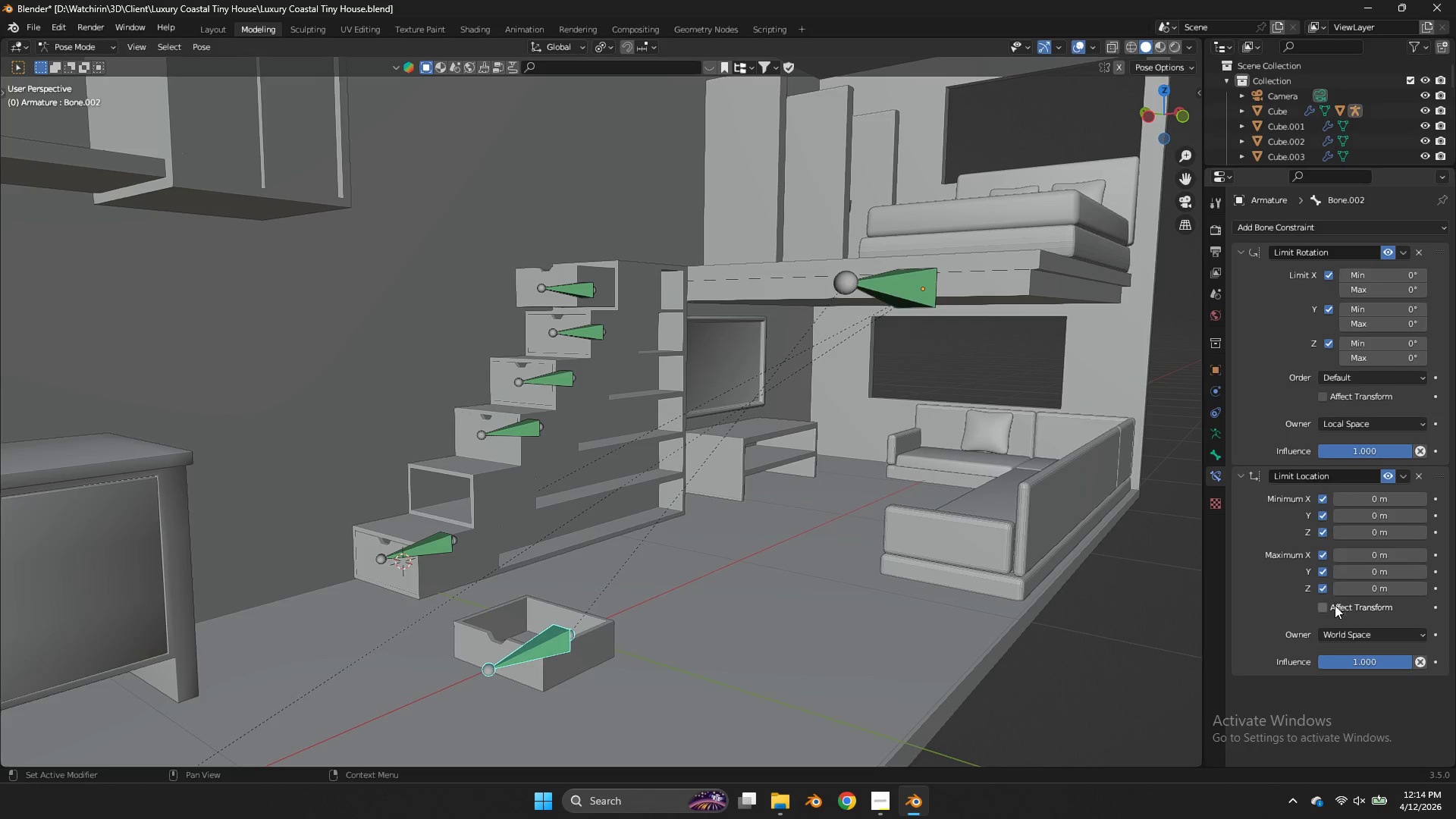 
left_click([1333, 633])
 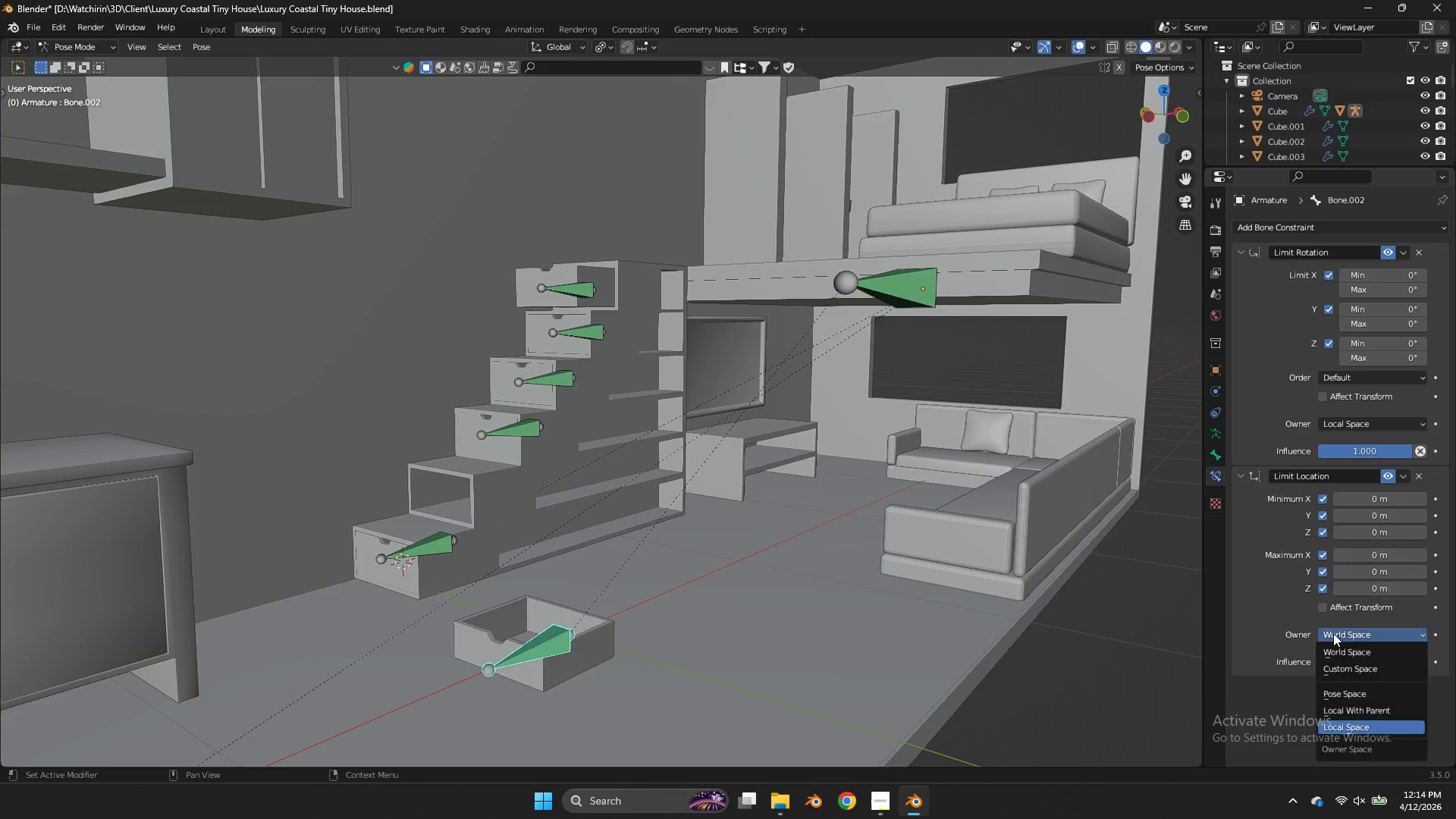 
key(S)
 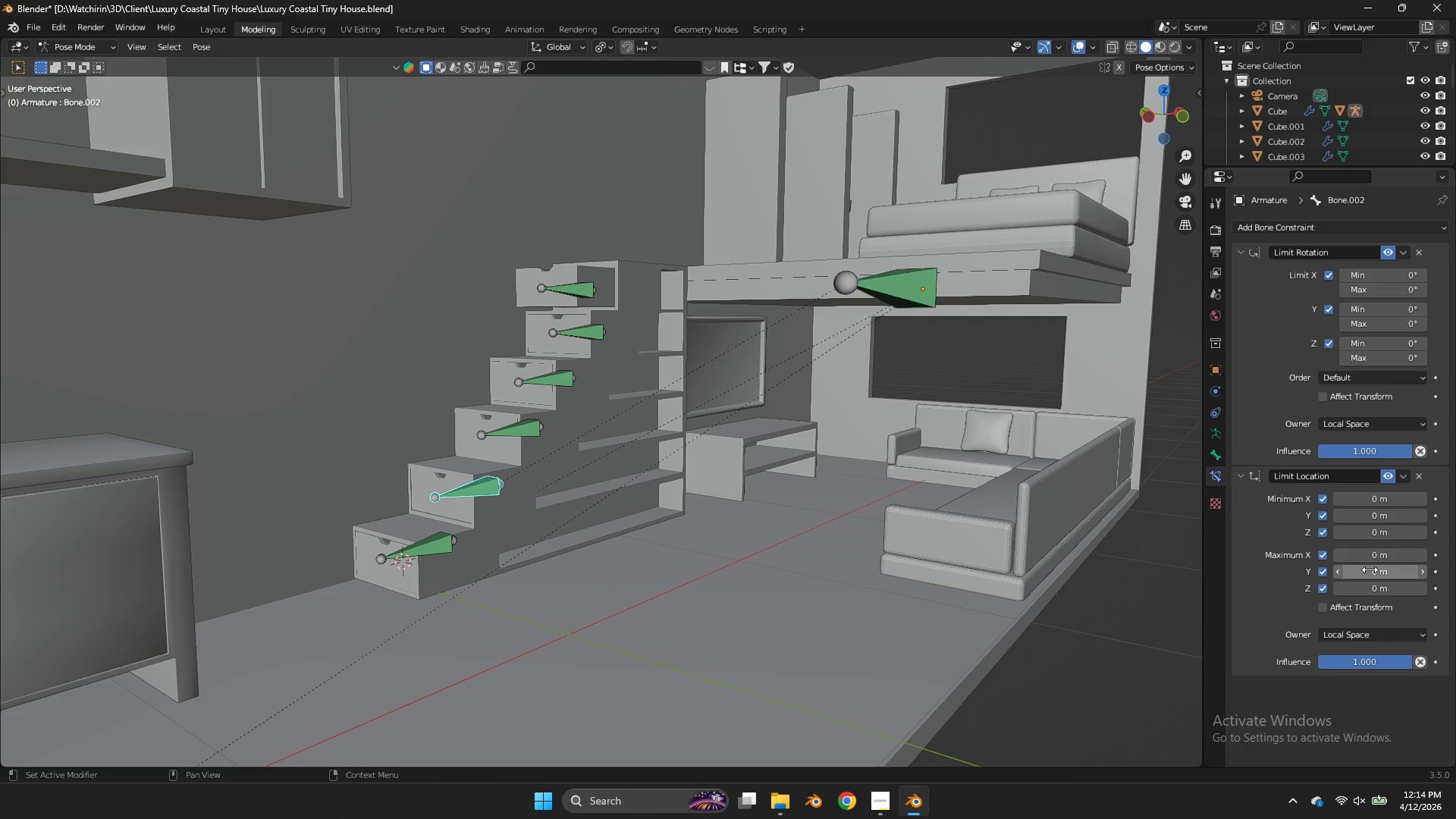 
left_click([1370, 570])
 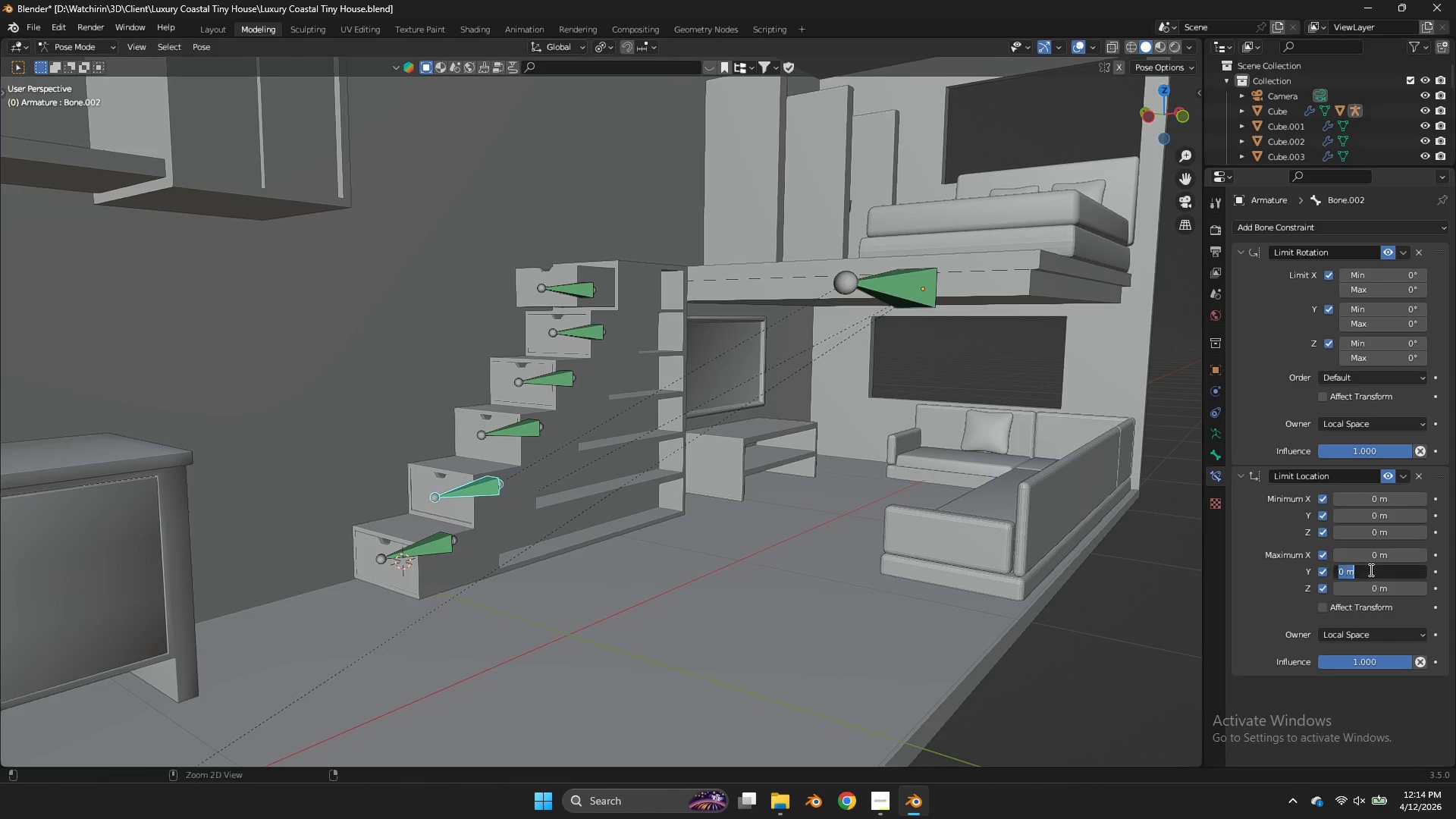 
key(Control+ControlLeft)
 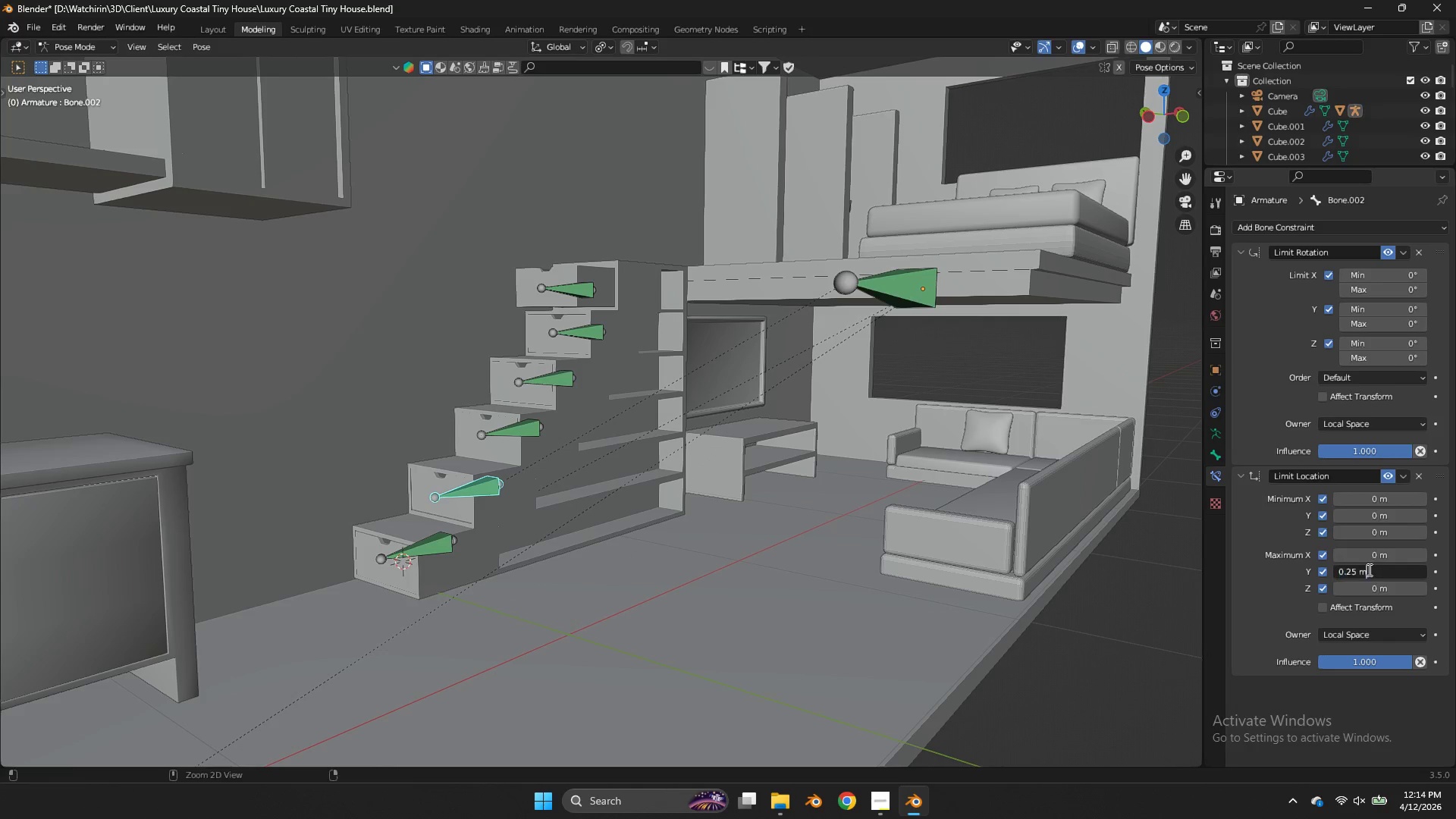 
key(Control+V)
 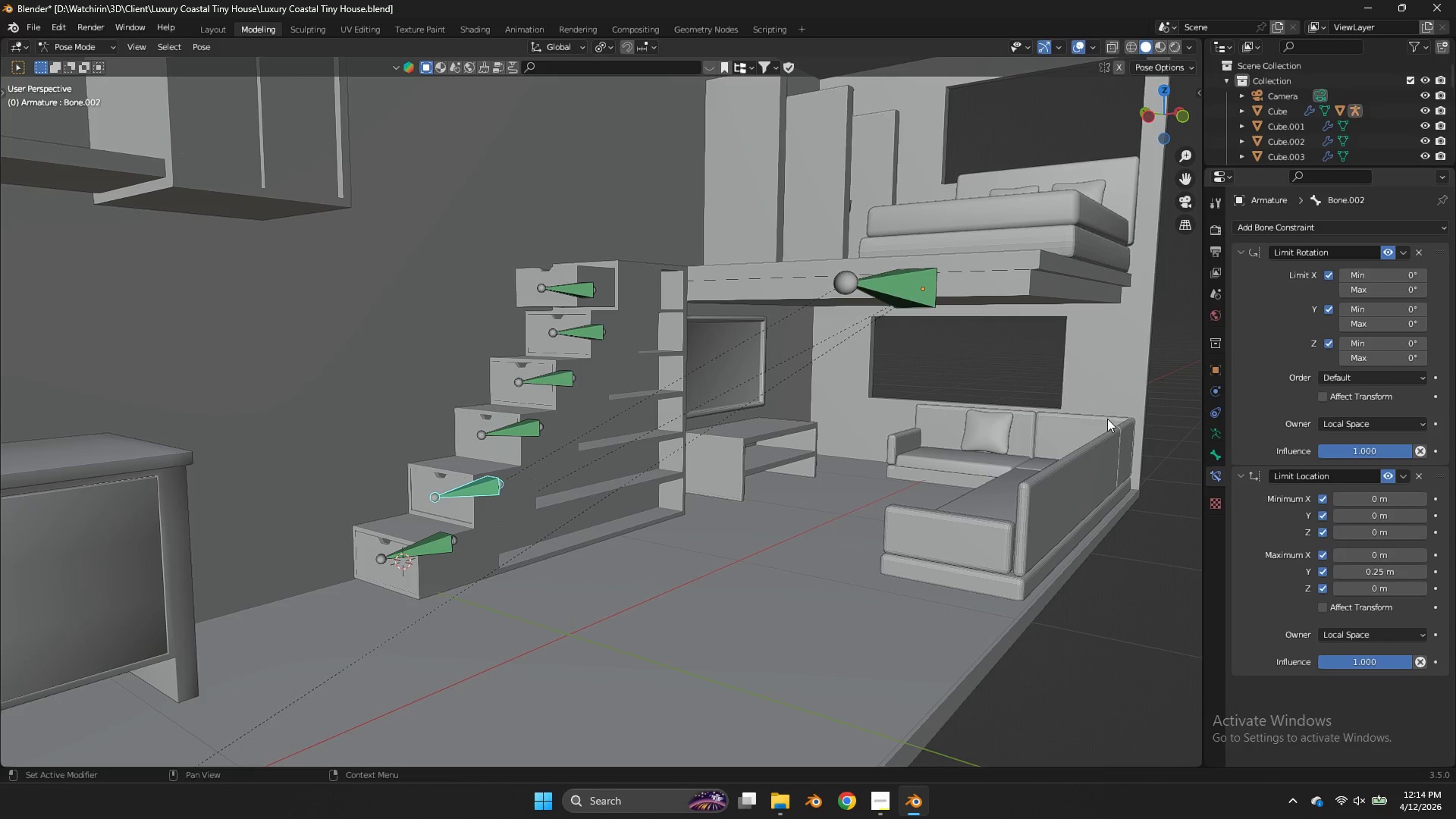 
left_click([1107, 419])
 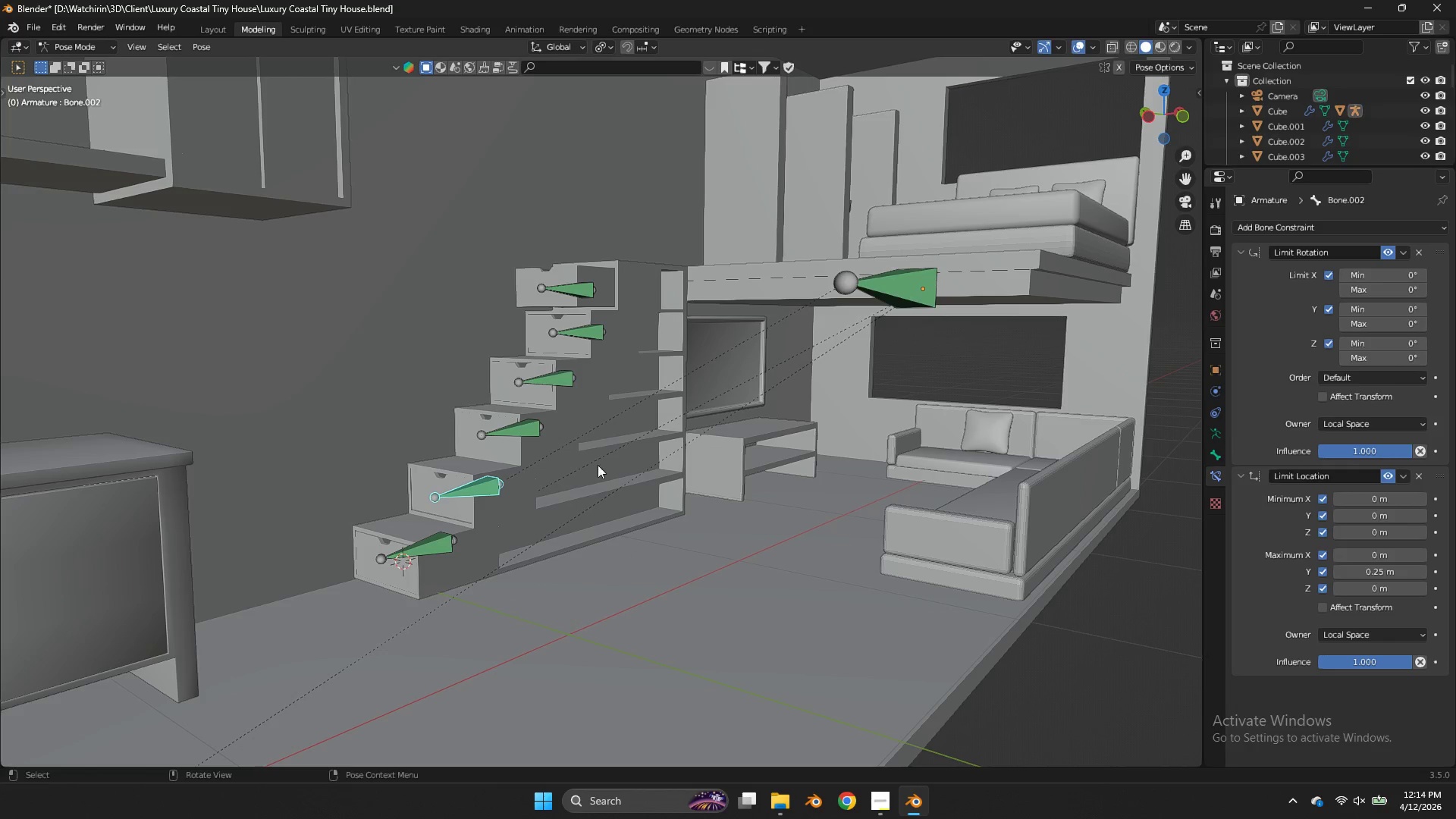 
type(gyy)
 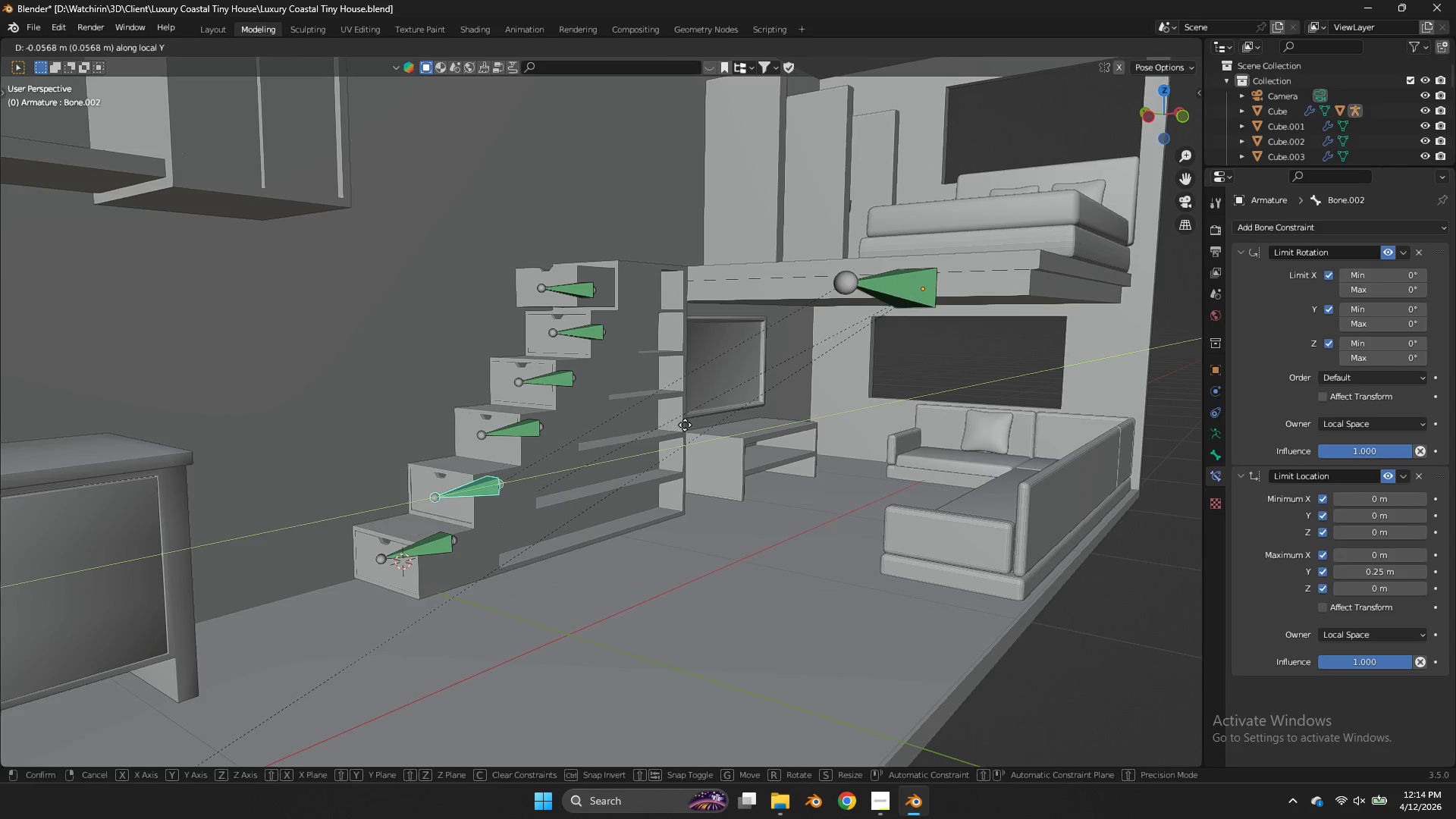 
right_click([734, 414])
 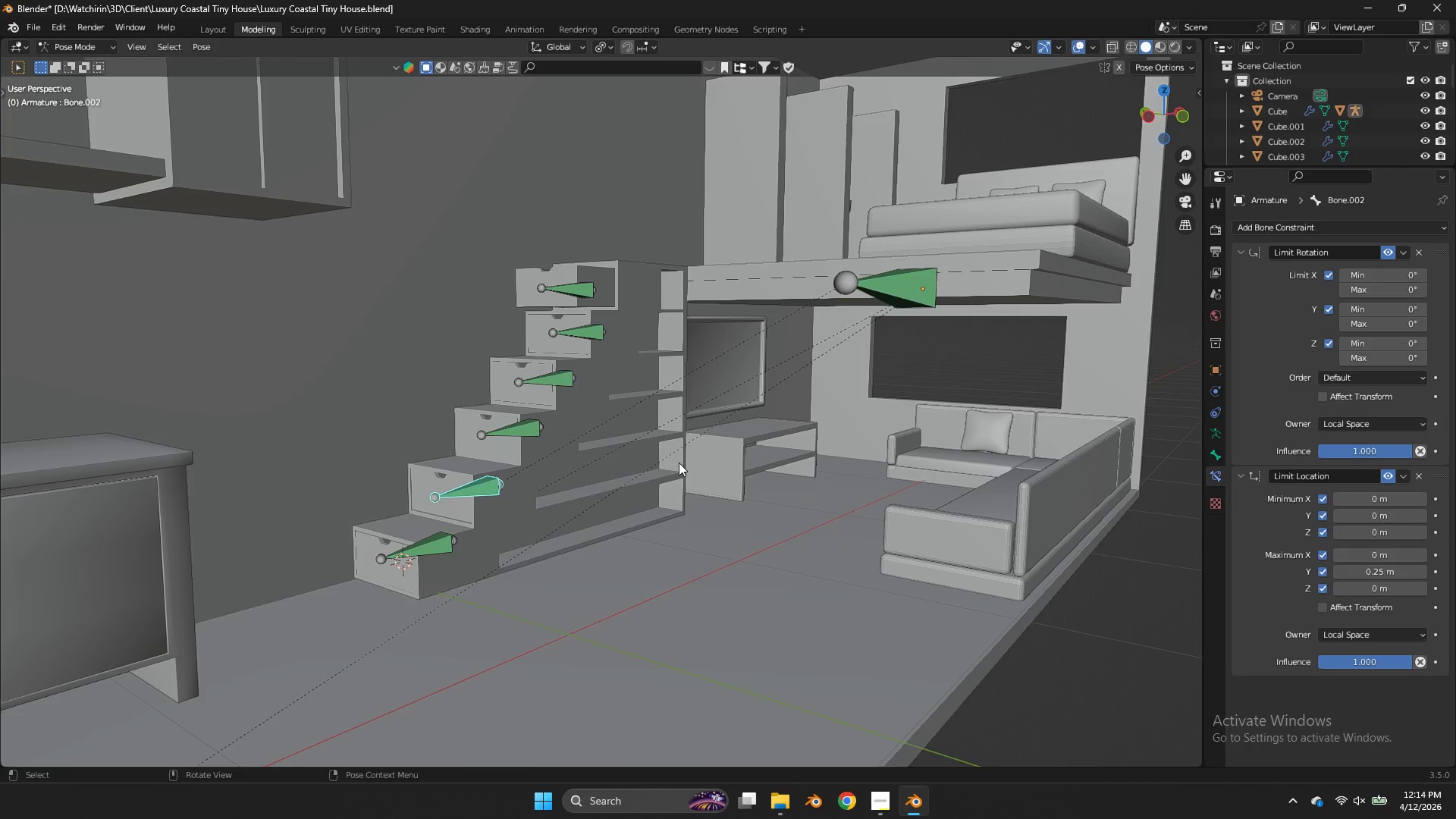 
key(G)
 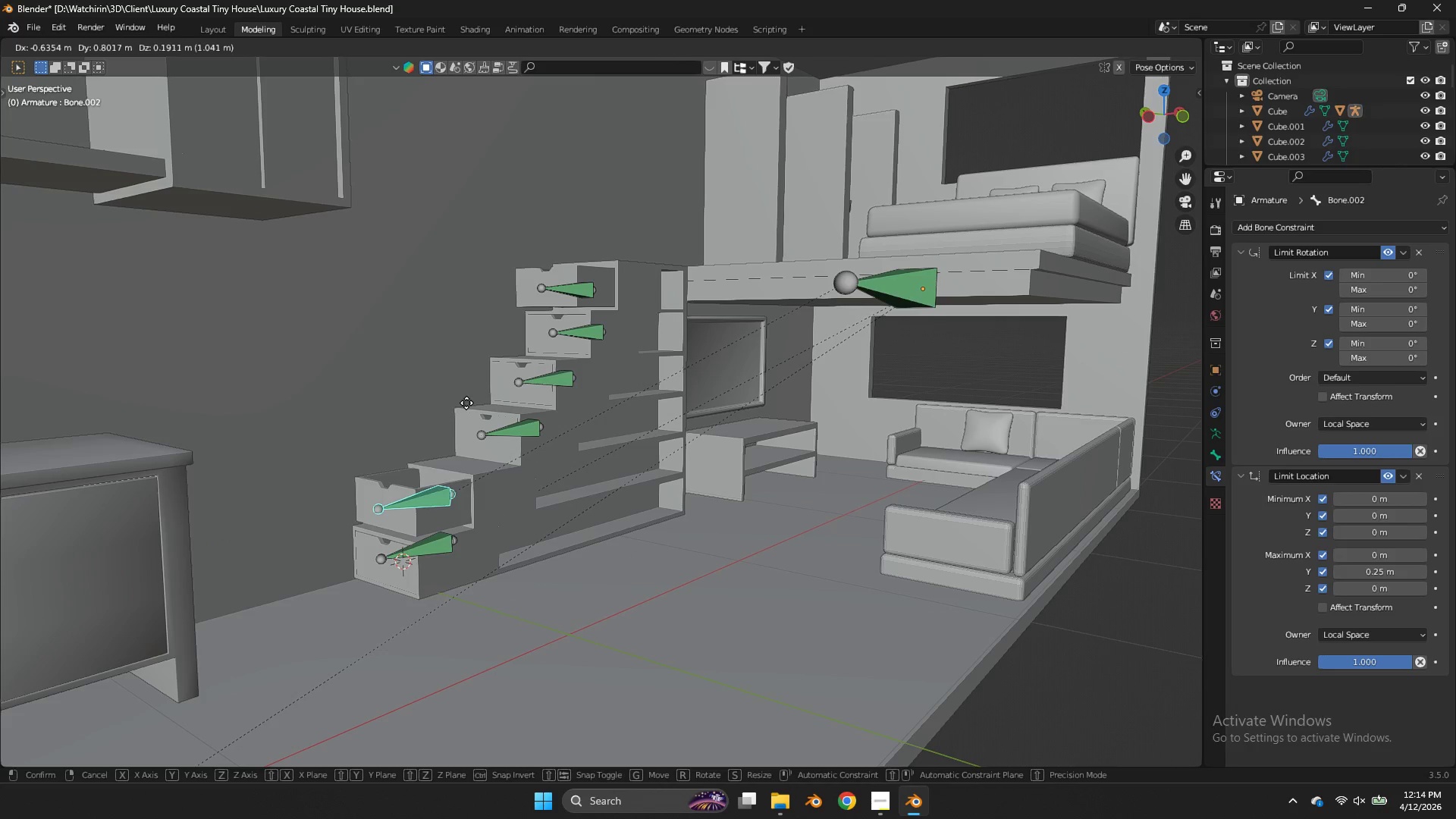 
left_click([947, 316])
 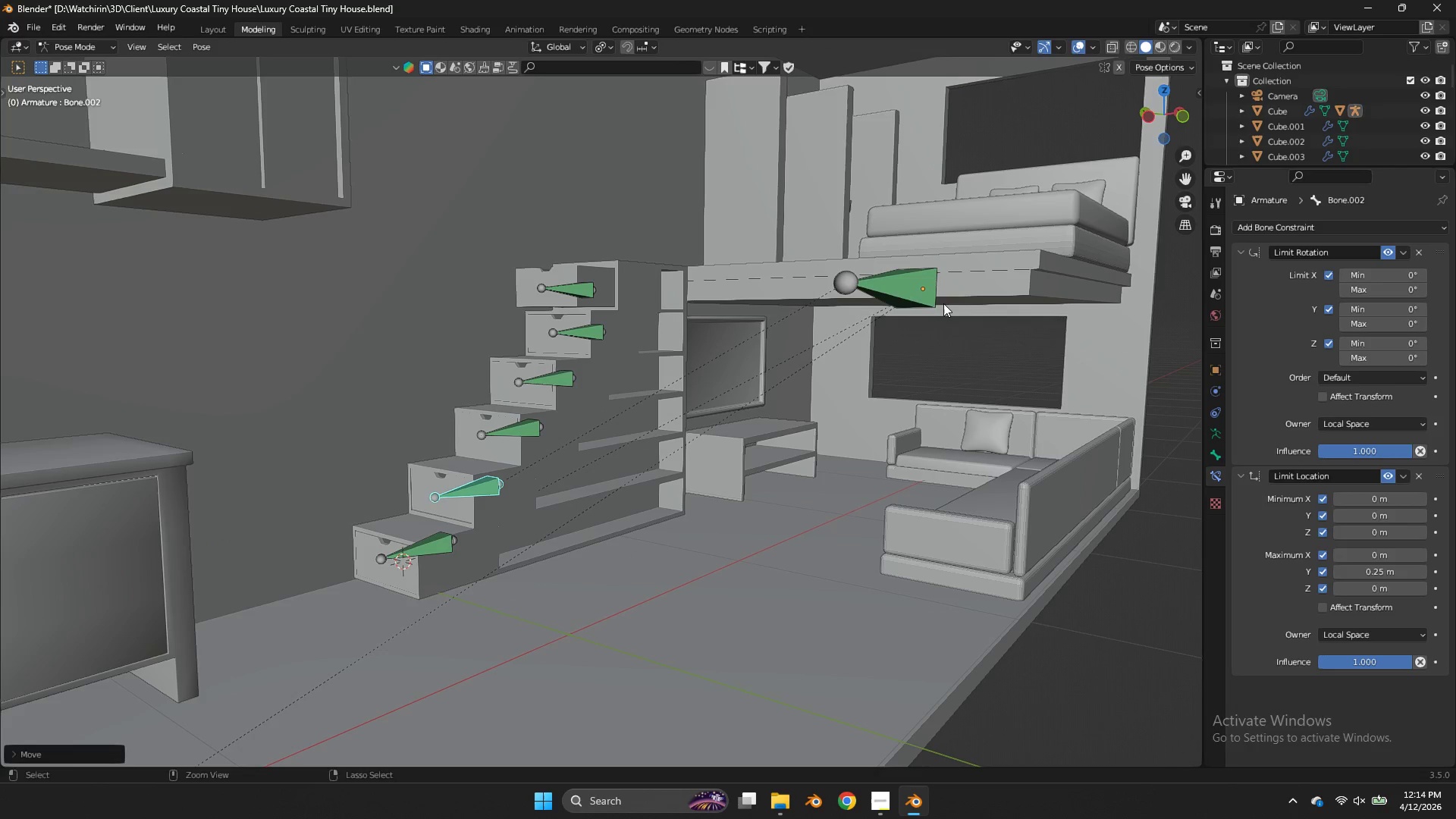 
key(Control+ControlLeft)
 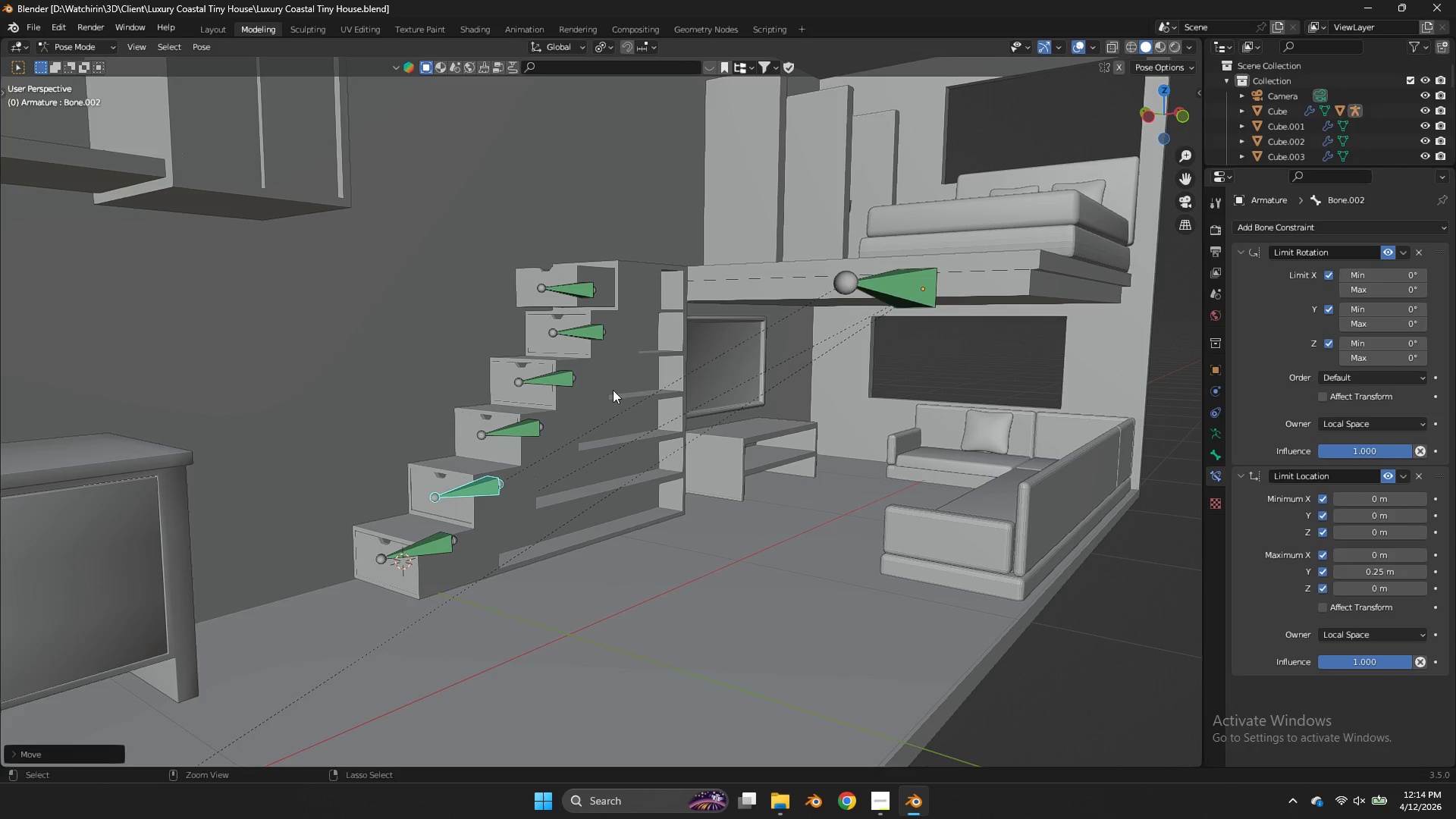 
key(Control+S)
 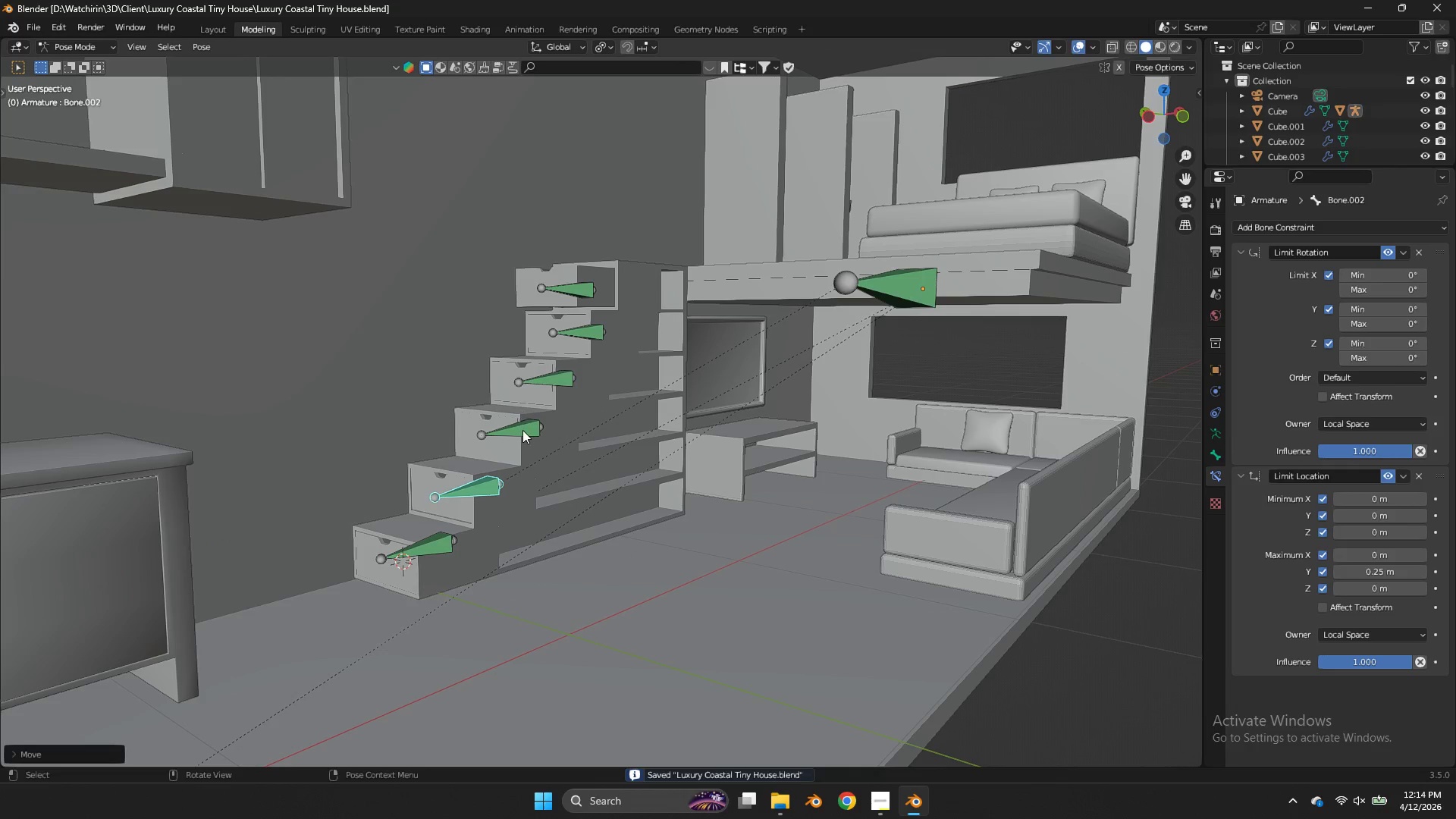 
left_click([522, 430])
 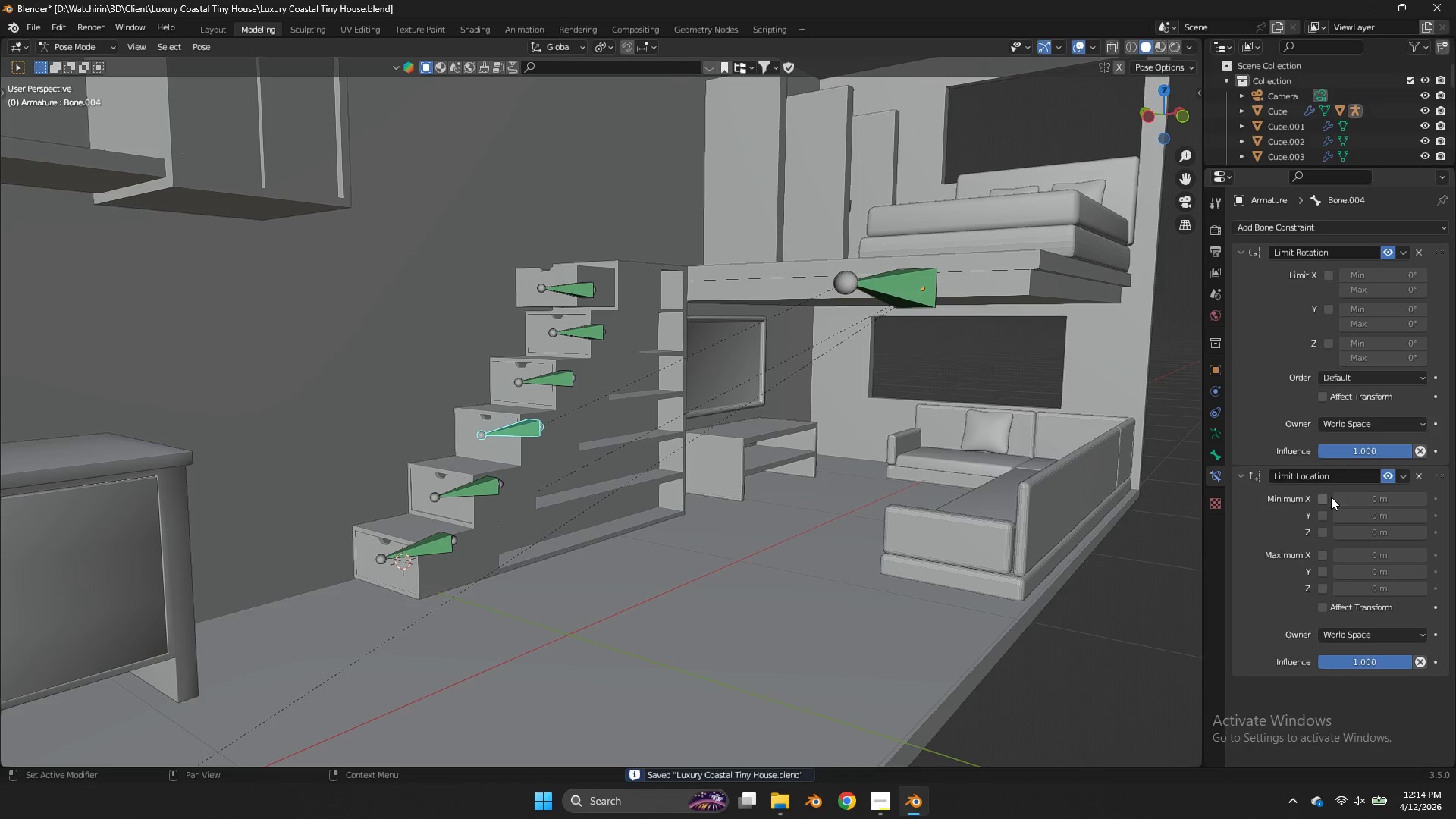 
left_click_drag(start_coordinate=[1324, 499], to_coordinate=[1318, 595])
 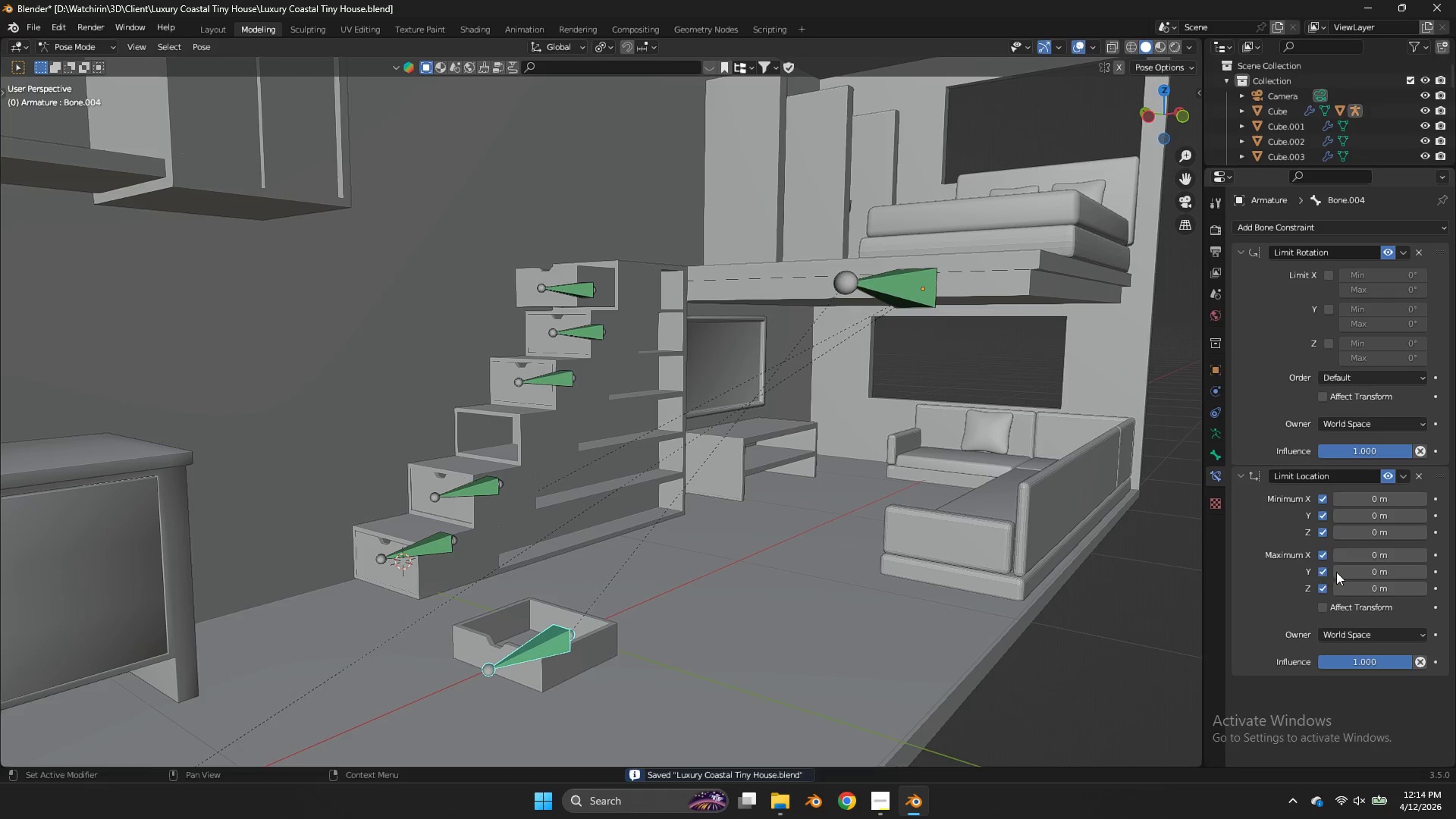 
double_click([1339, 571])
 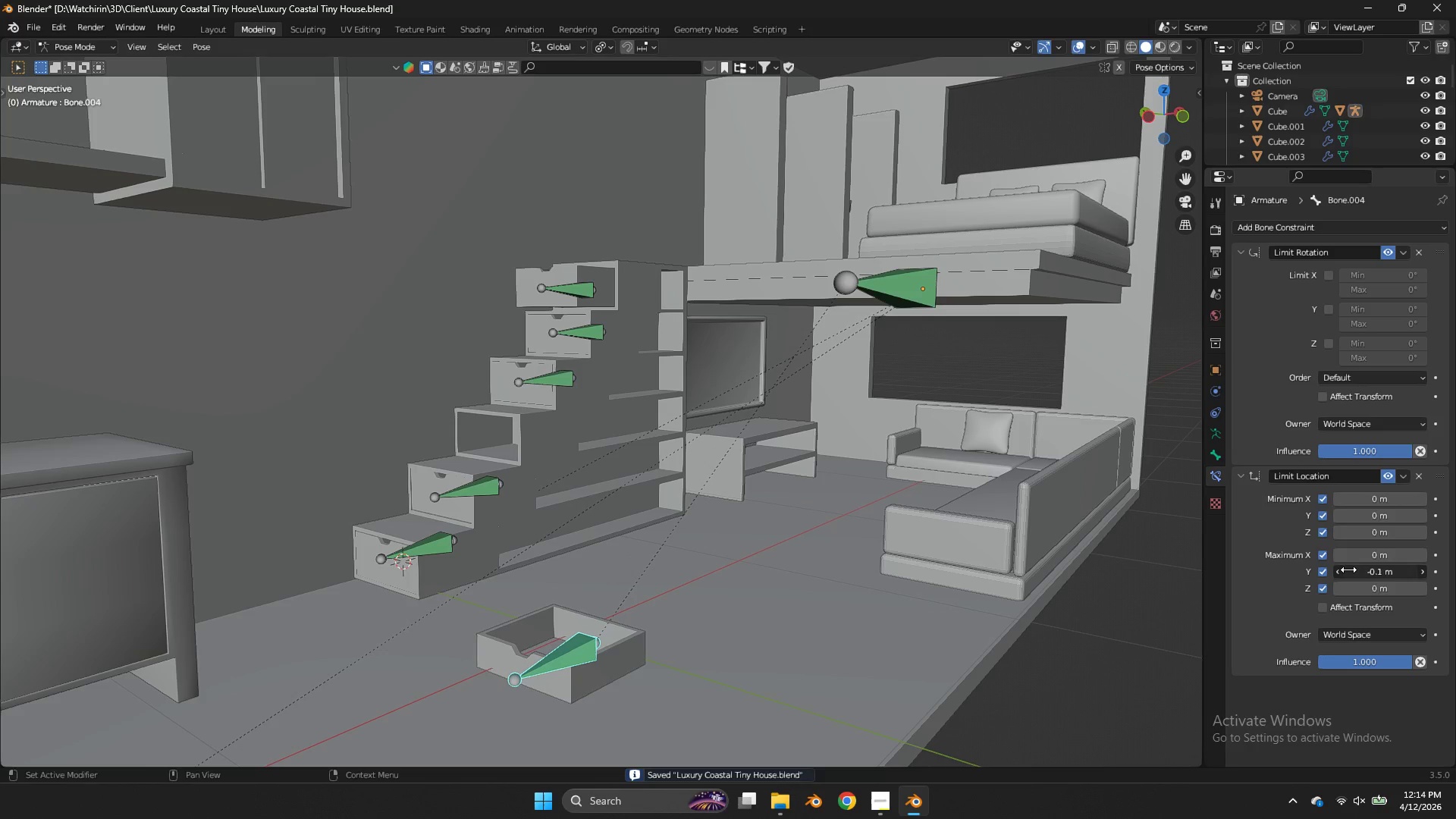 
triple_click([1348, 570])
 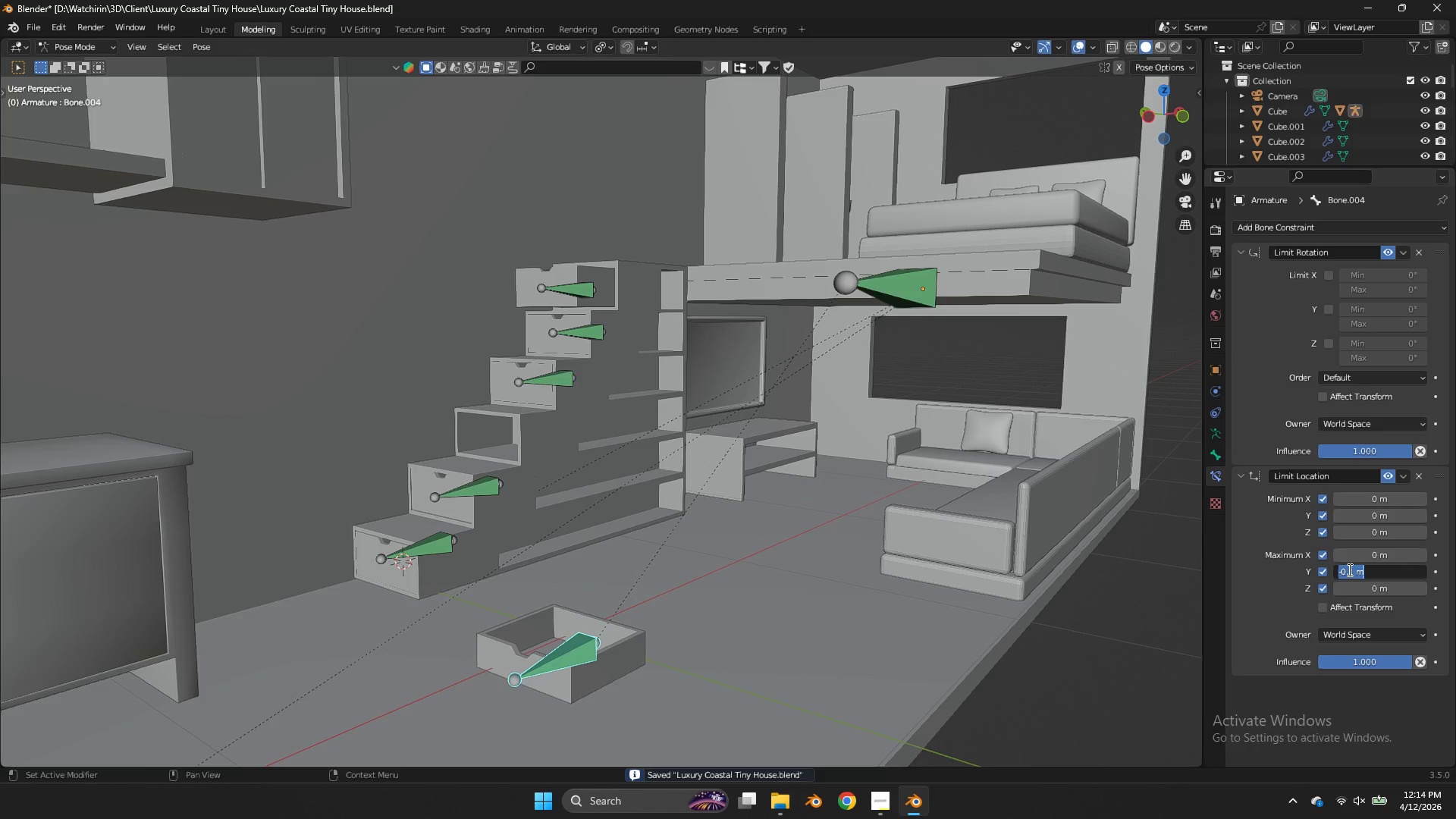 
key(Control+ControlLeft)
 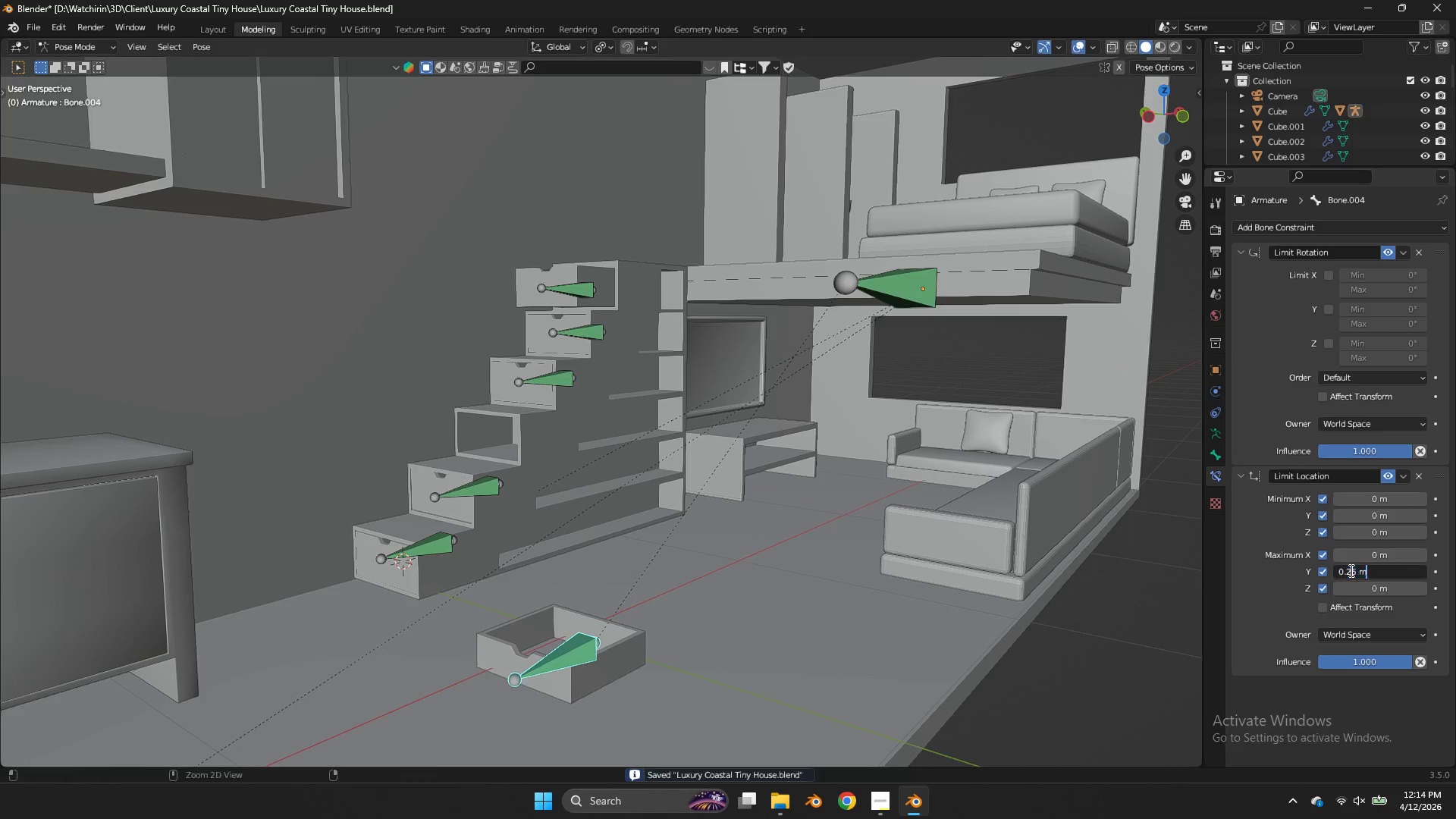 
key(Control+V)
 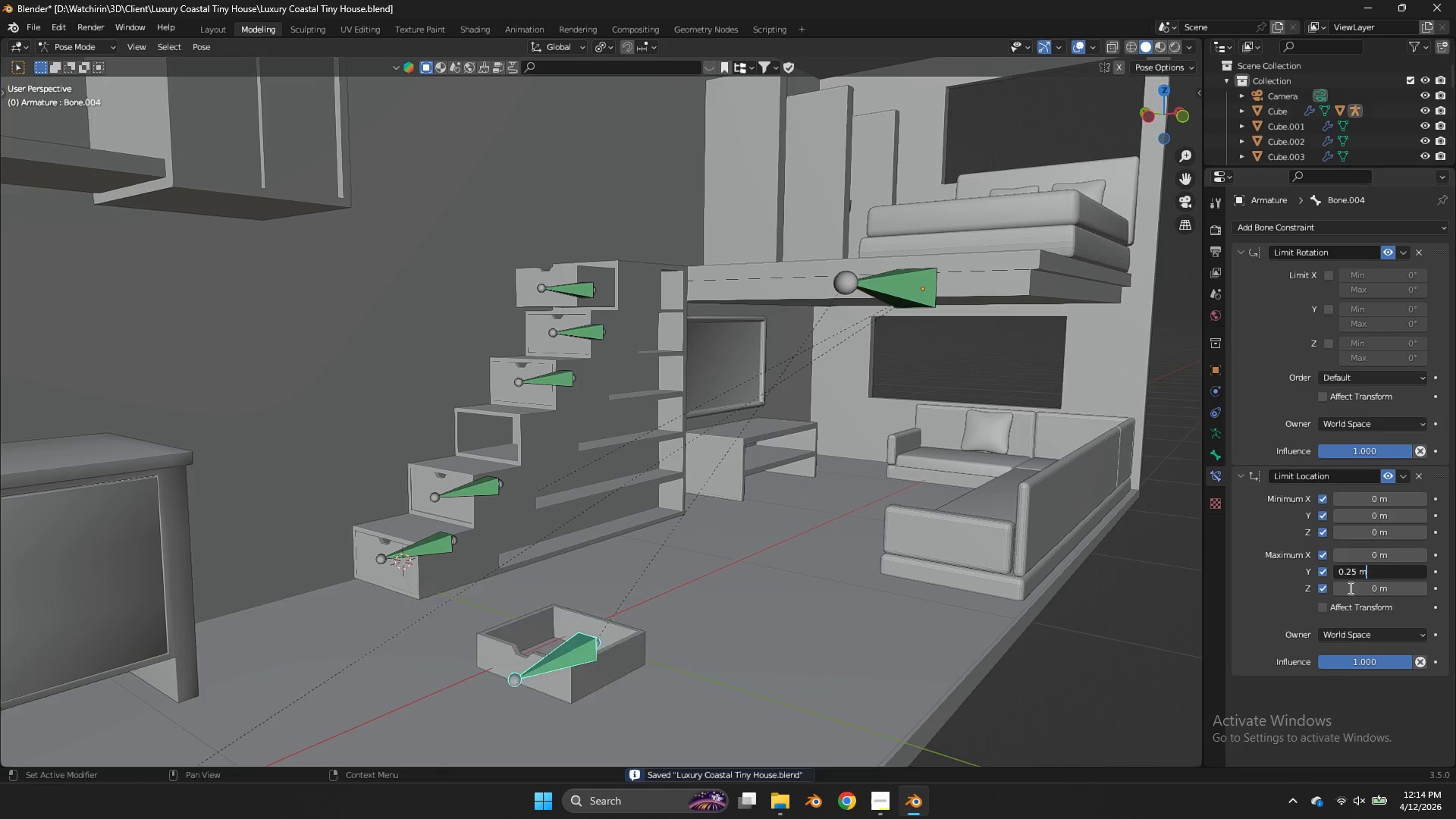 
left_click([1349, 588])
 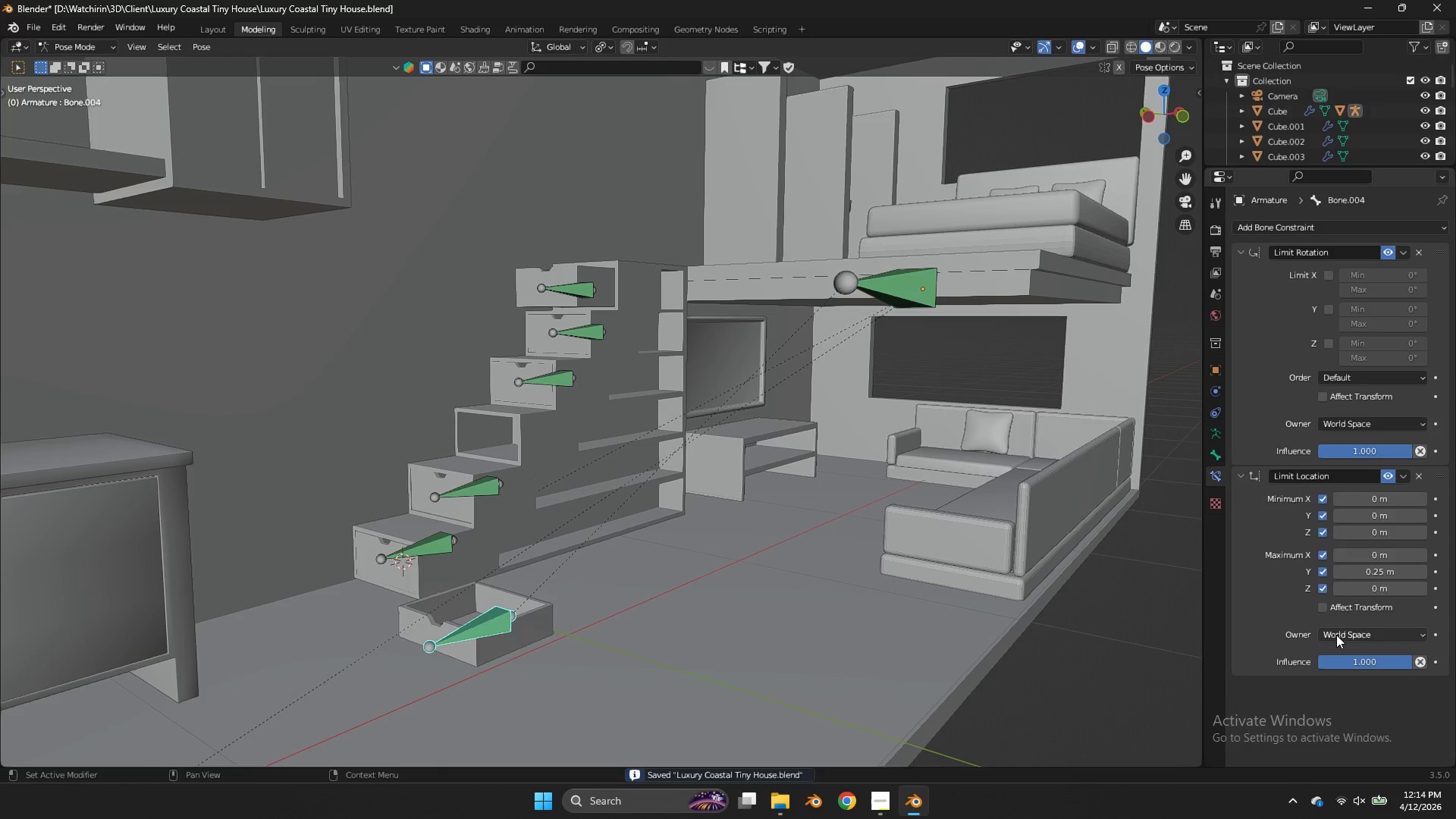 
left_click([1336, 635])
 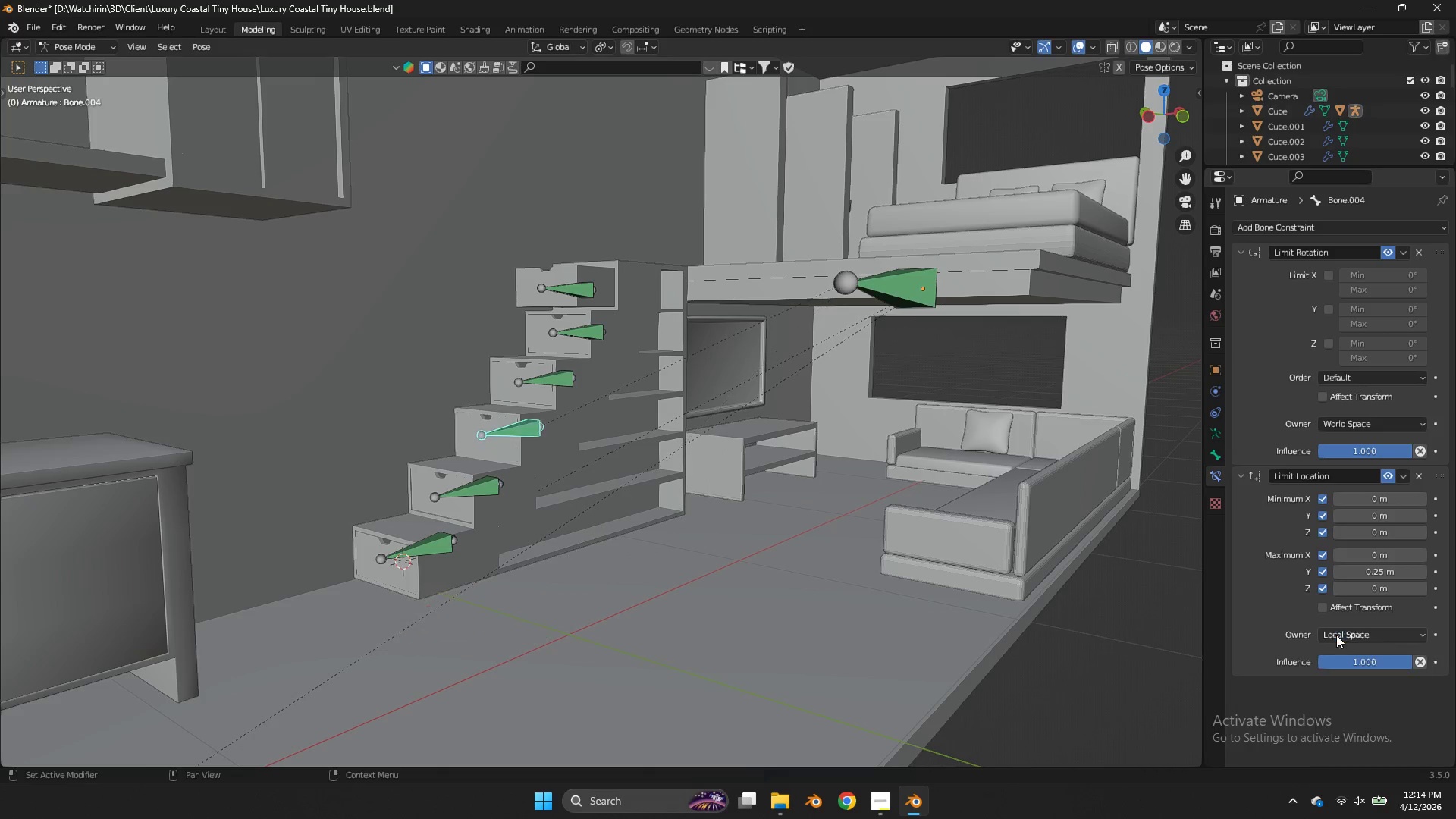 
key(S)
 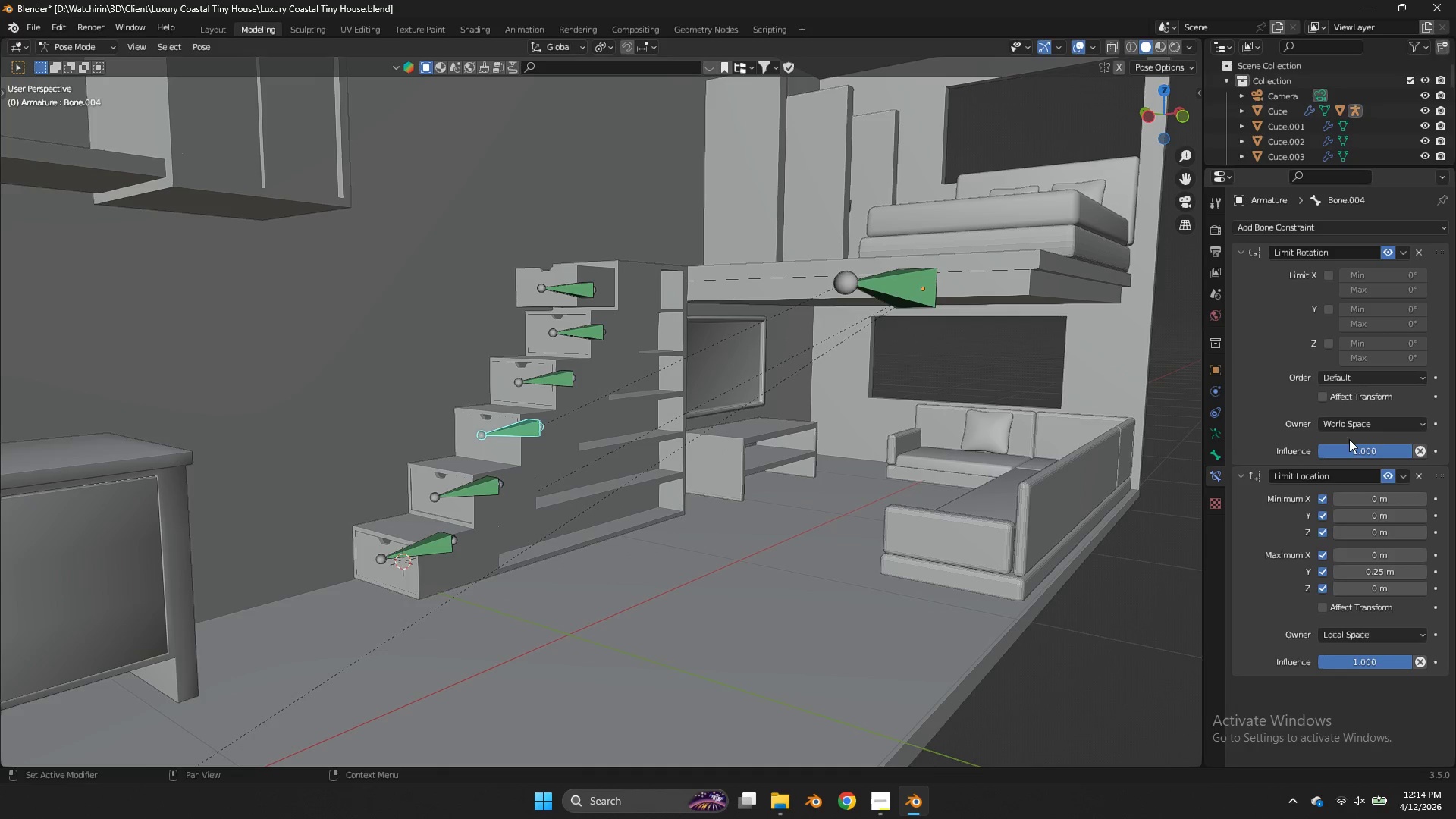 
left_click([1357, 422])
 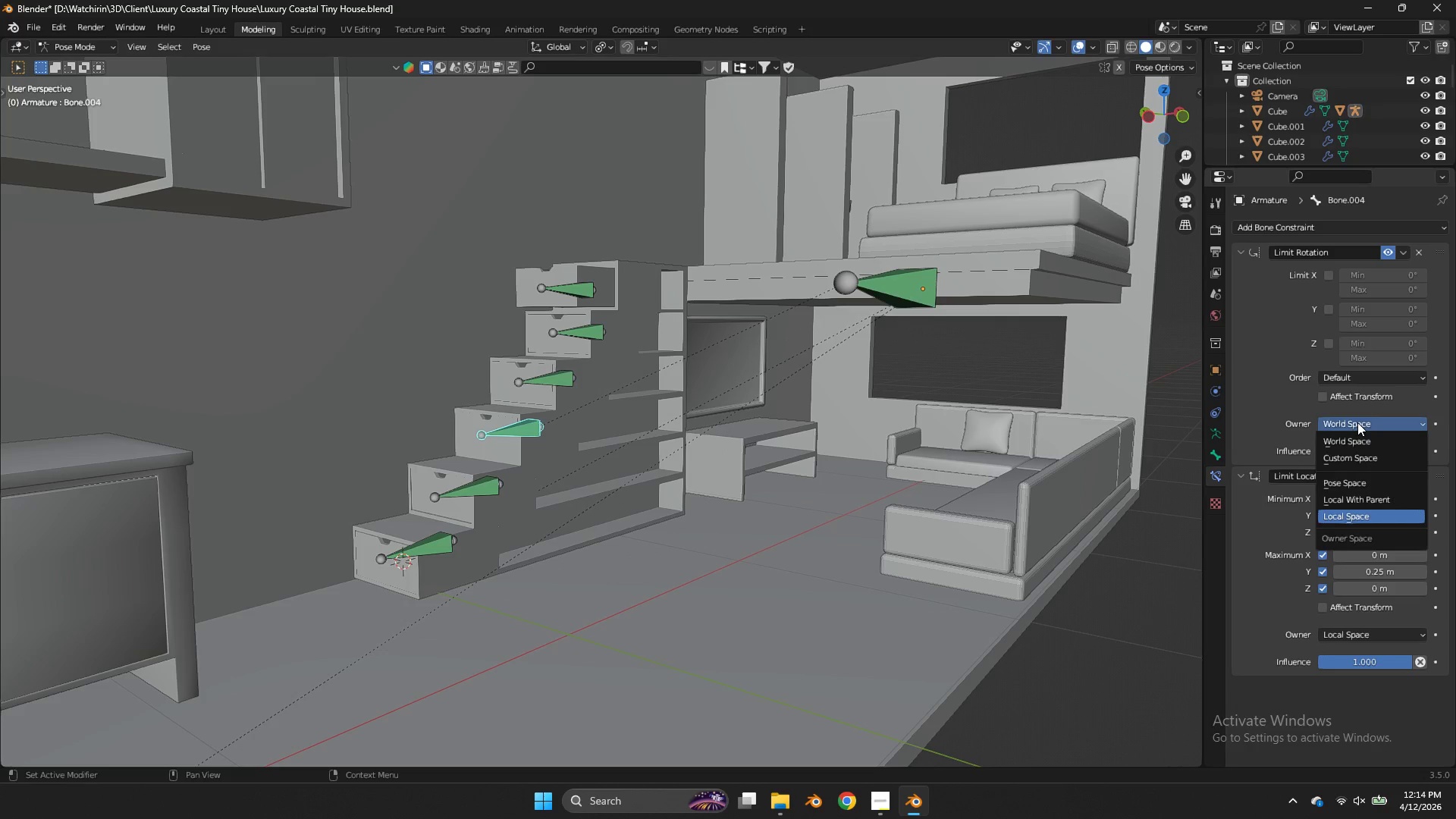 
type(sg)
 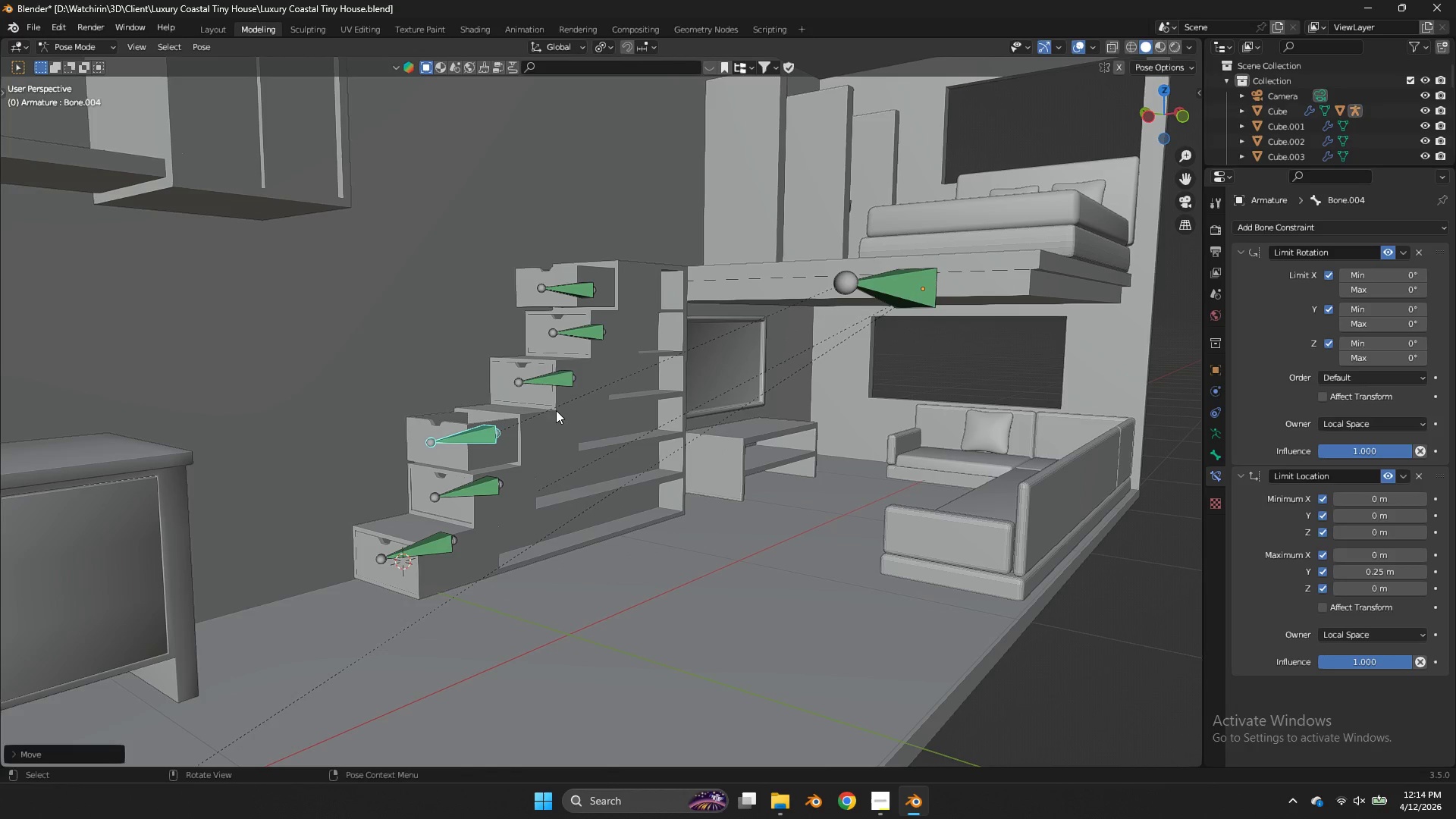 
left_click_drag(start_coordinate=[1330, 274], to_coordinate=[1329, 353])
 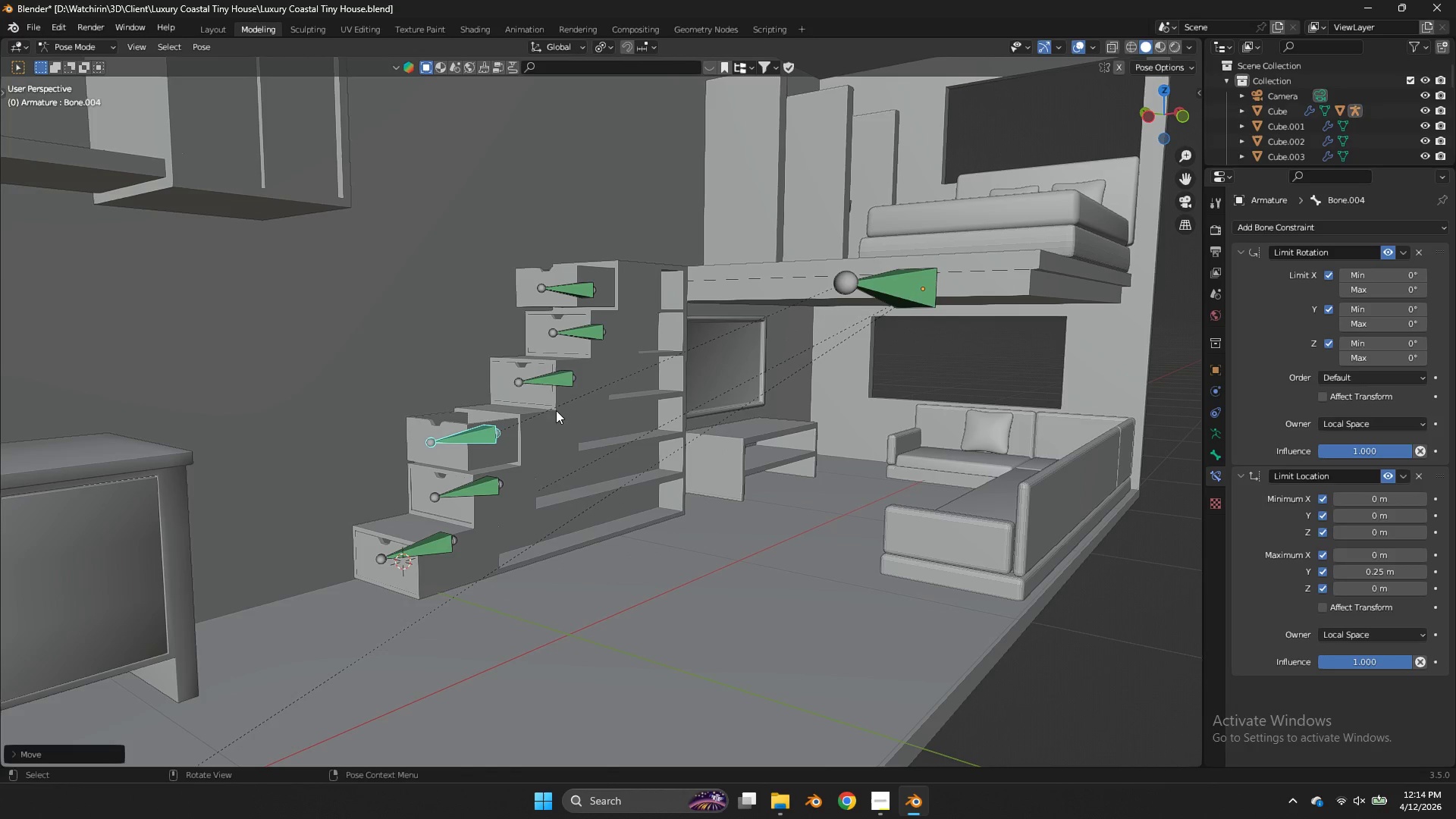 
double_click([559, 381])
 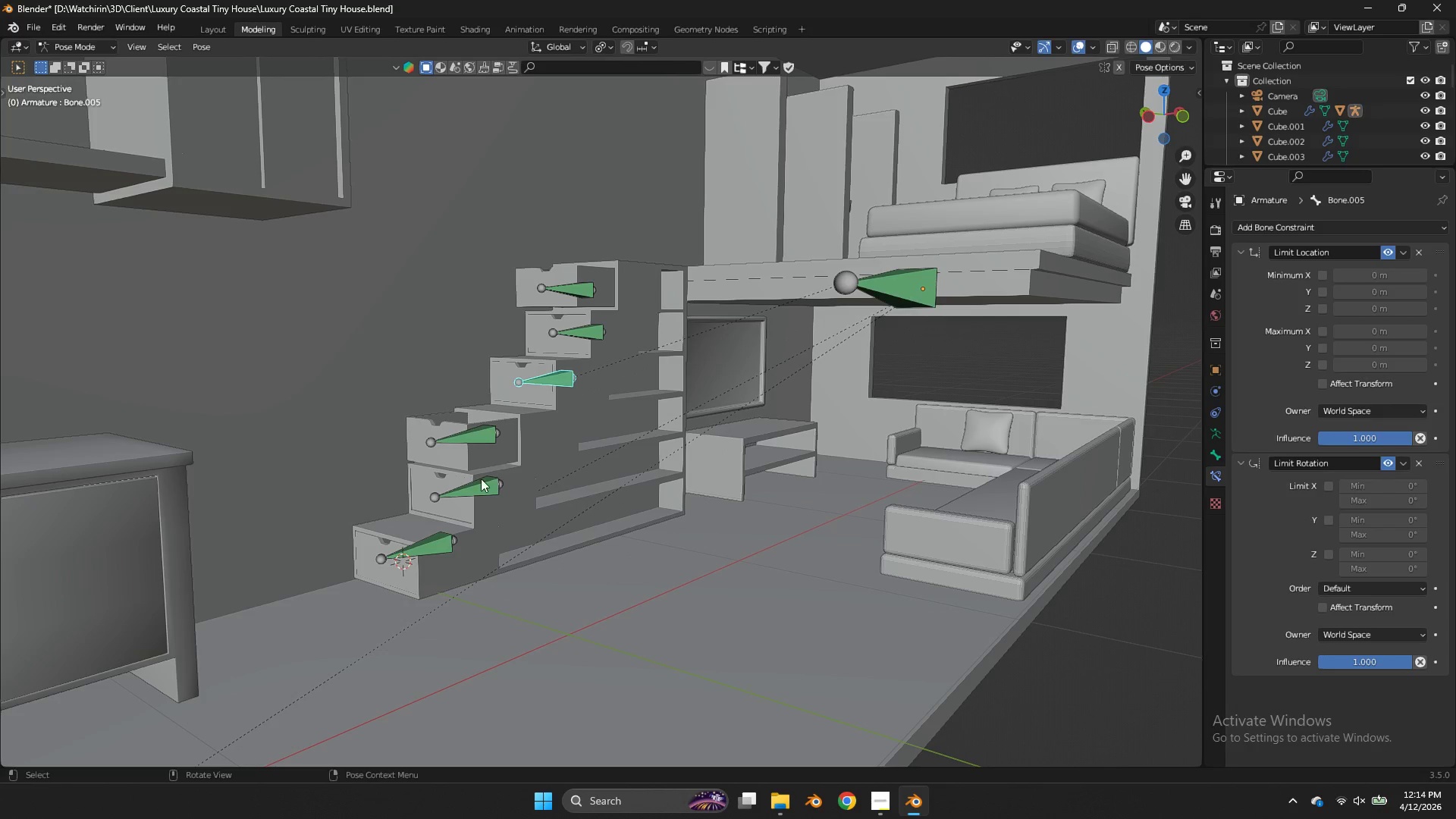 
left_click([480, 482])
 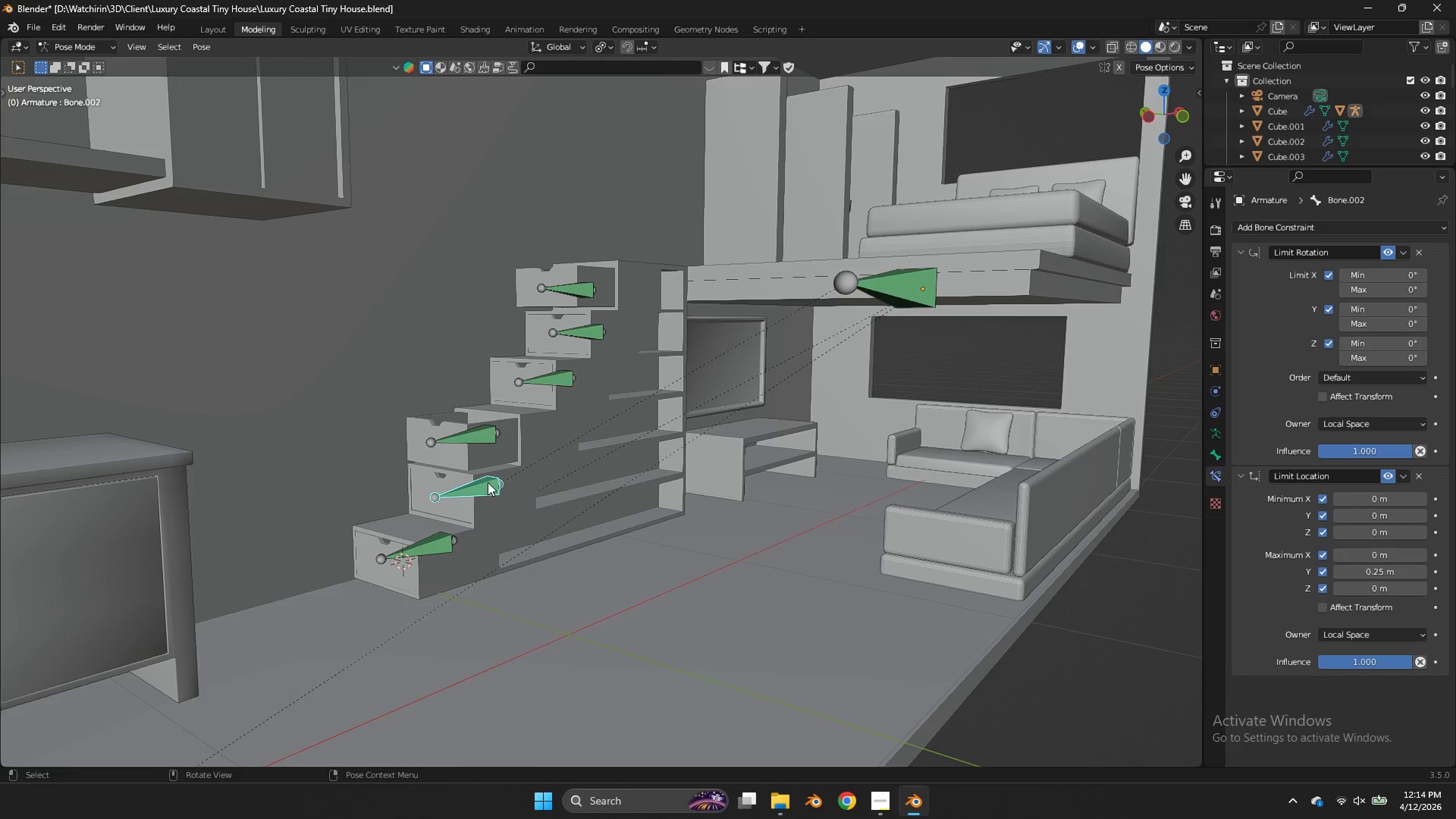 
type(gg)
 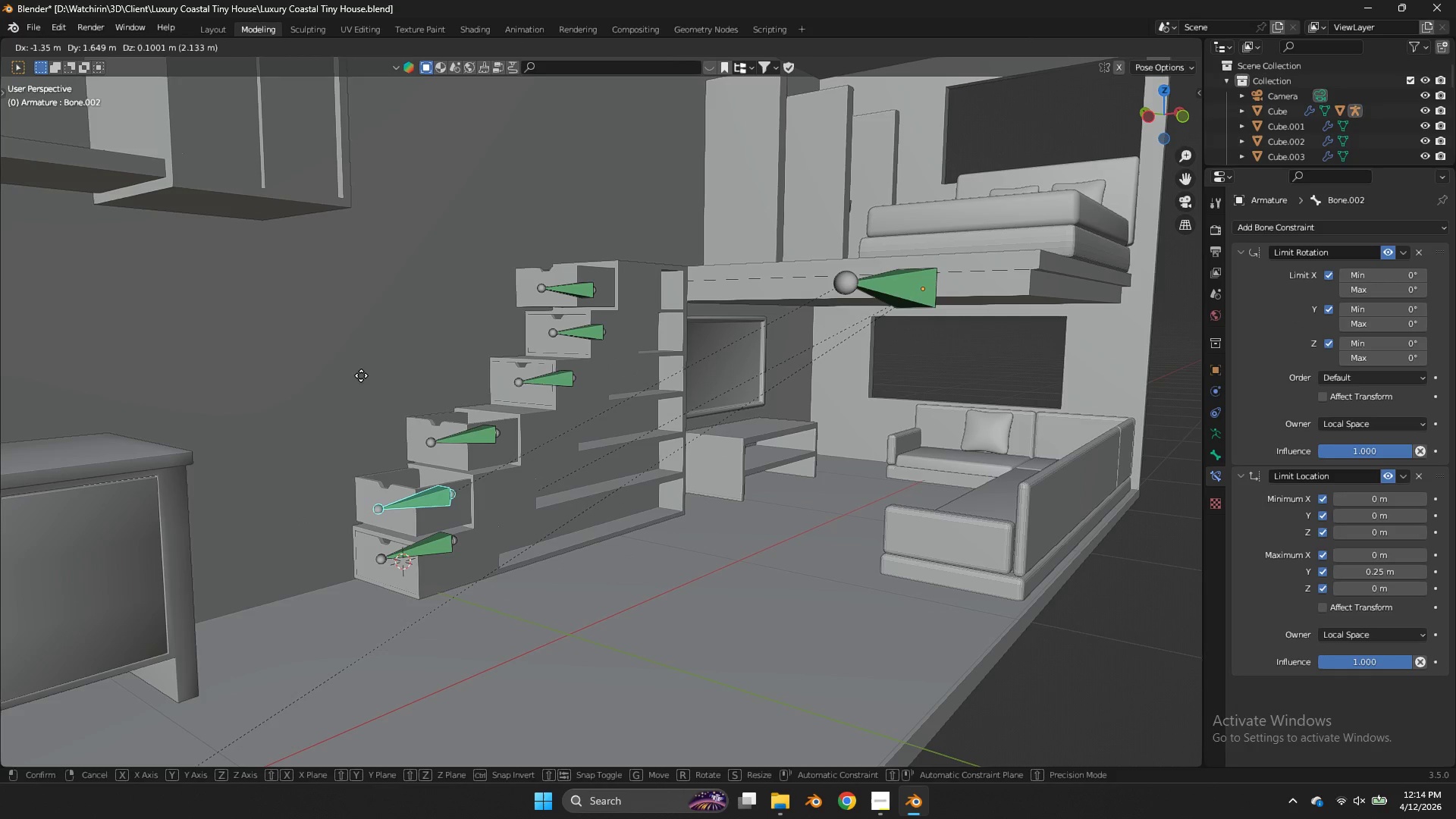 
left_click([362, 358])
 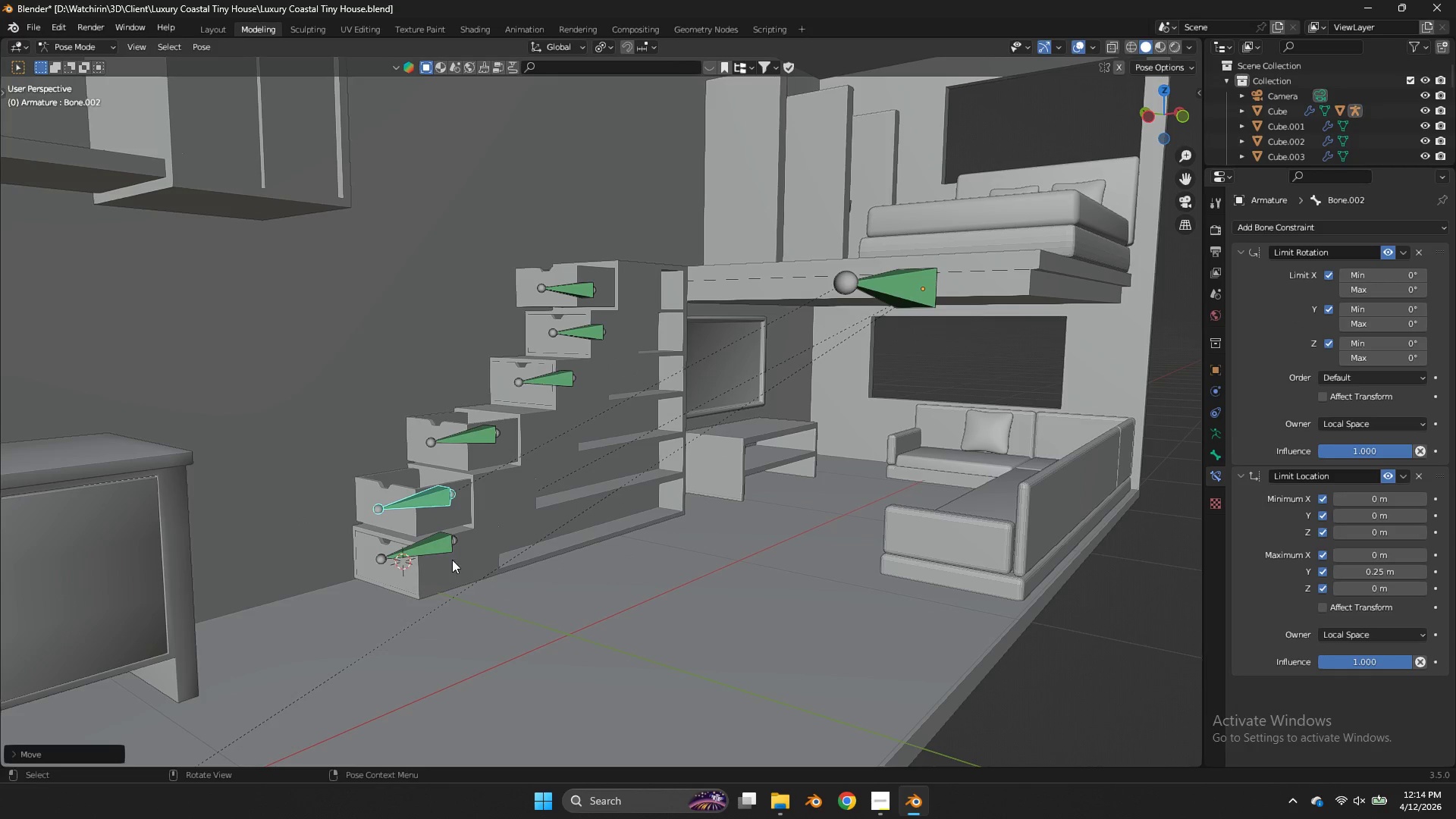 
left_click([450, 559])
 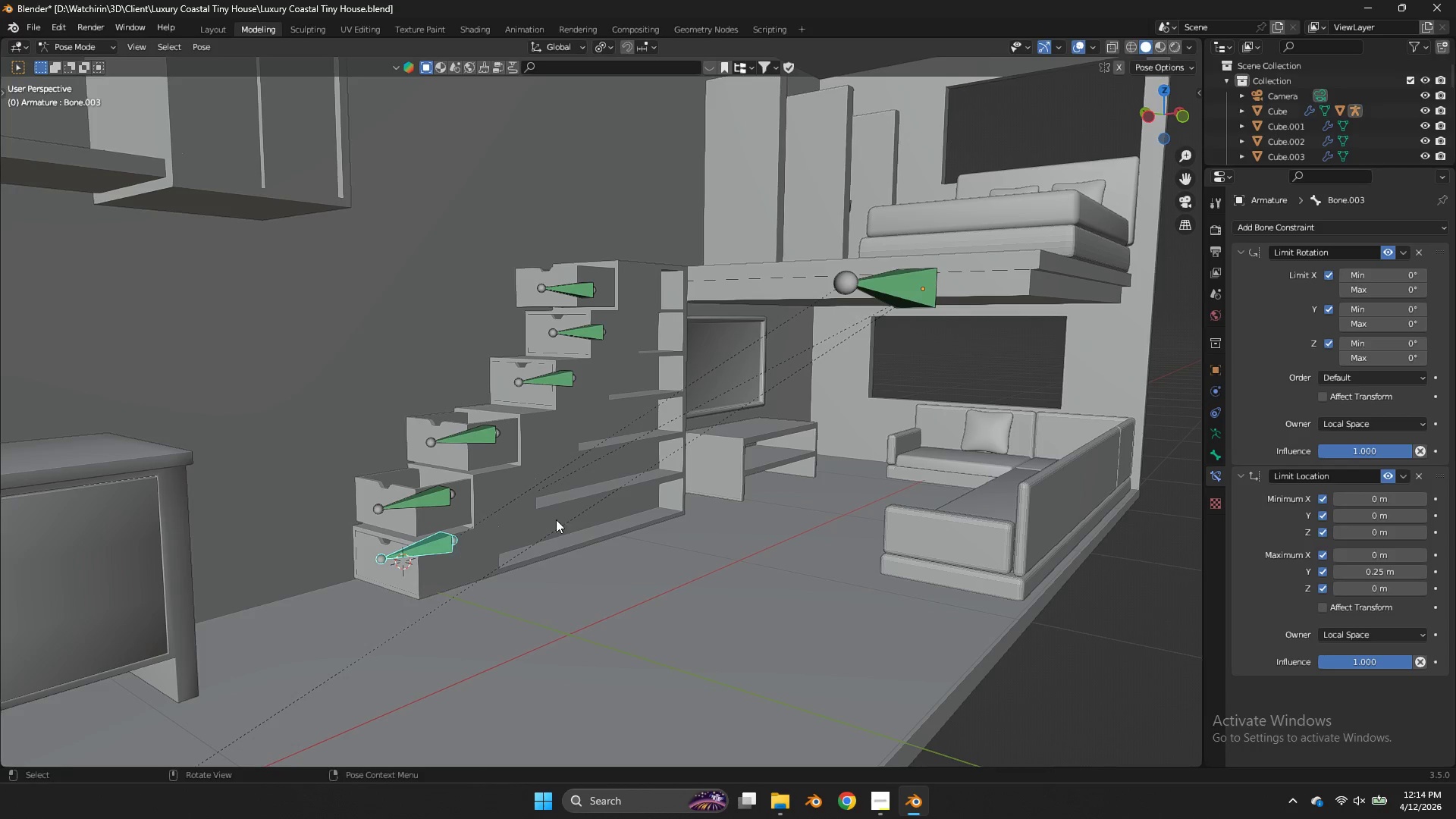 
key(G)
 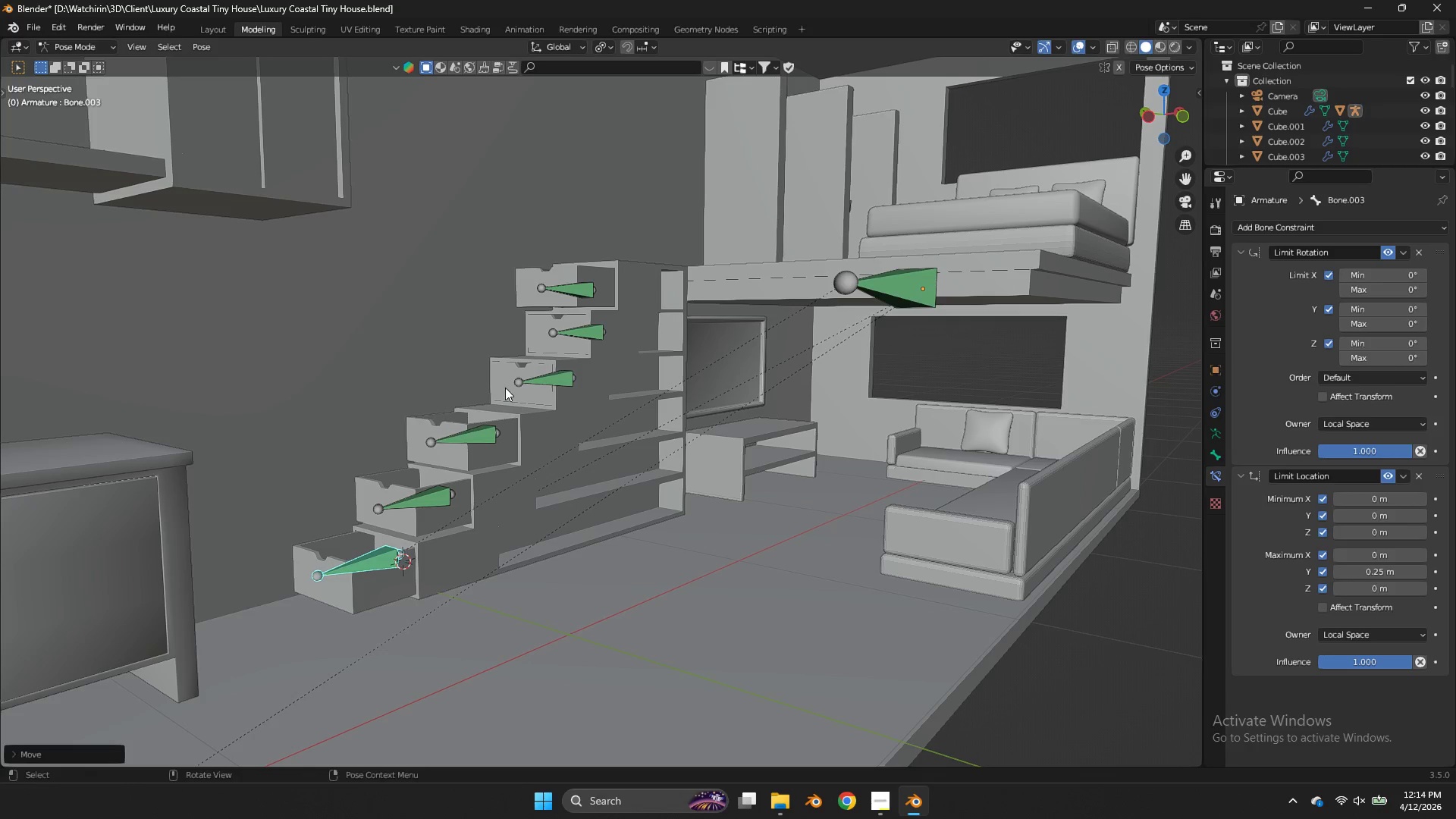 
double_click([576, 371])
 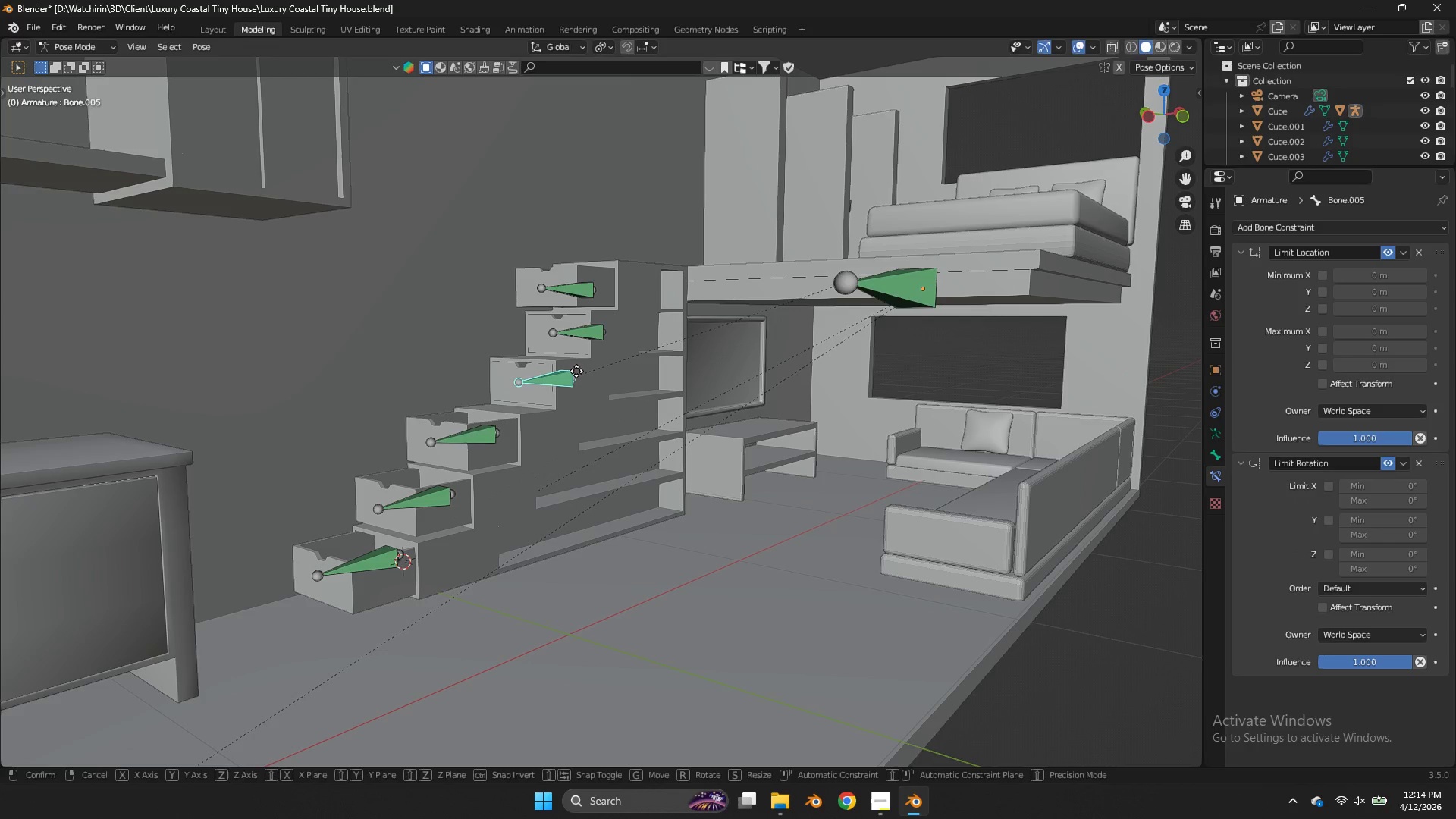 
key(G)
 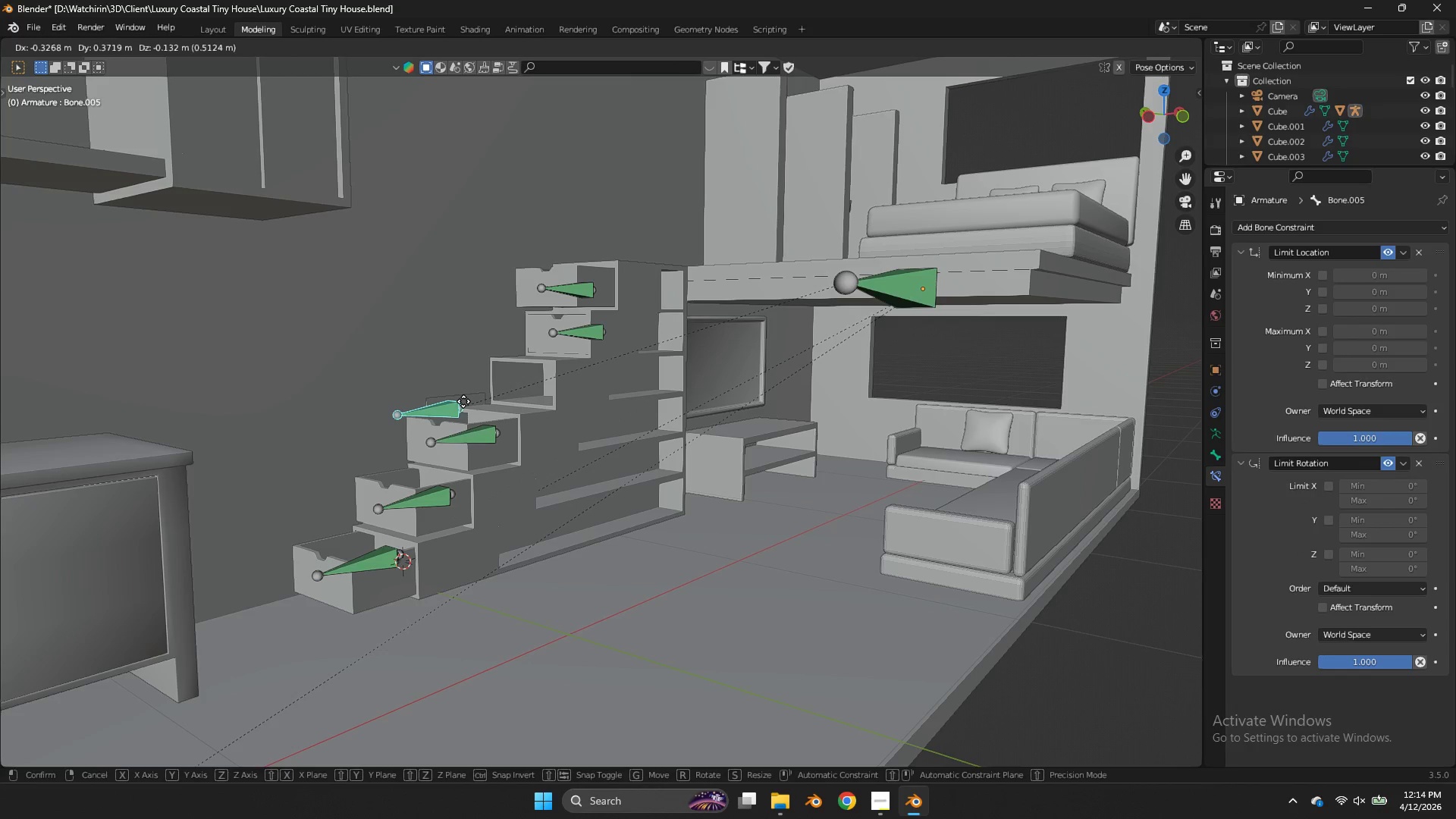 
right_click([463, 401])
 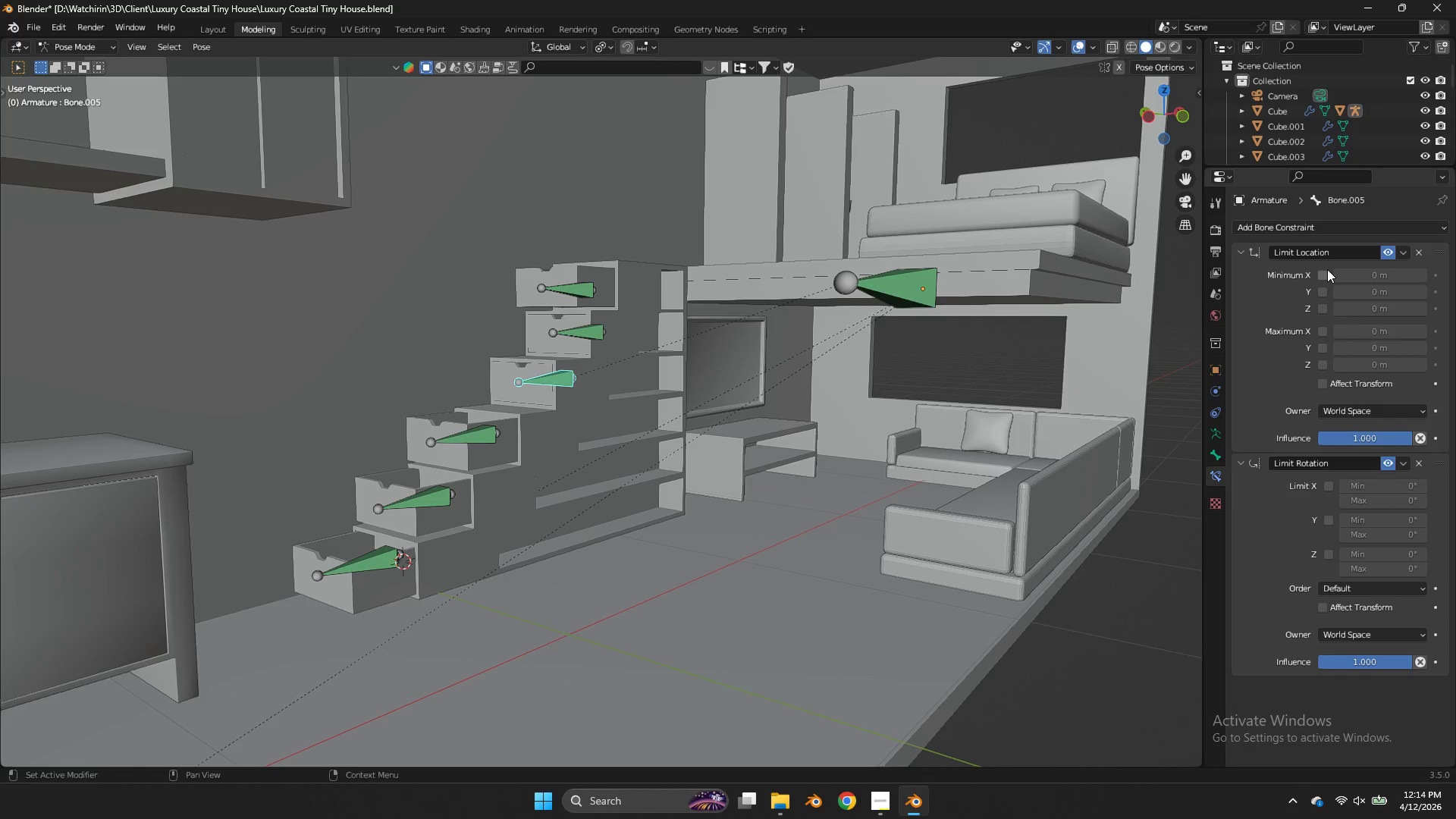 
left_click_drag(start_coordinate=[1323, 267], to_coordinate=[1322, 366])
 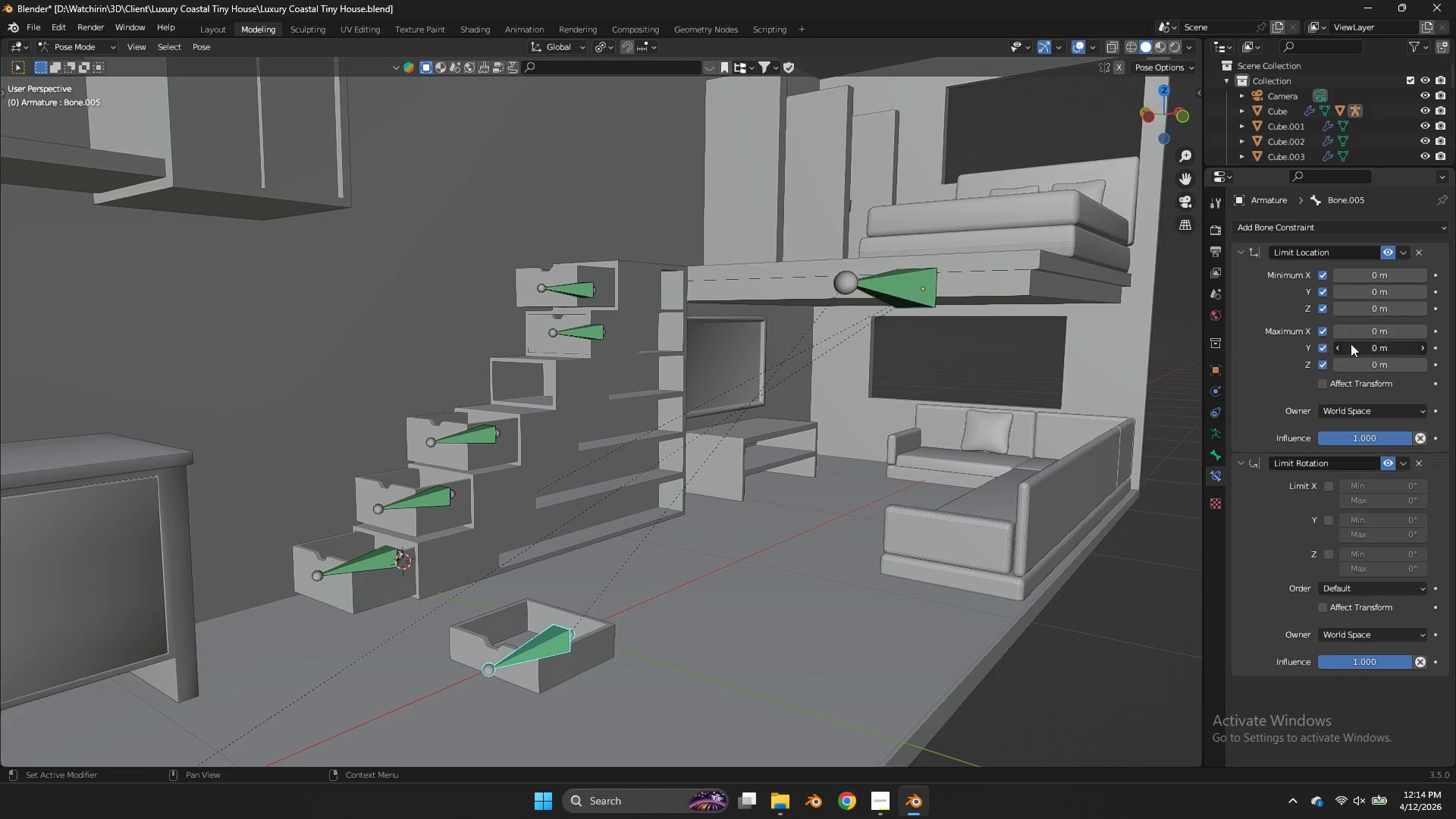 
left_click([1351, 344])
 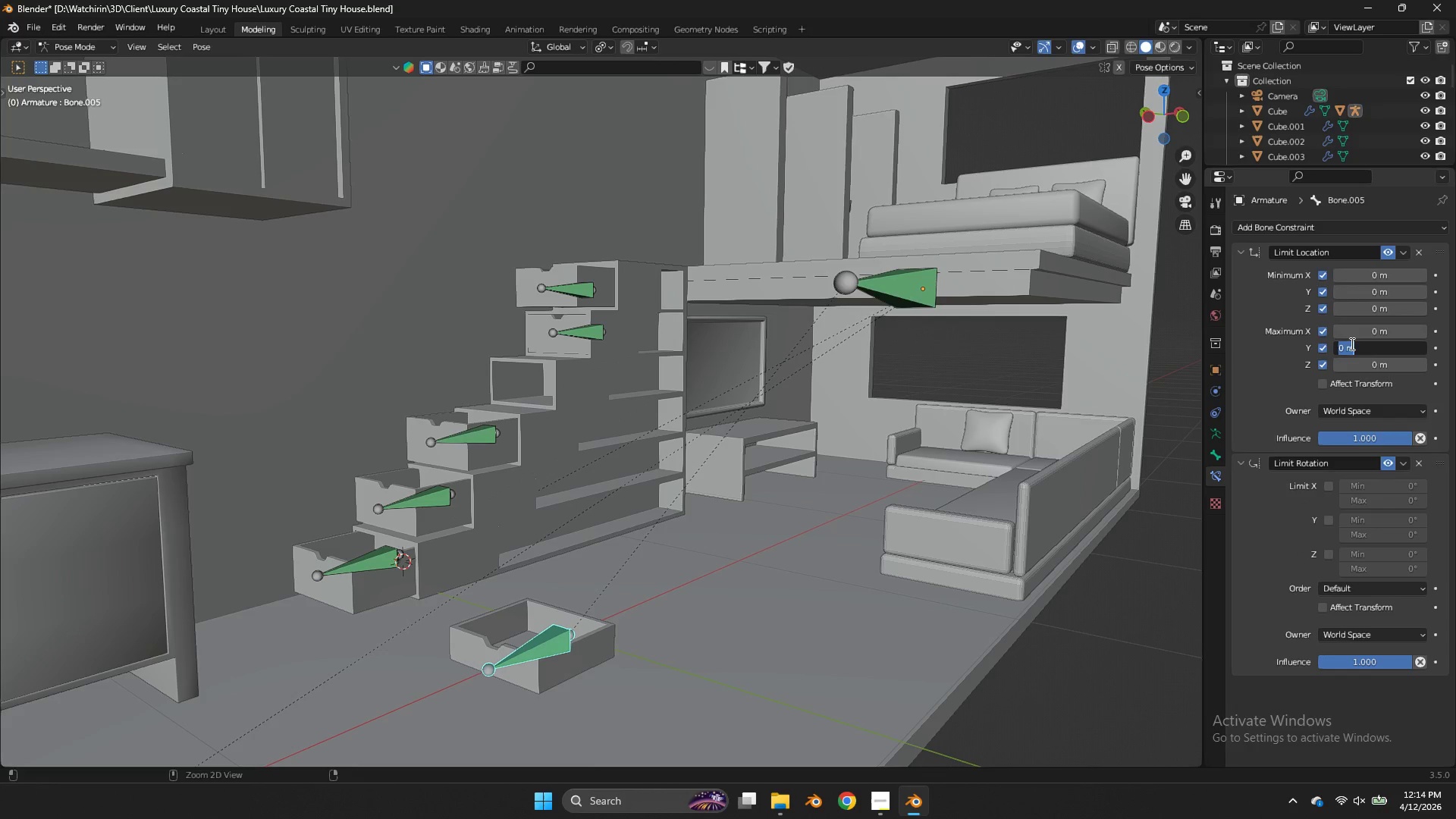 
key(Control+ControlLeft)
 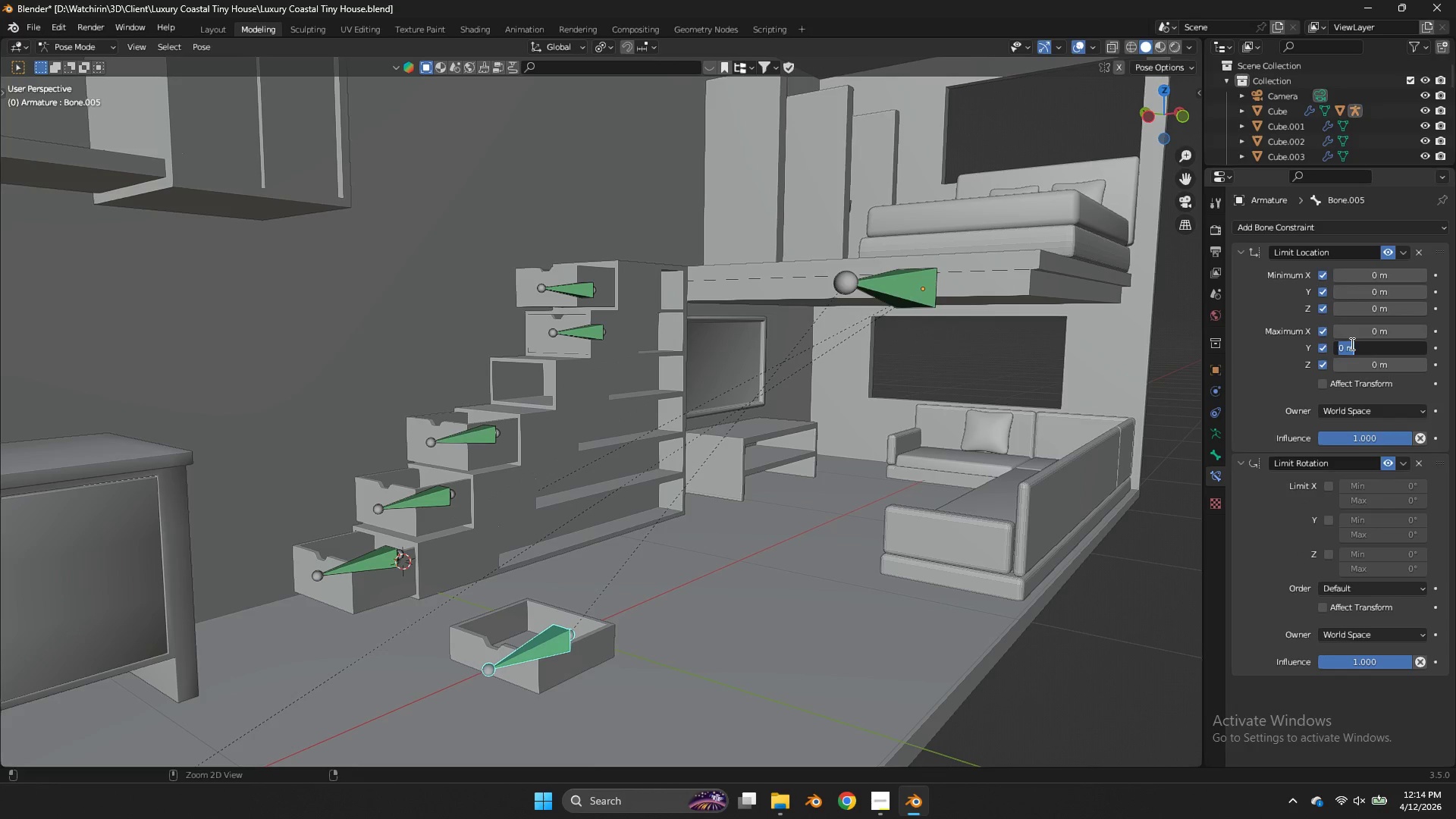 
key(Control+V)
 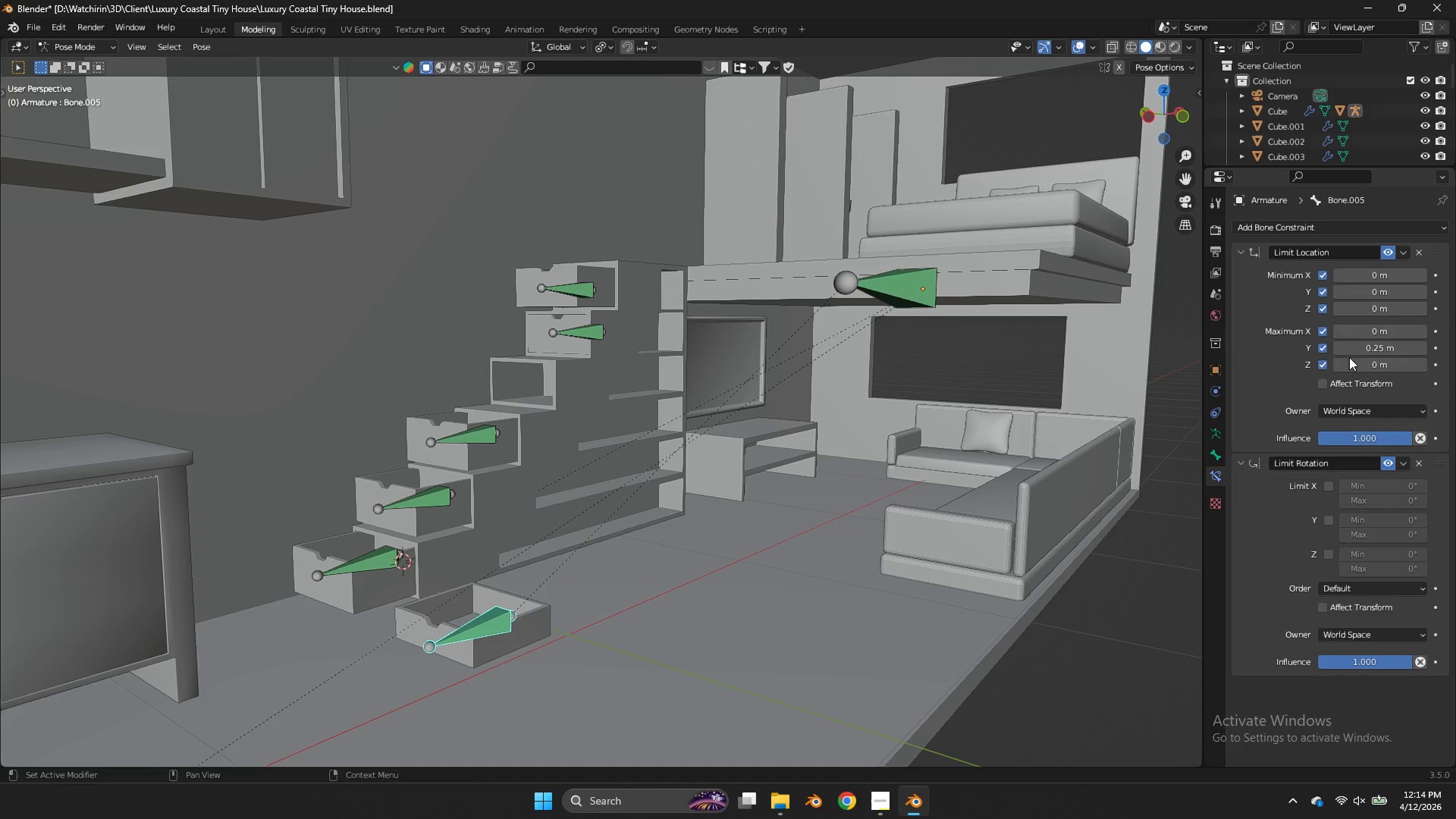 
left_click([1349, 357])
 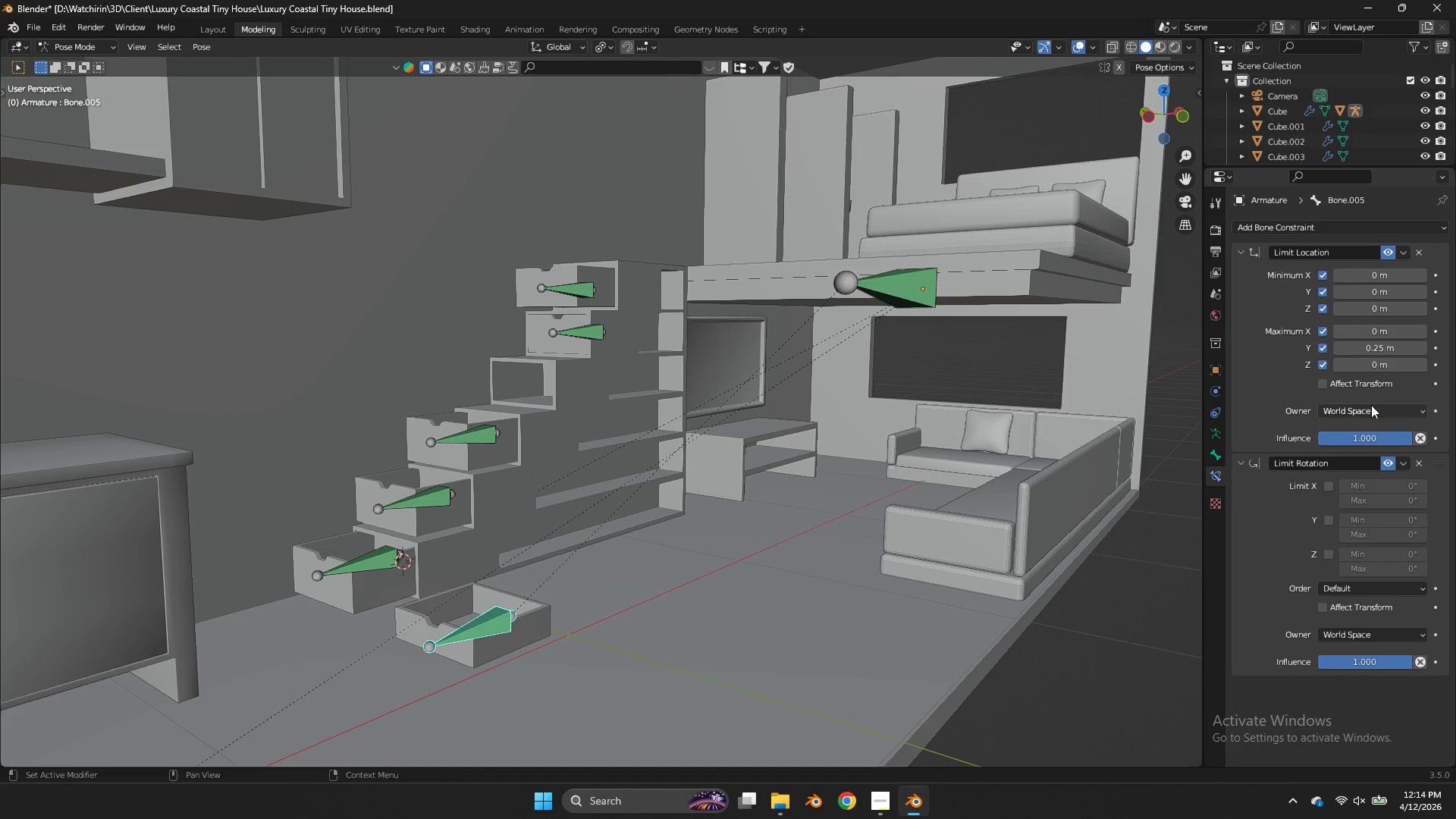 
left_click([1371, 405])
 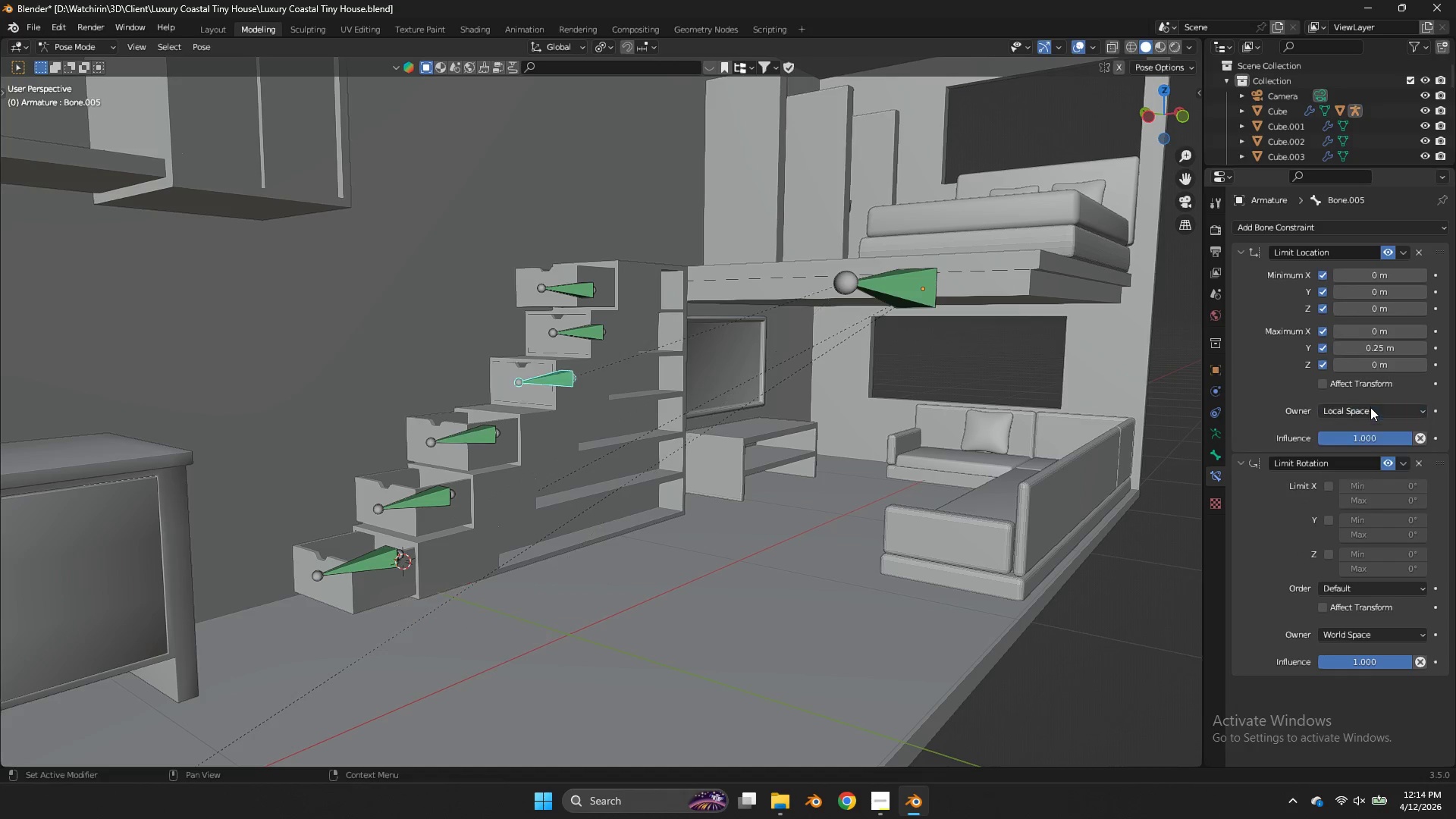 
type(ssg)
 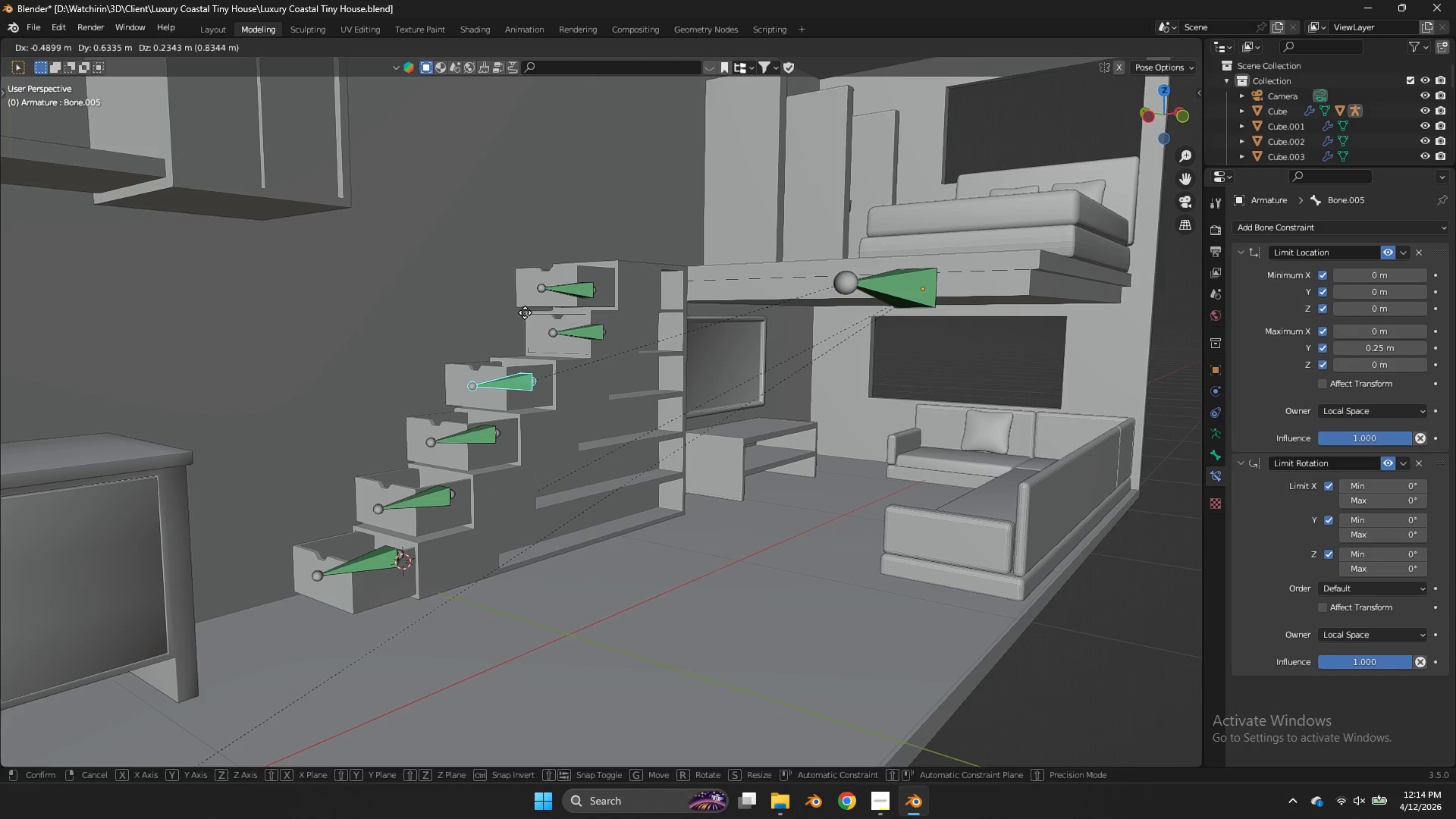 
left_click_drag(start_coordinate=[1334, 485], to_coordinate=[1333, 569])
 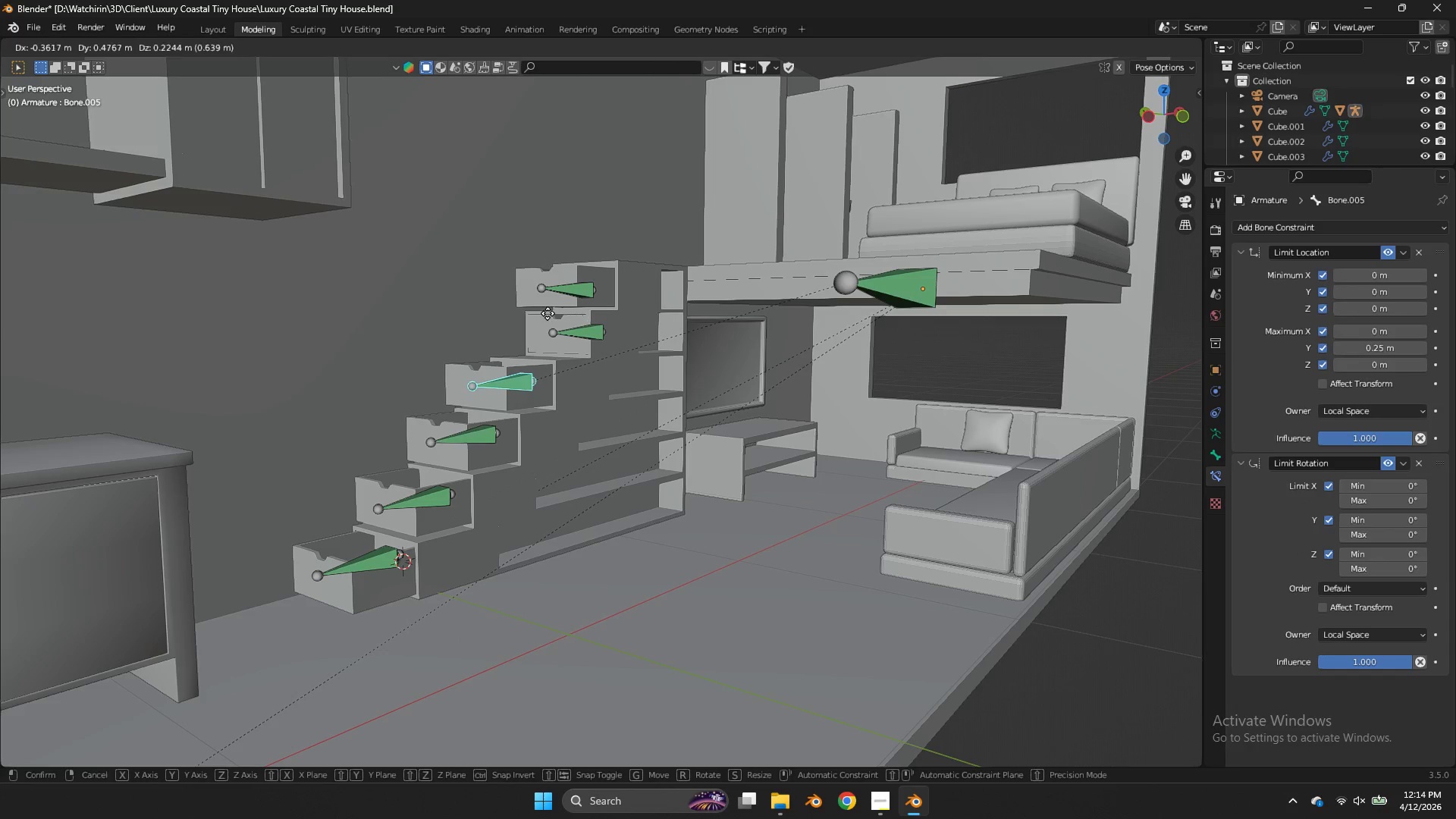 
left_click_drag(start_coordinate=[525, 312], to_coordinate=[529, 312])
 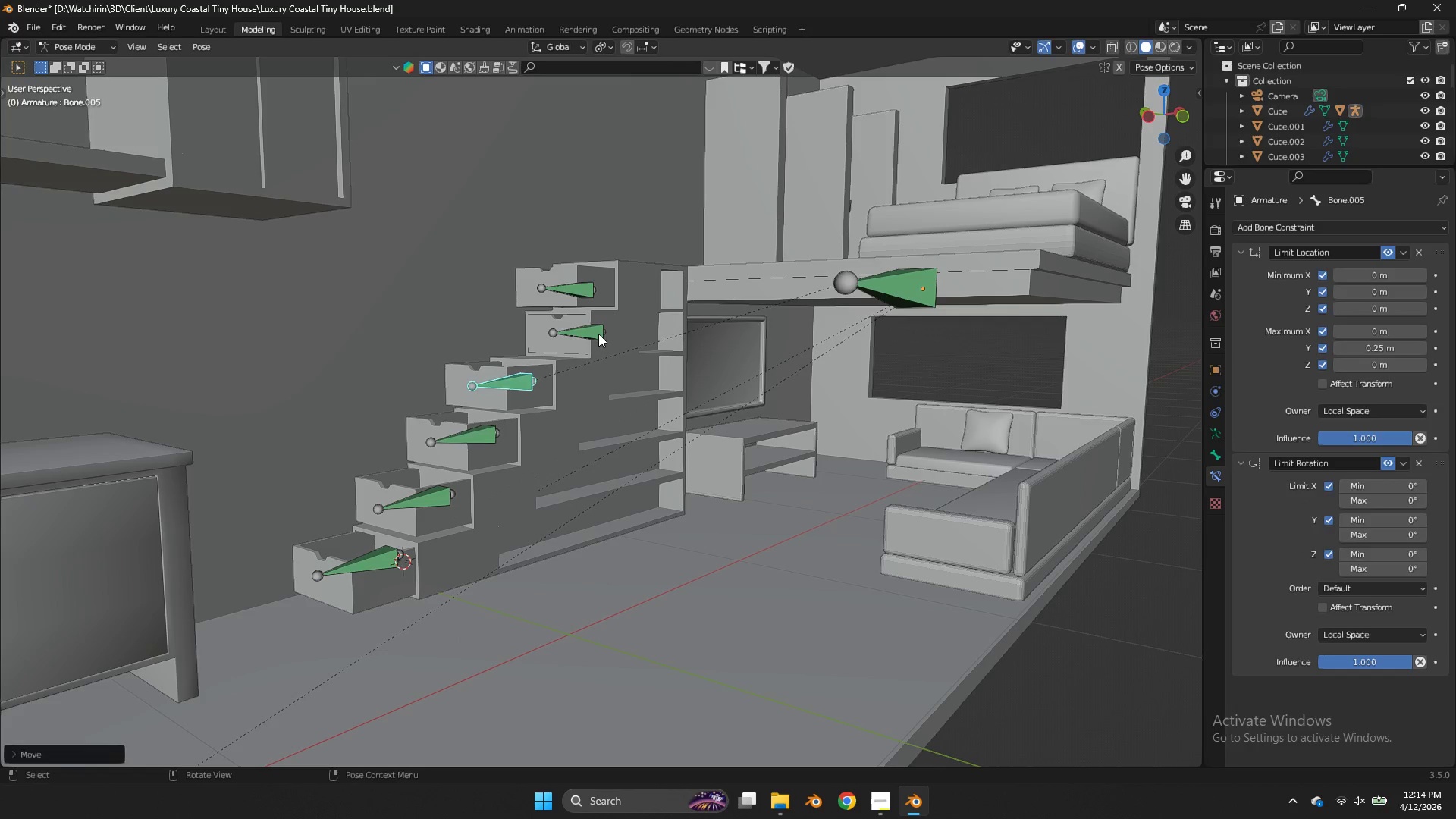 
double_click([598, 334])
 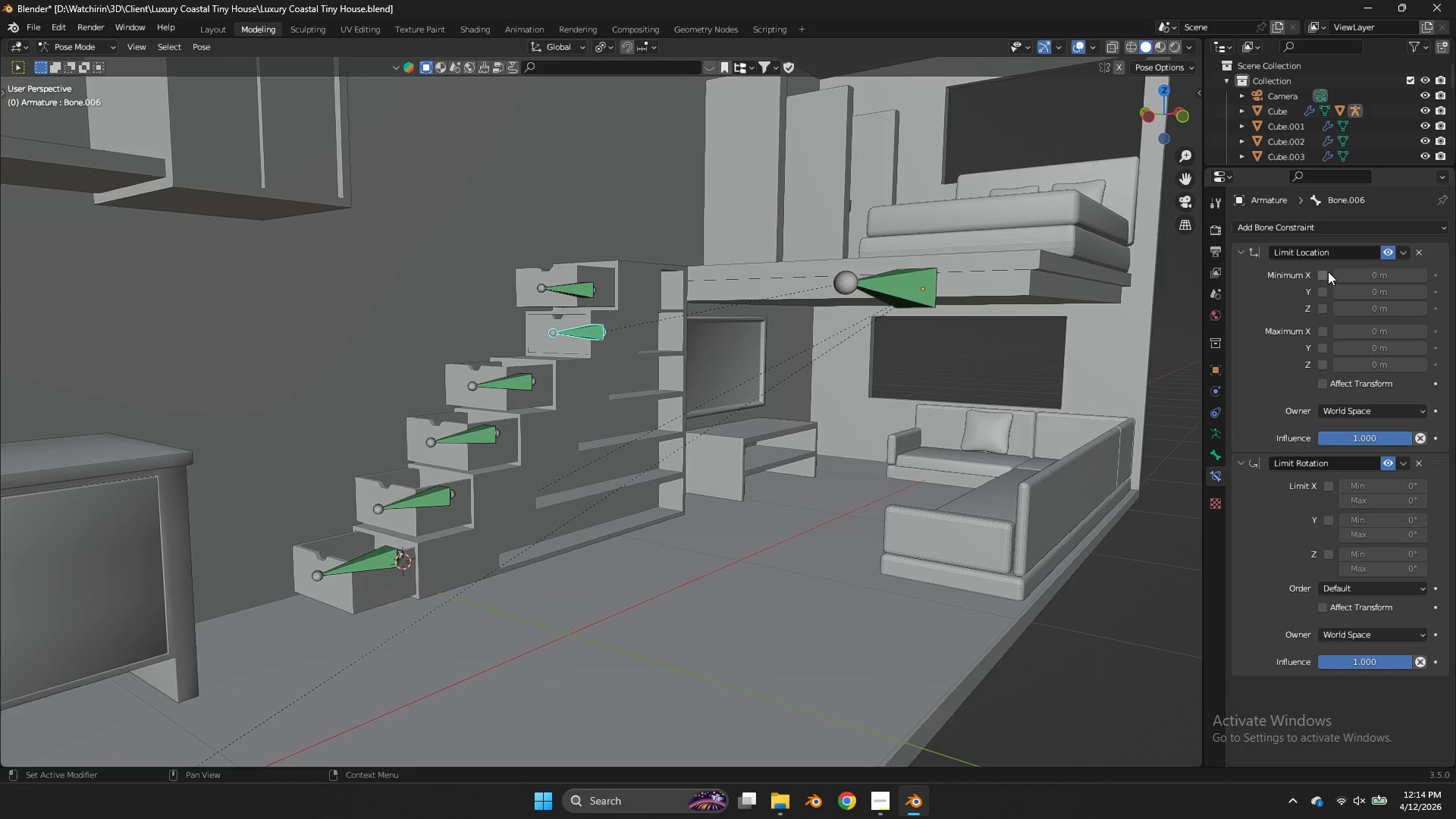 
left_click_drag(start_coordinate=[1327, 273], to_coordinate=[1328, 389])
 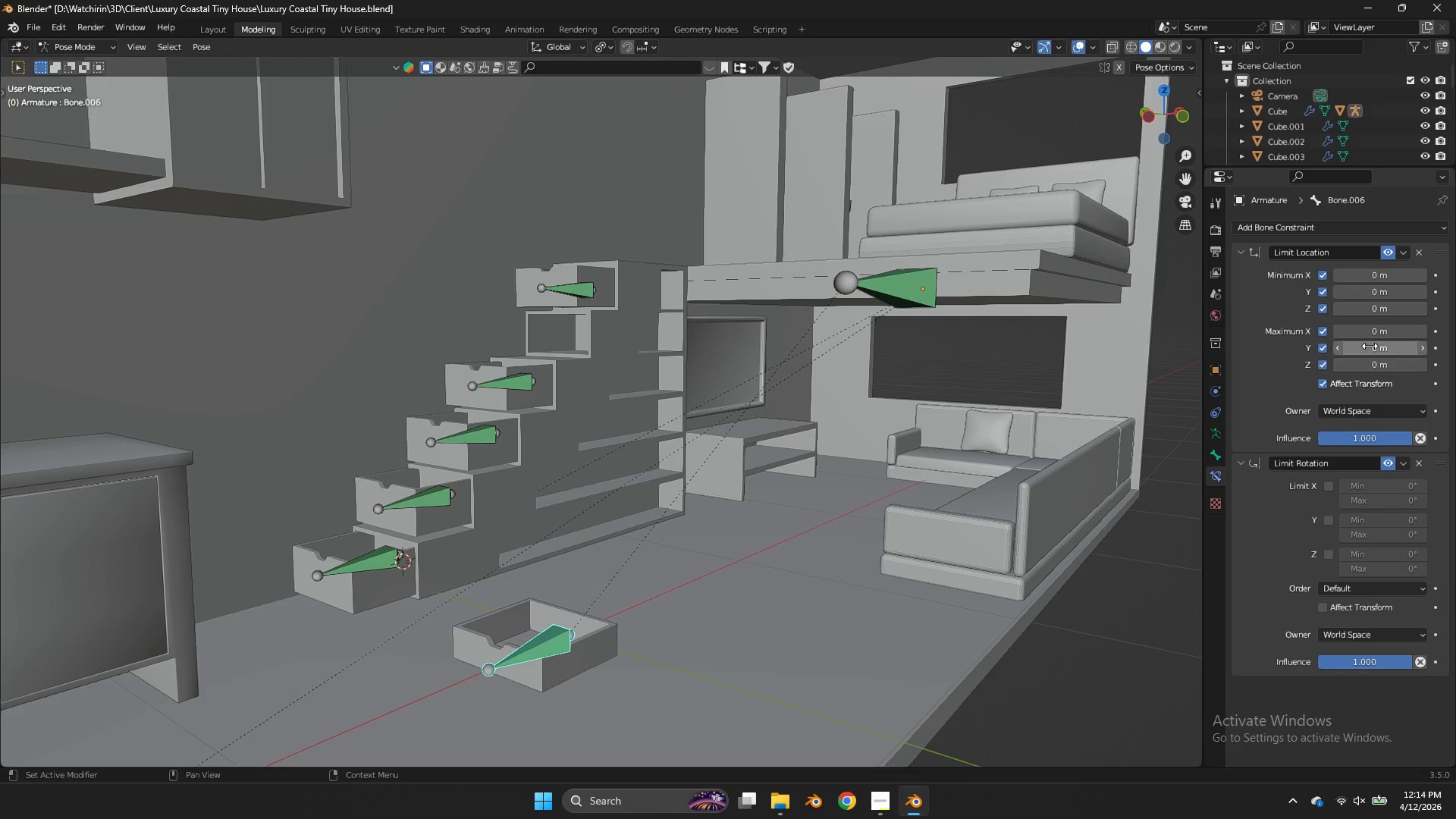 
left_click([1370, 346])
 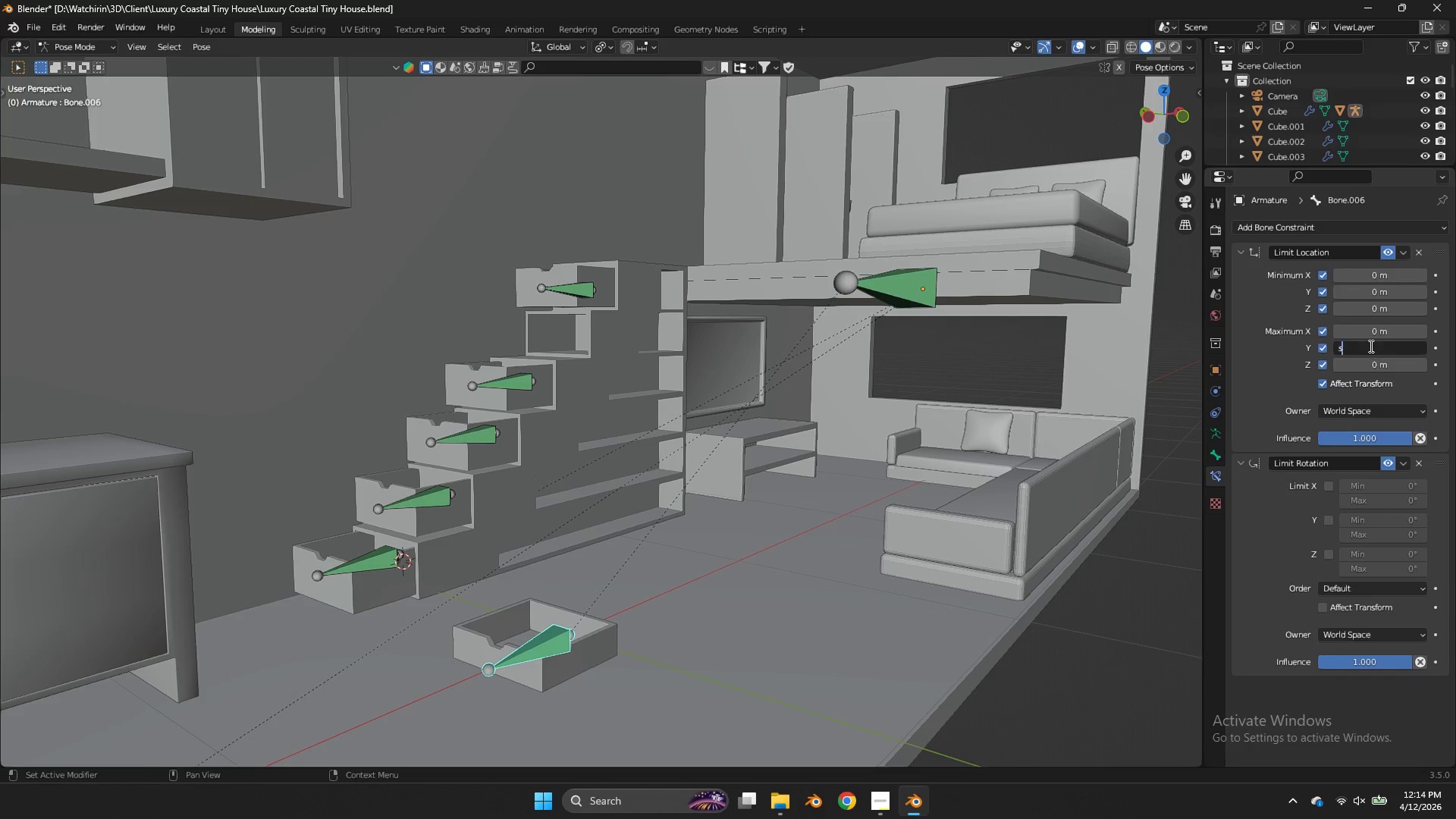 
key(S)
 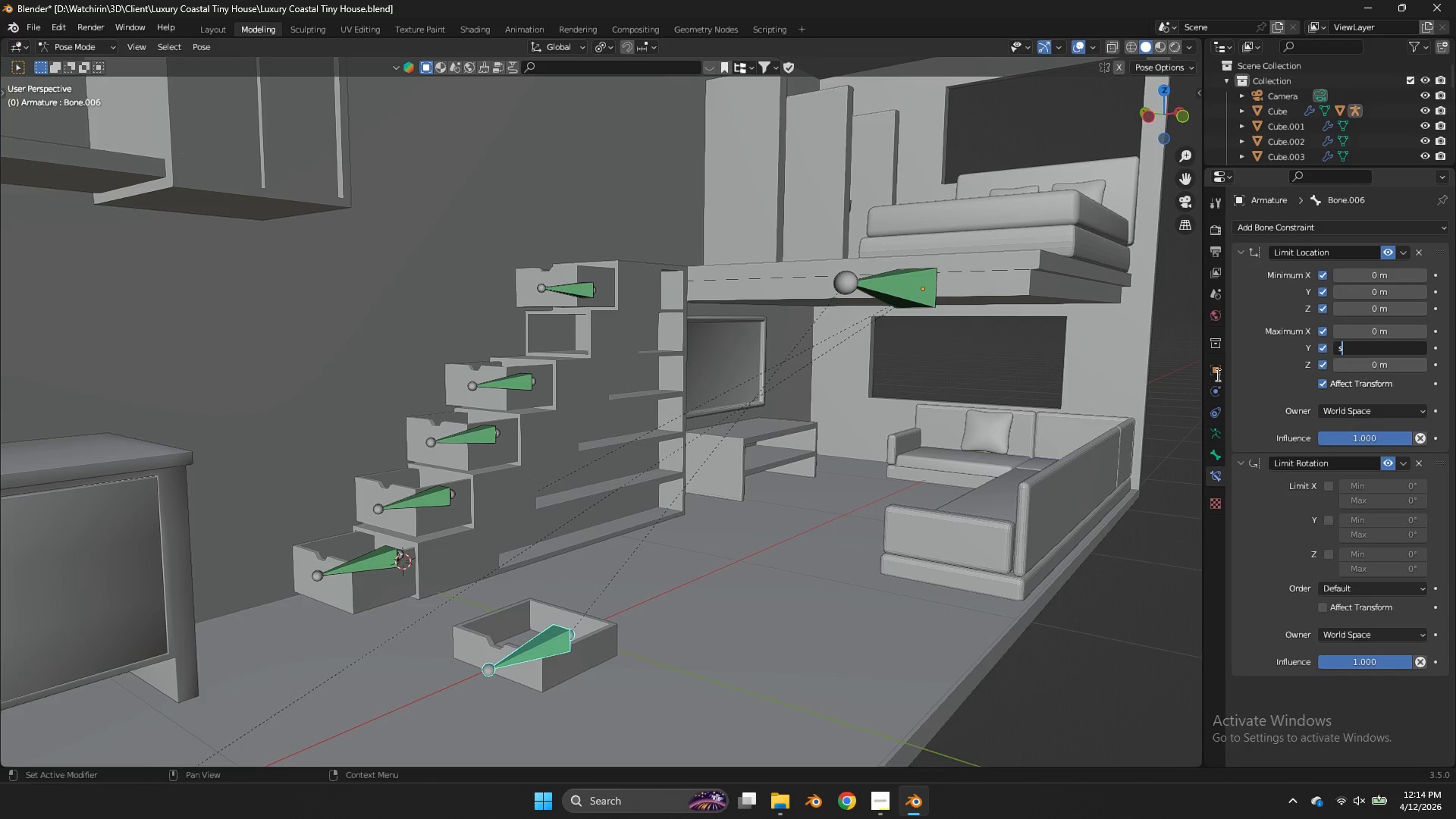 
double_click([1216, 375])
 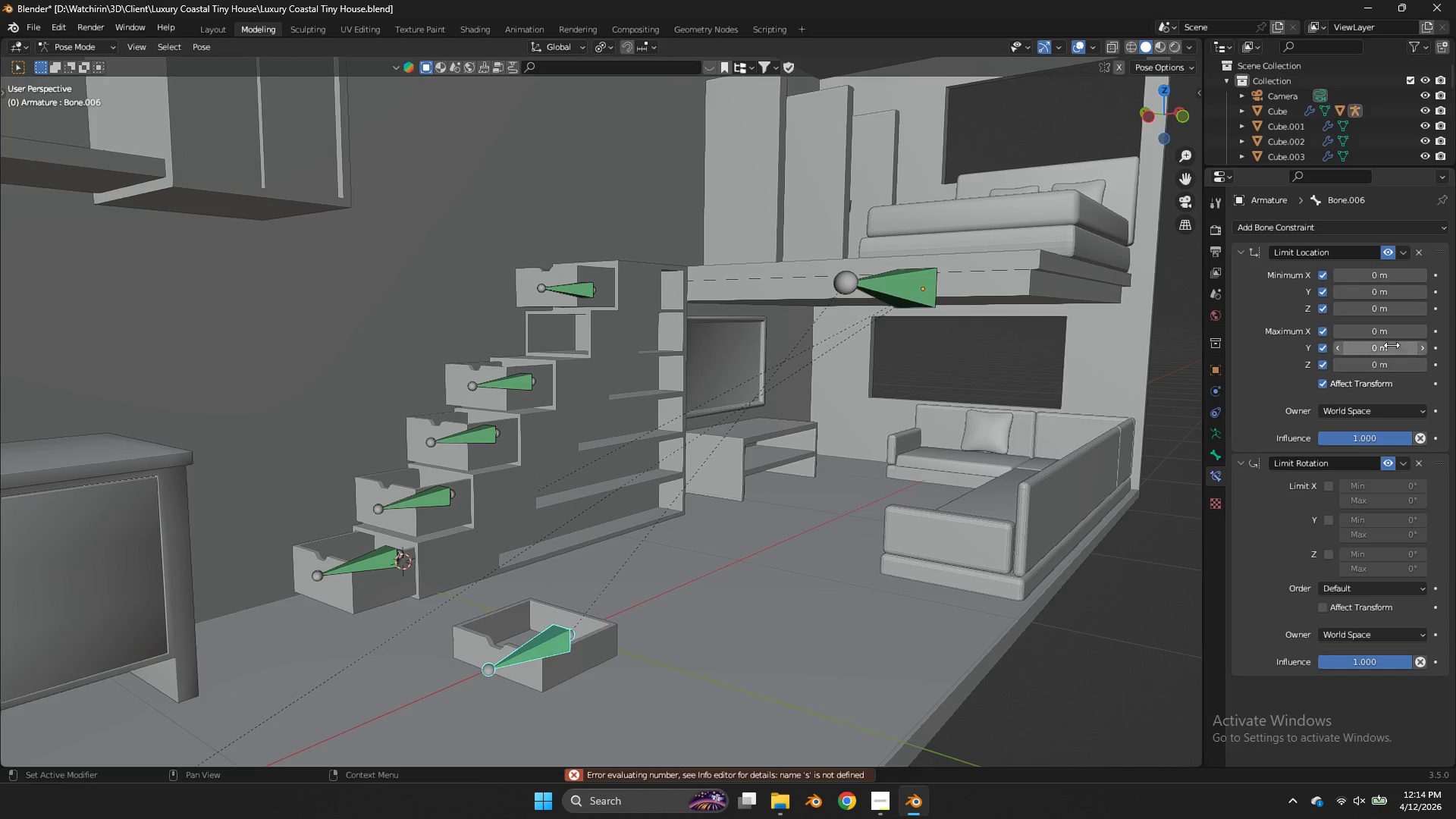 
left_click([1393, 340])
 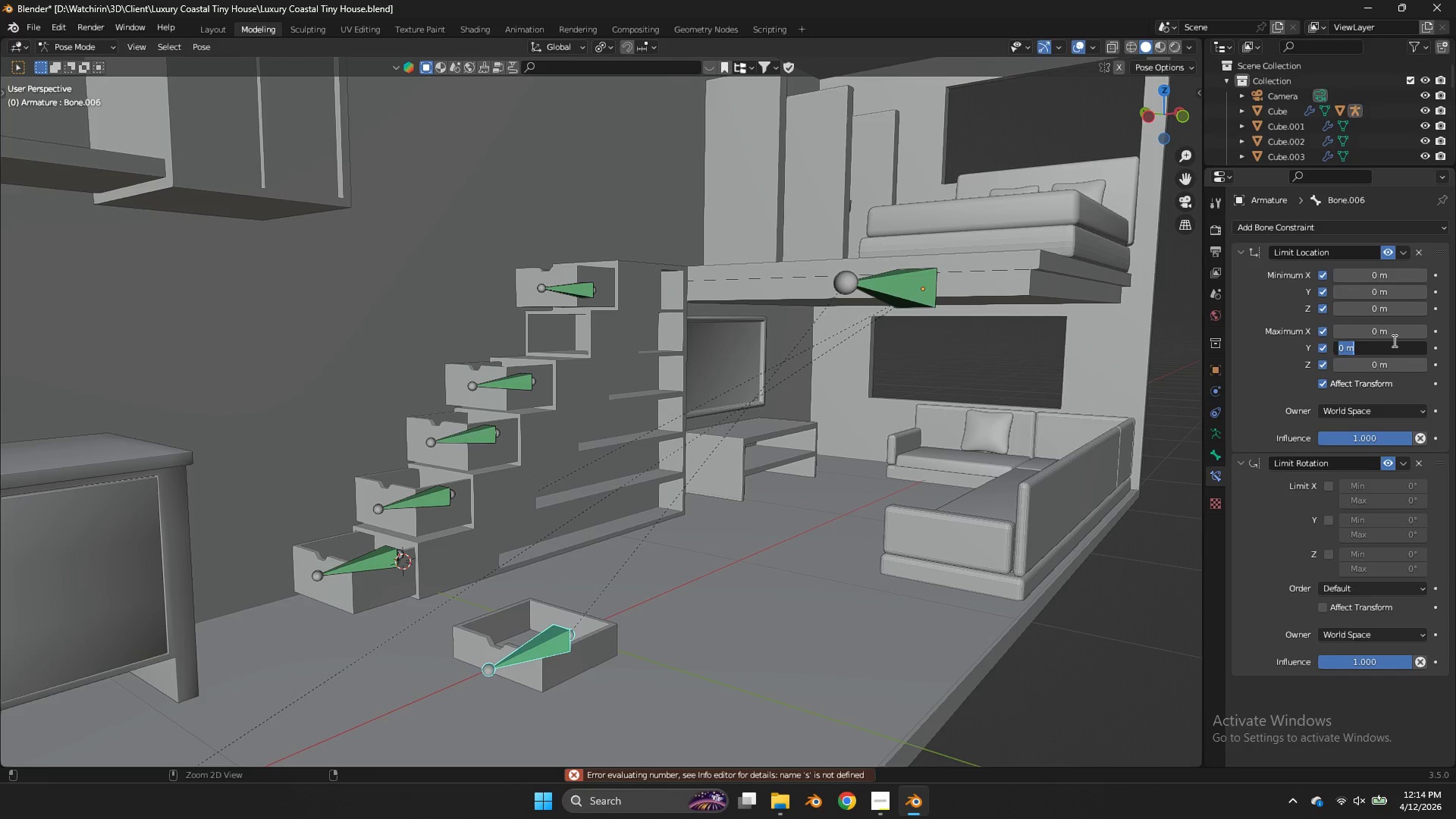 
key(Control+ControlLeft)
 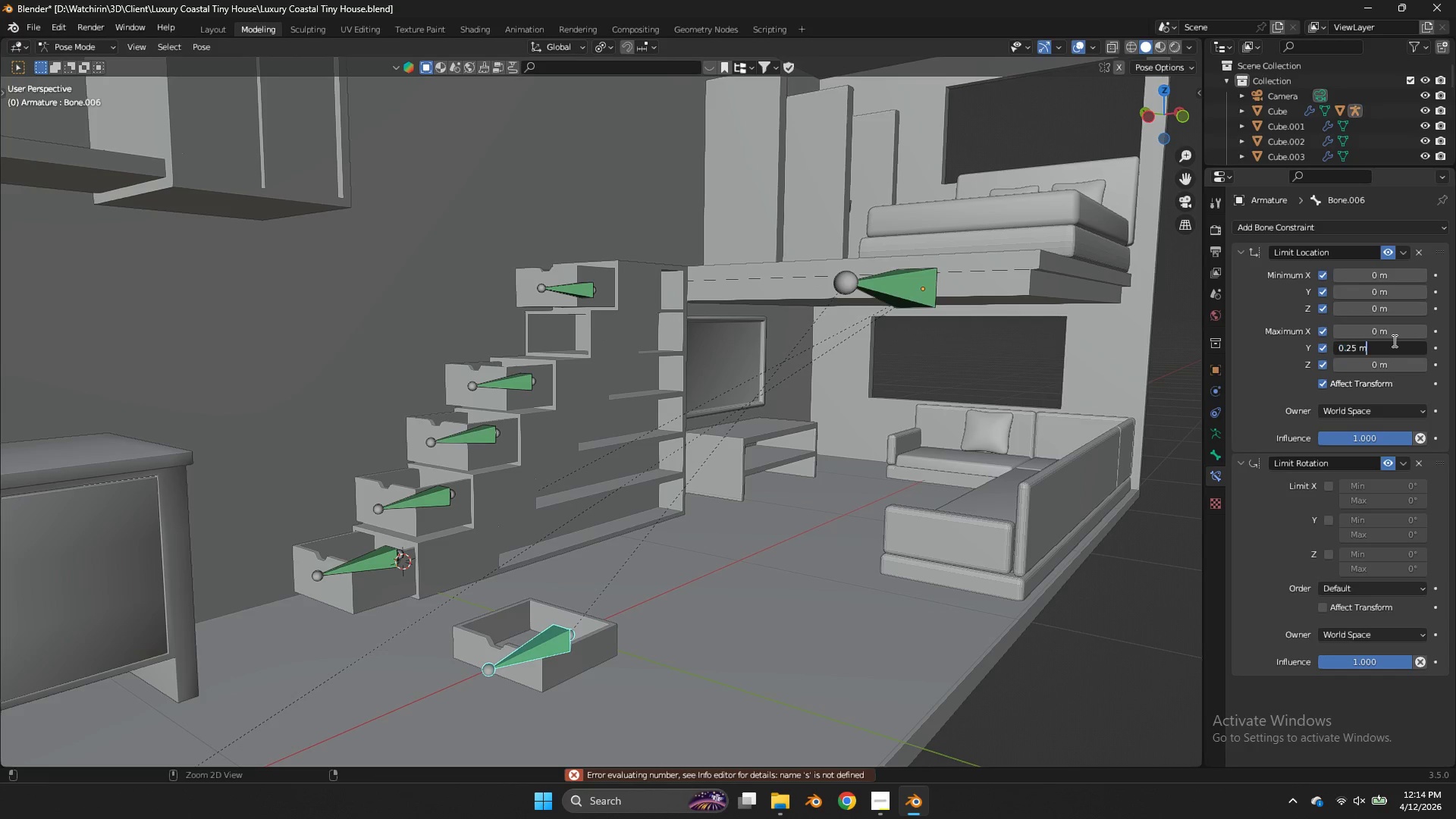 
key(Control+V)
 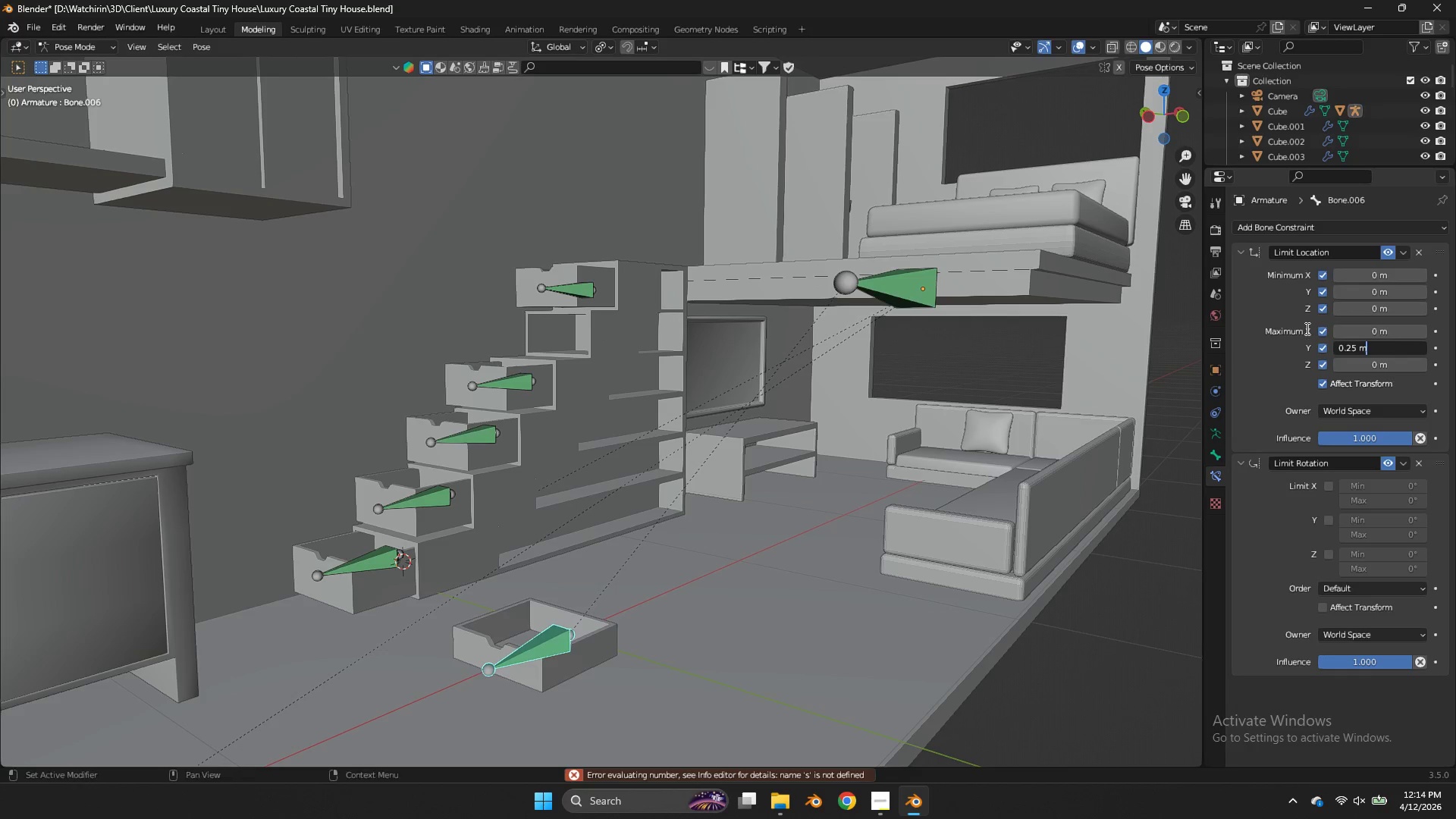 
left_click([1306, 328])
 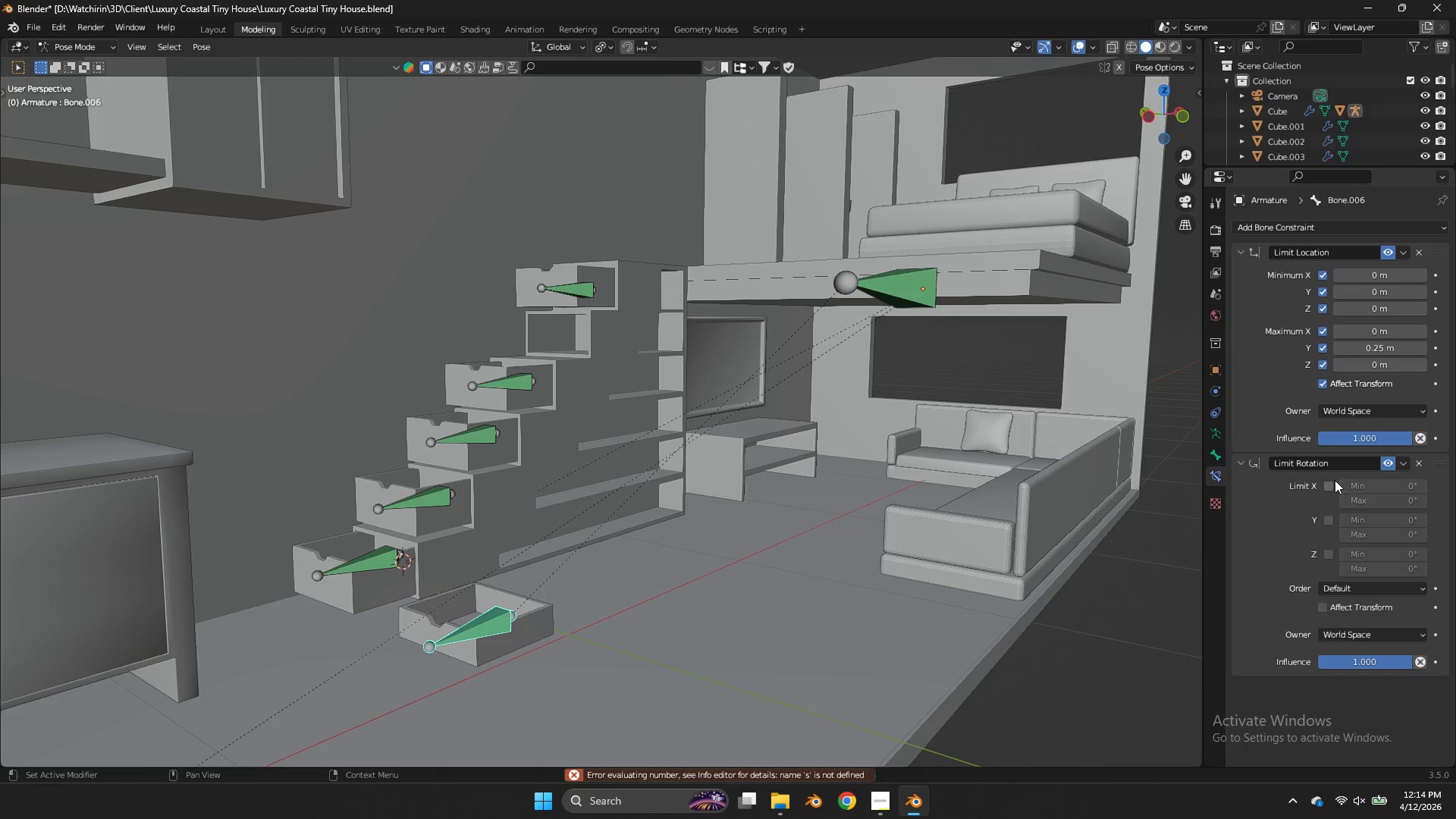 
left_click_drag(start_coordinate=[1330, 481], to_coordinate=[1330, 570])
 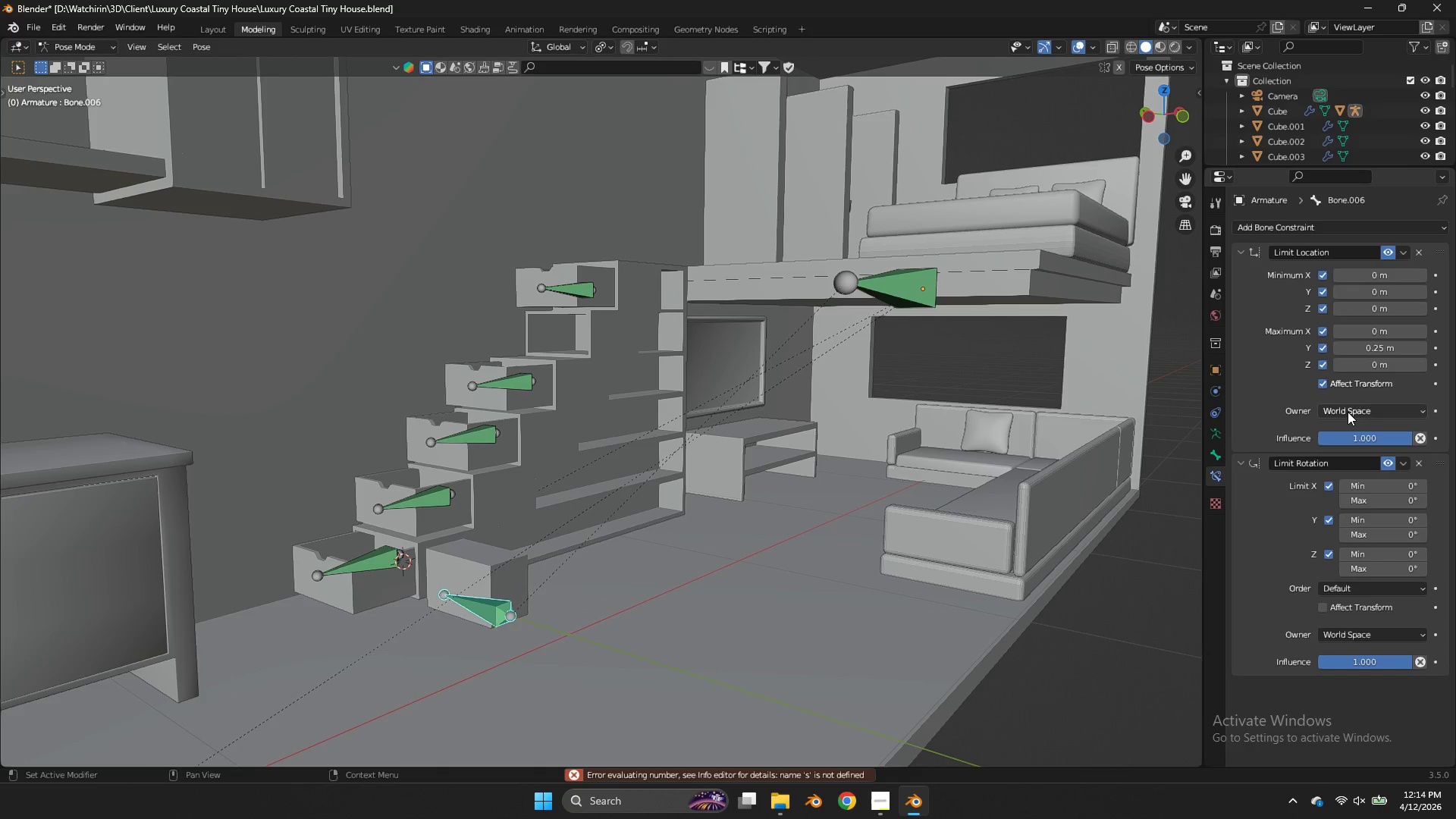 
left_click([1348, 412])
 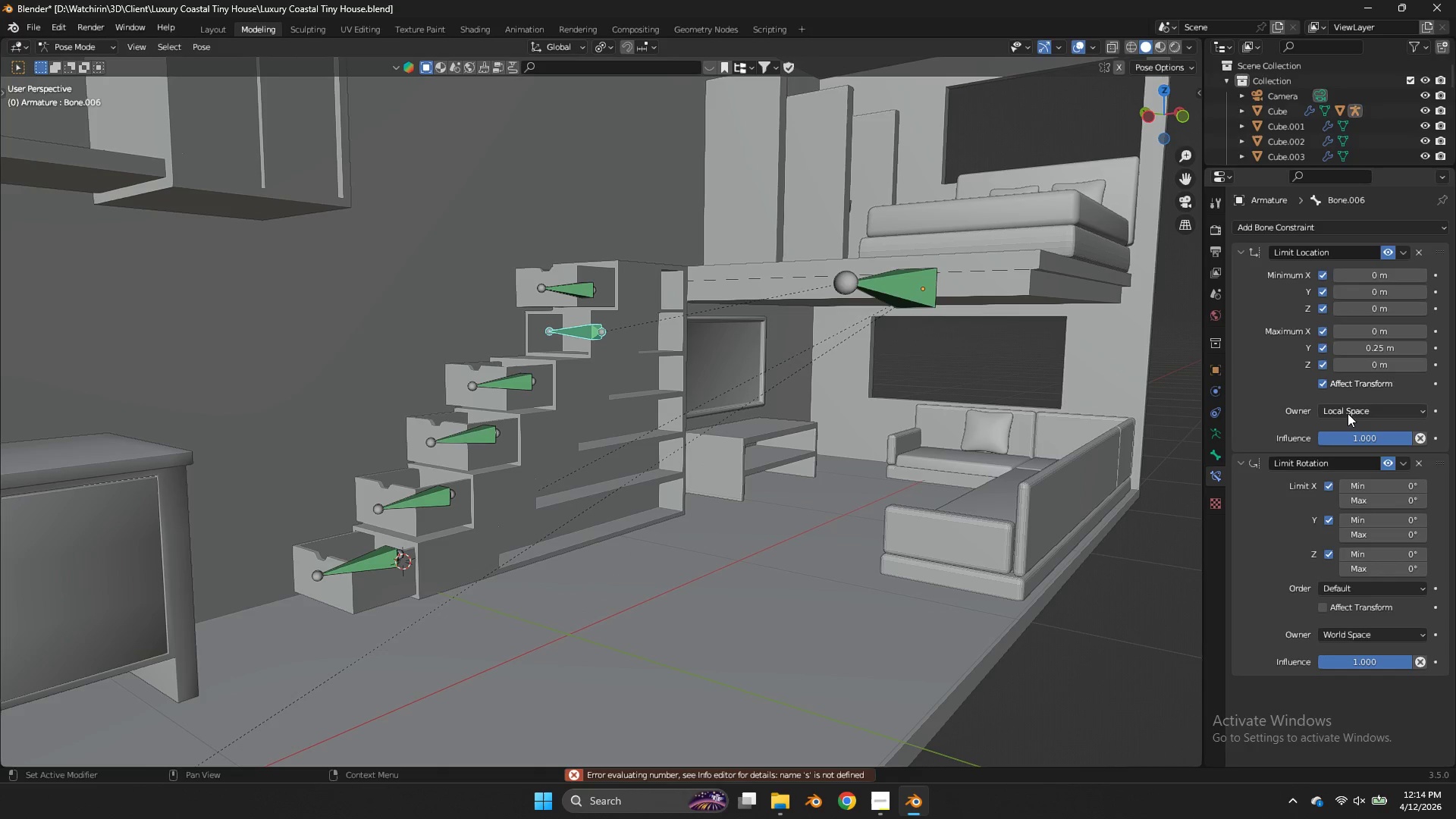 
key(S)
 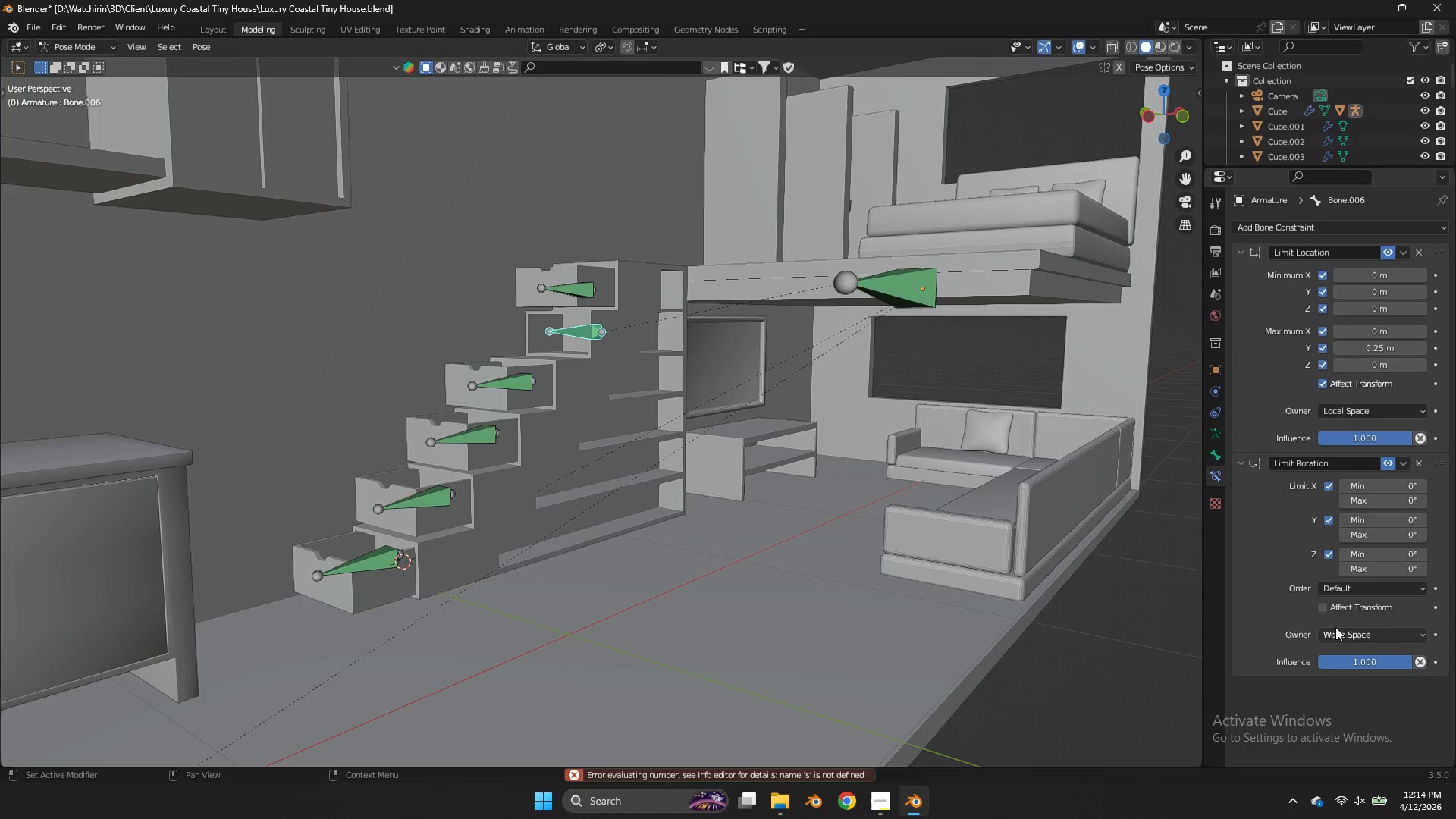 
left_click([1338, 632])
 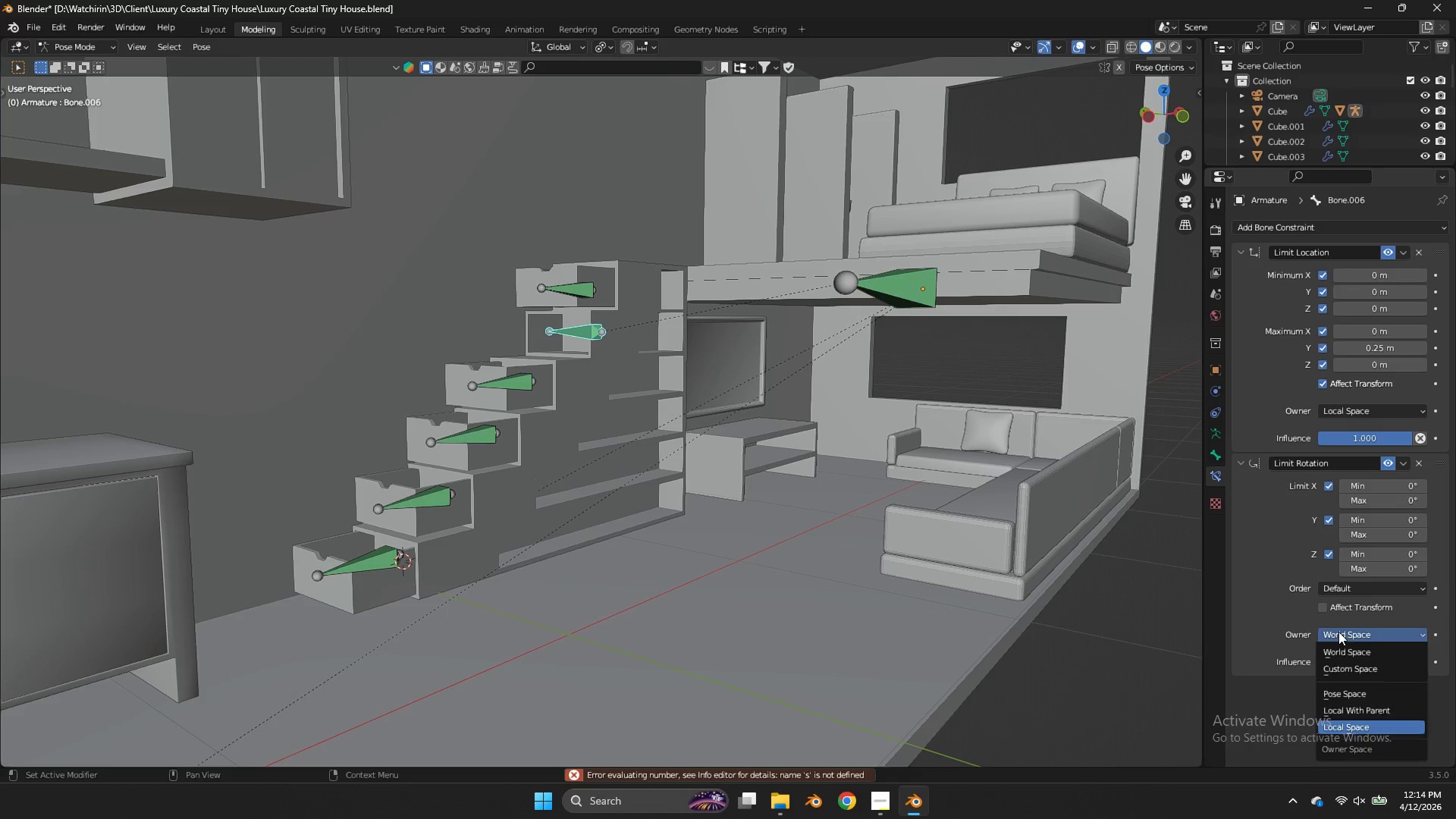 
key(S)
 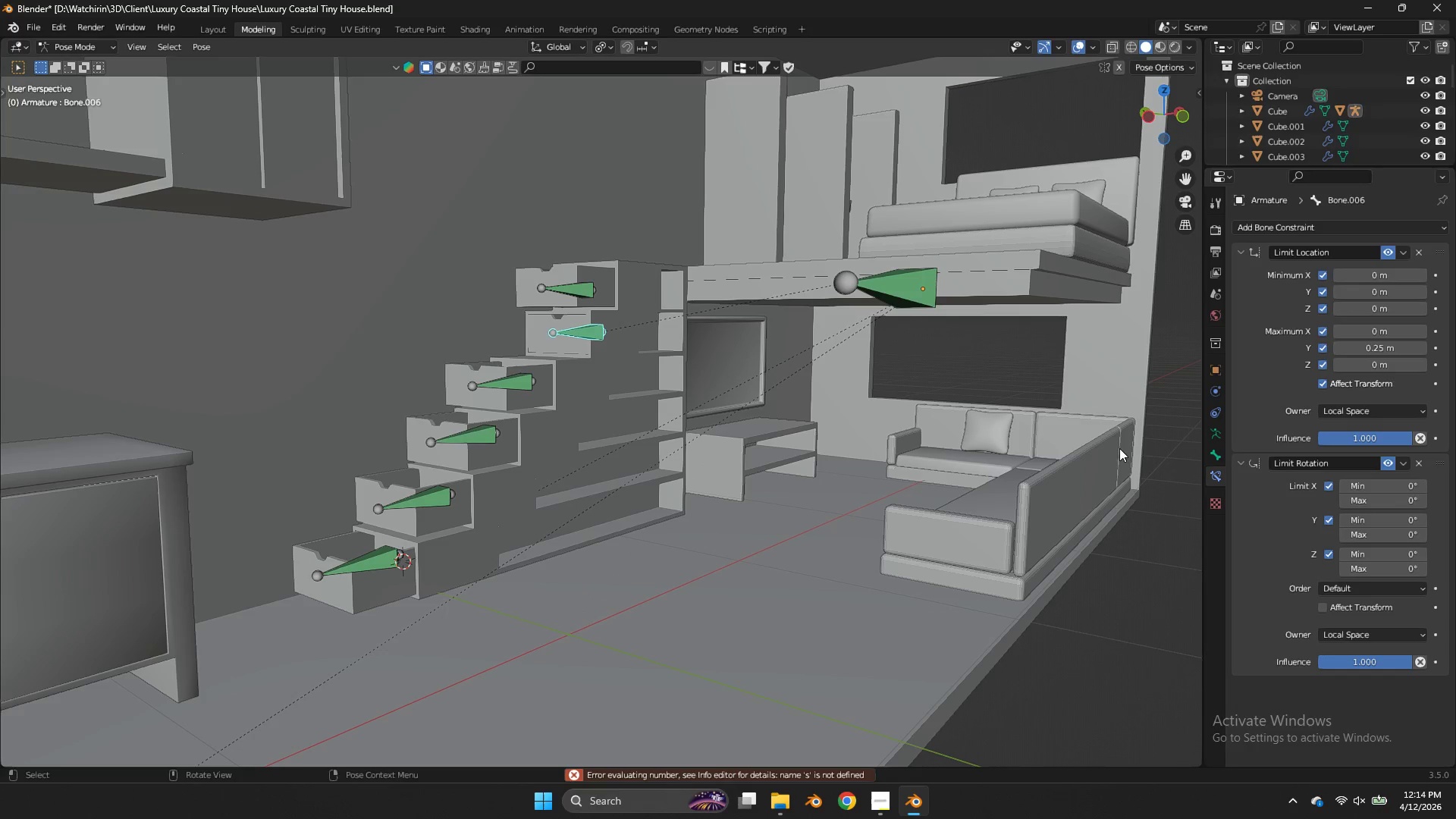 
left_click([1101, 416])
 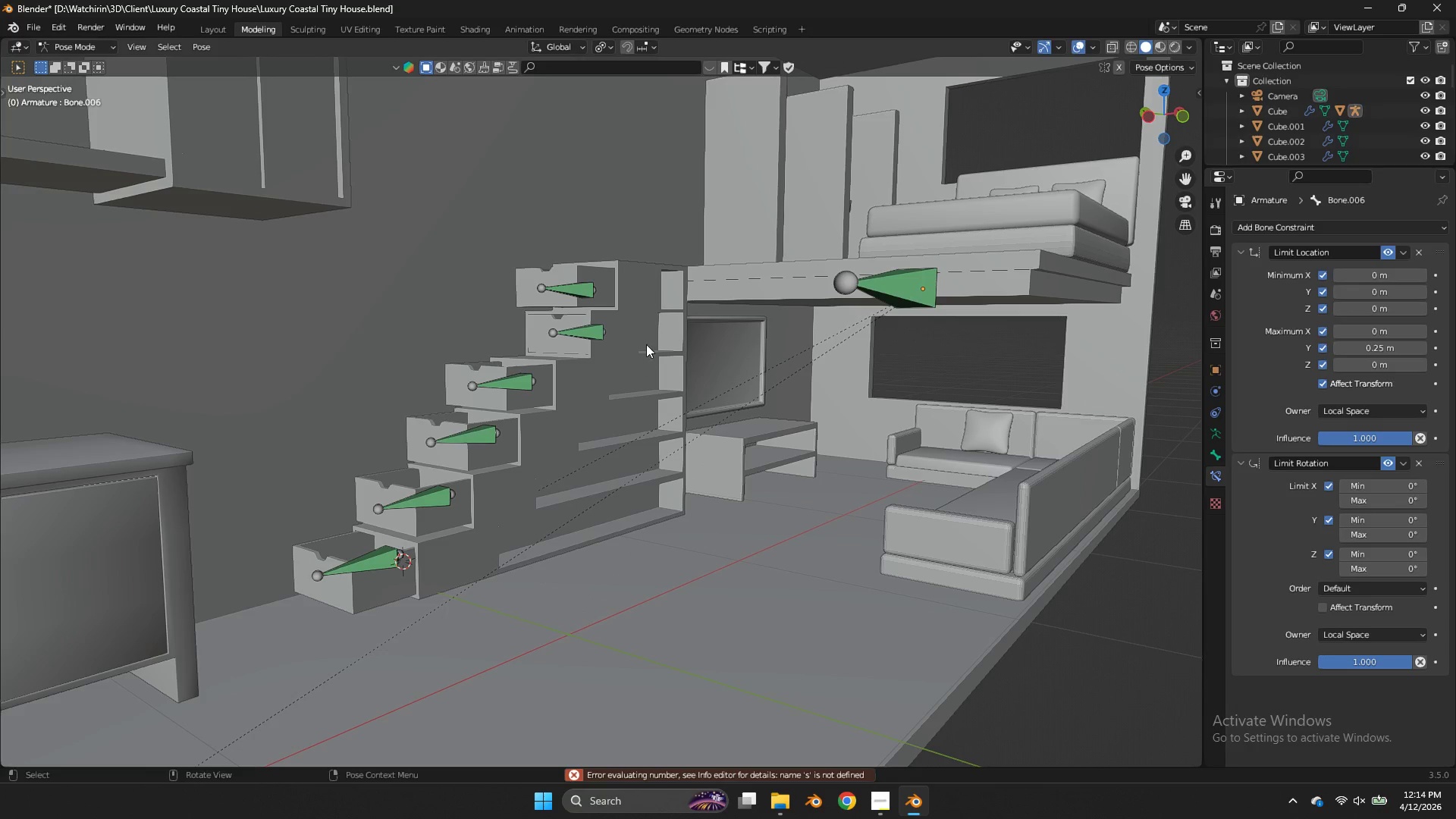 
left_click([595, 325])
 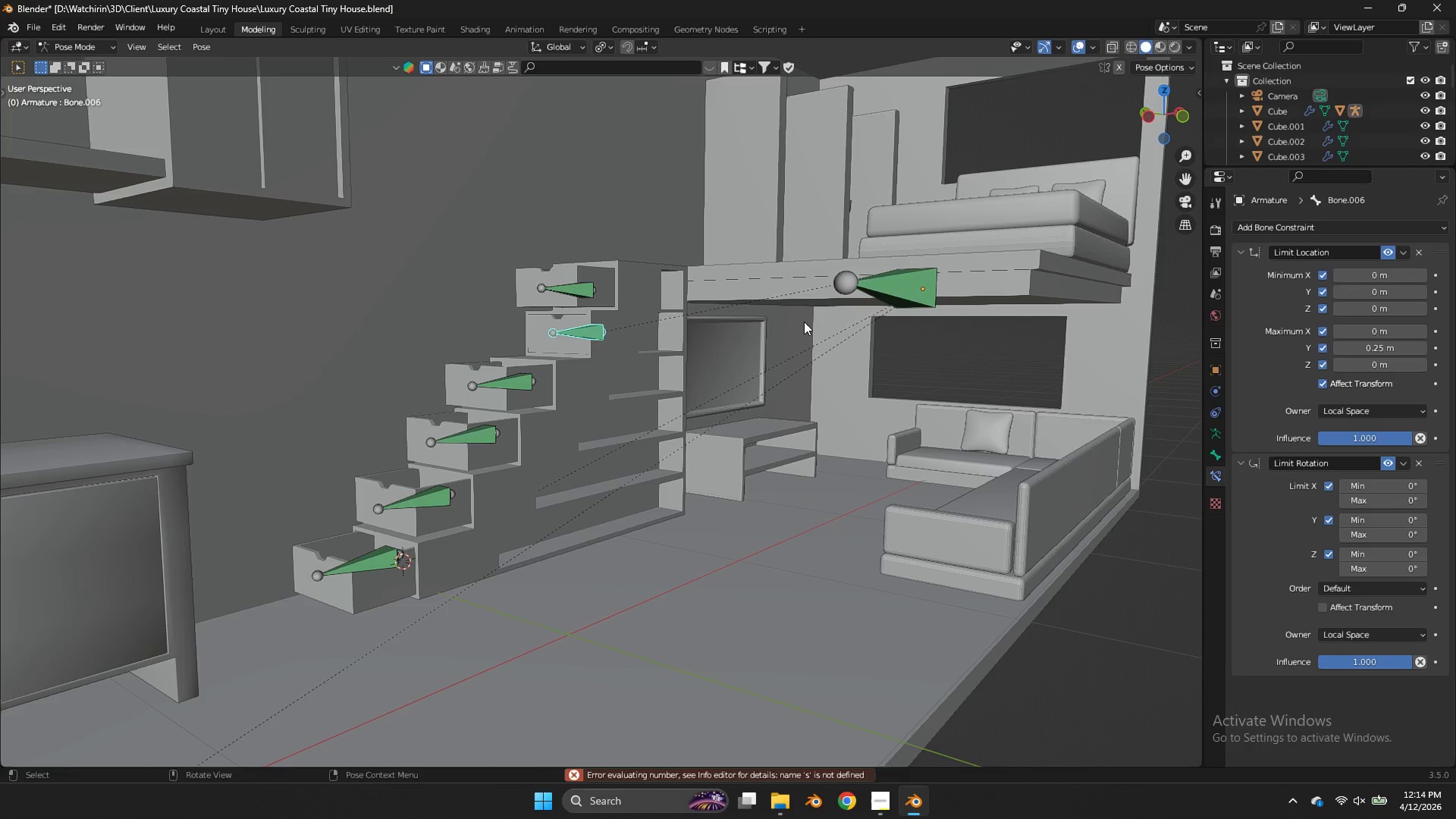 
key(G)
 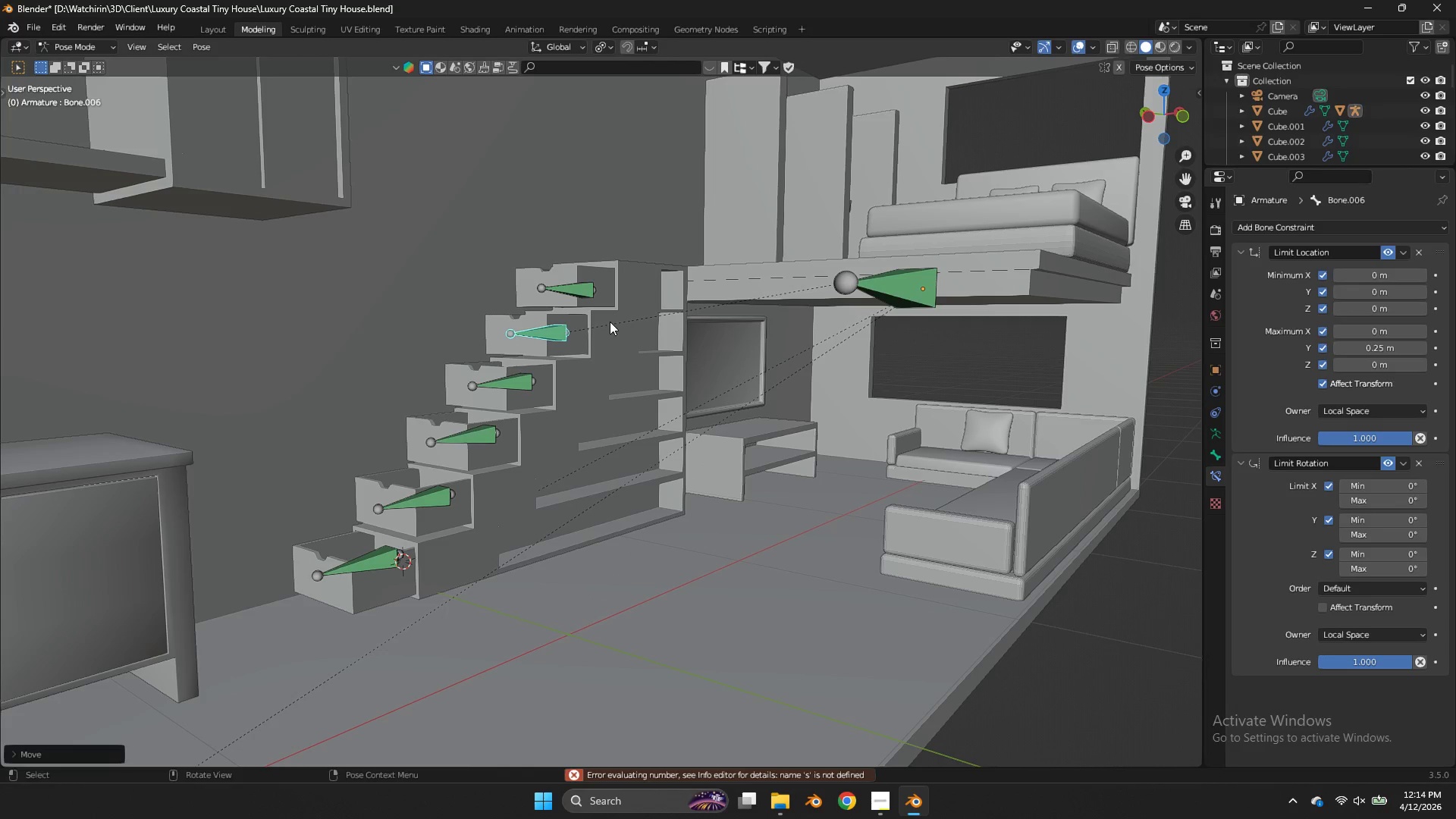 
double_click([593, 301])
 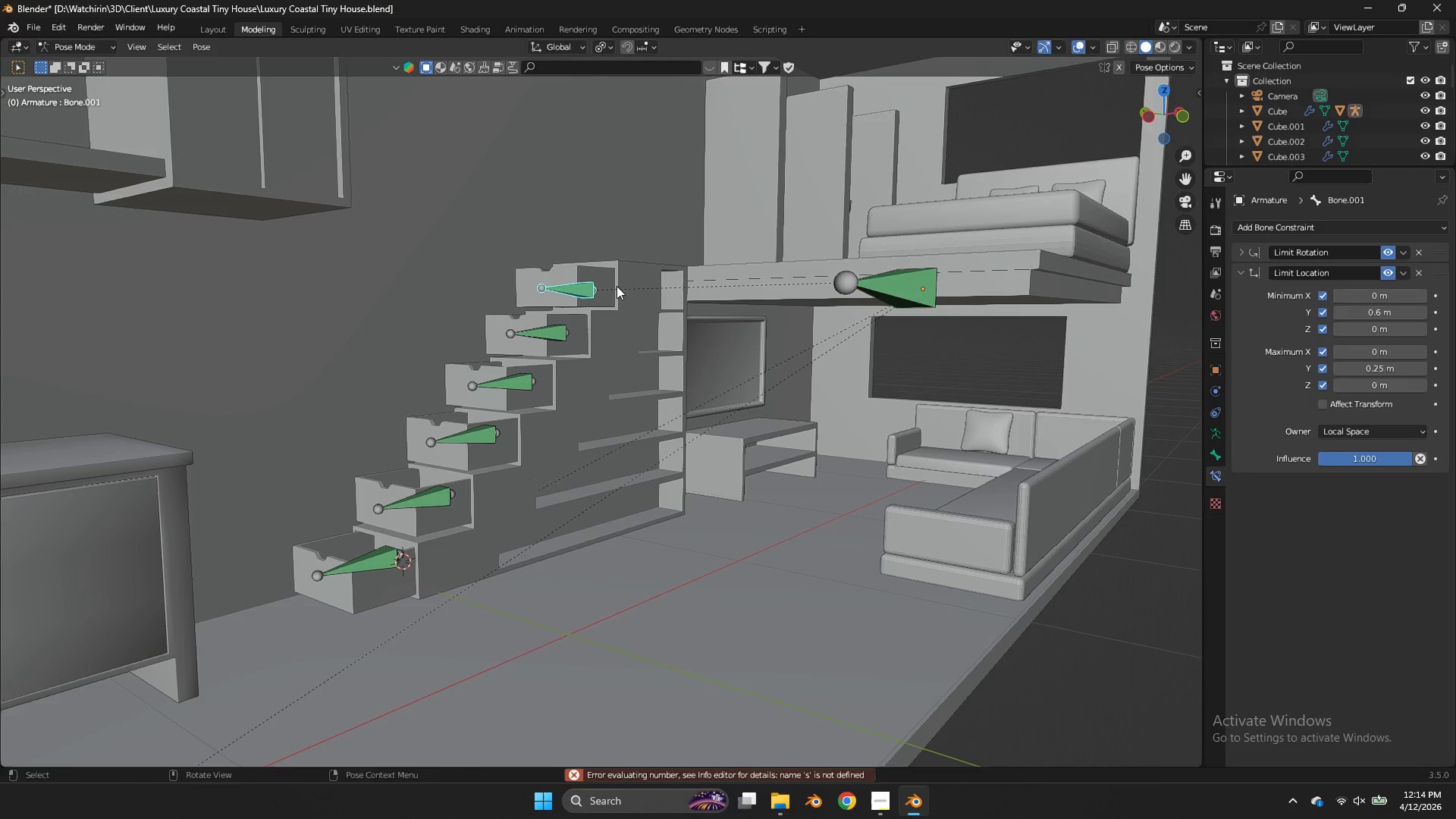 
key(G)
 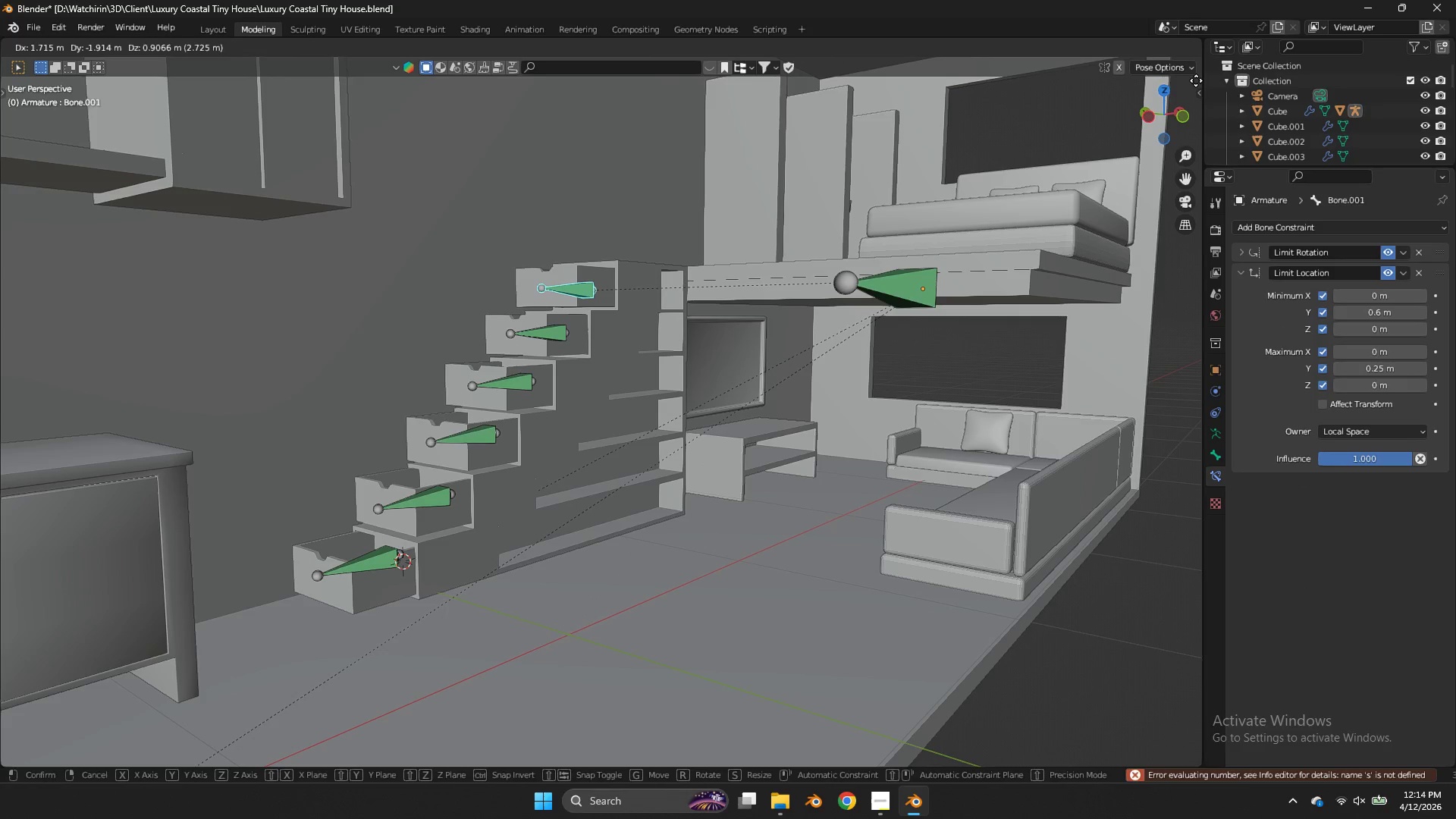 
right_click([1171, 93])
 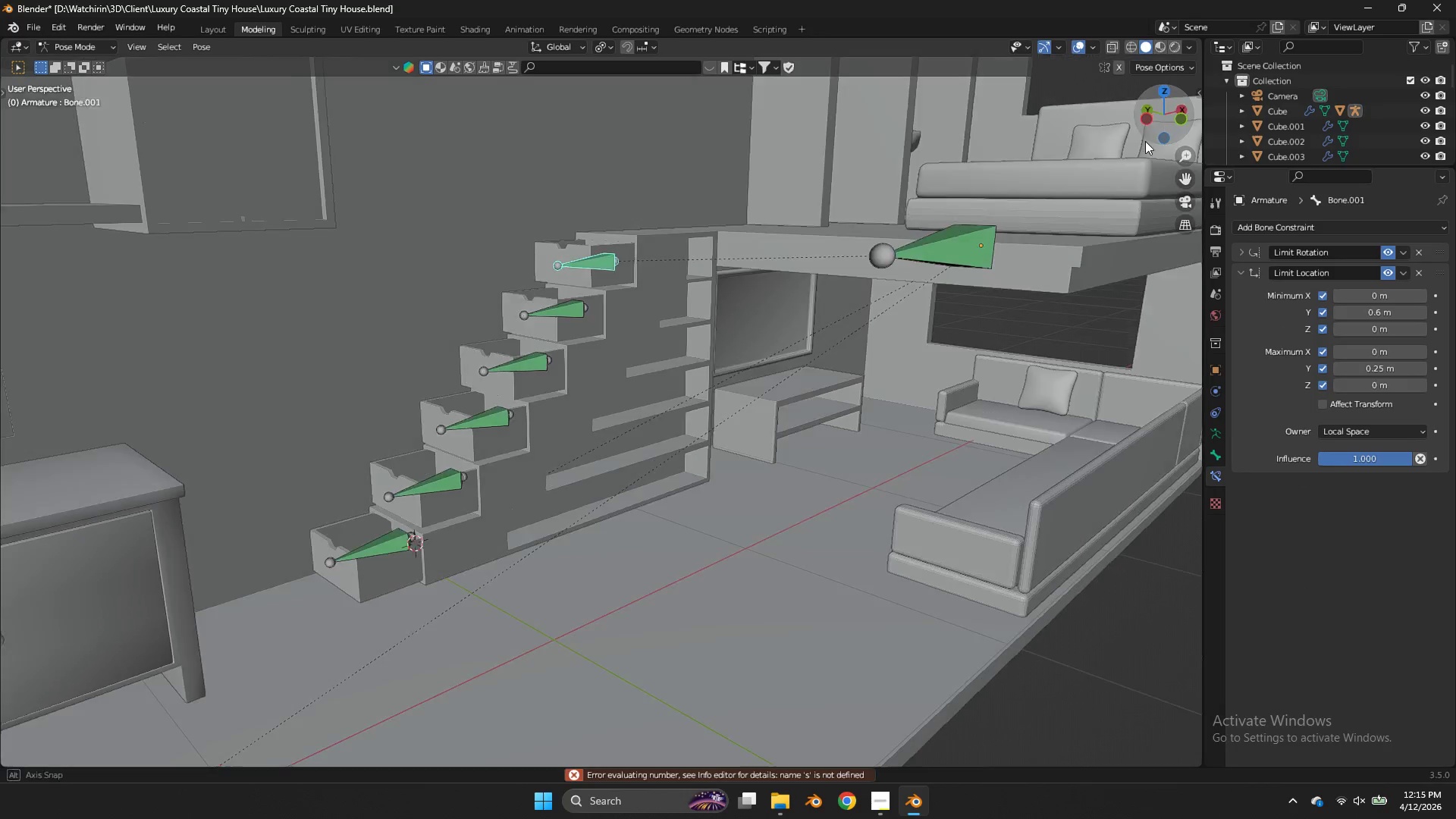 
left_click_drag(start_coordinate=[1173, 108], to_coordinate=[1062, 176])
 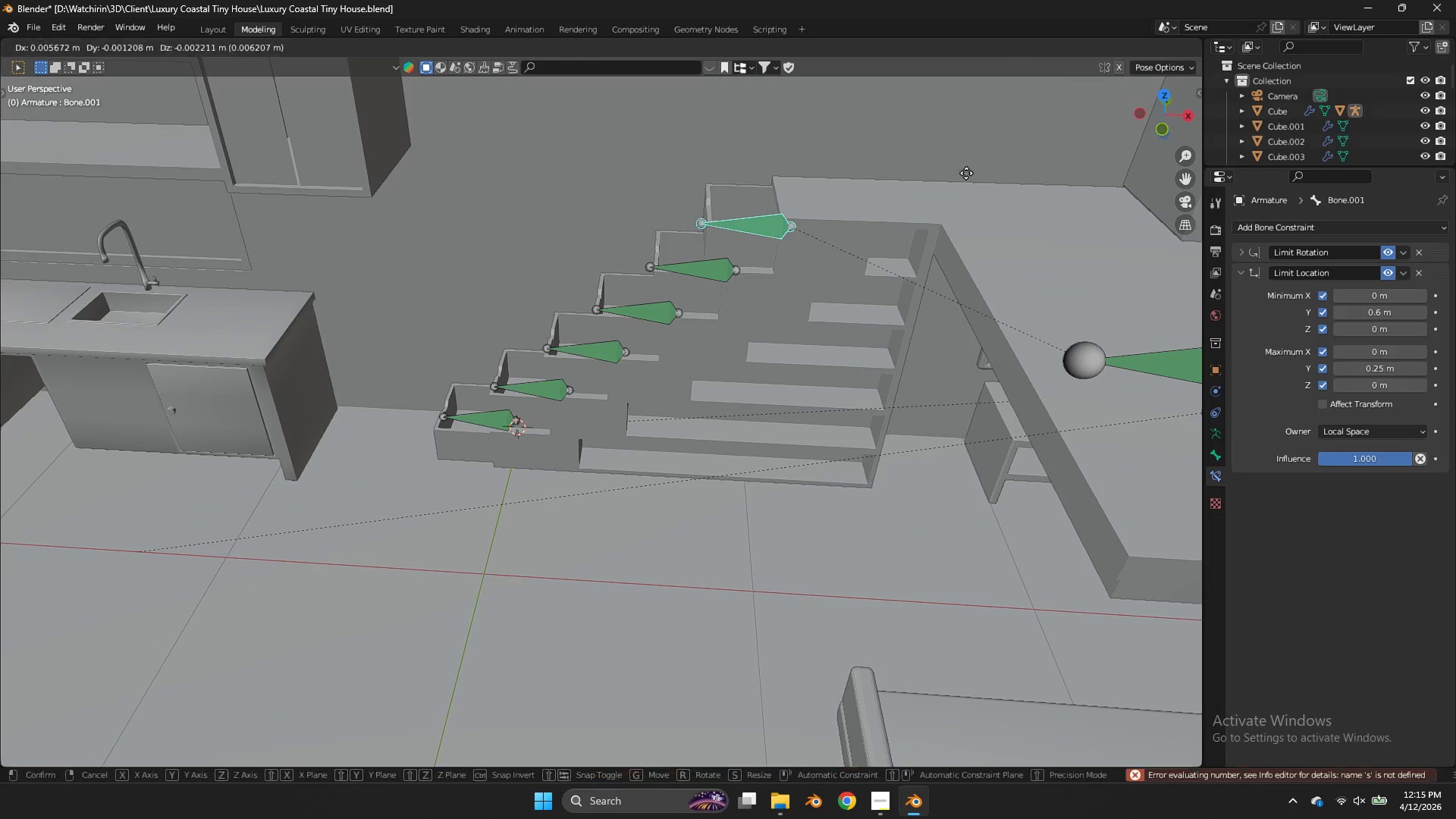 
type(ggyy)
 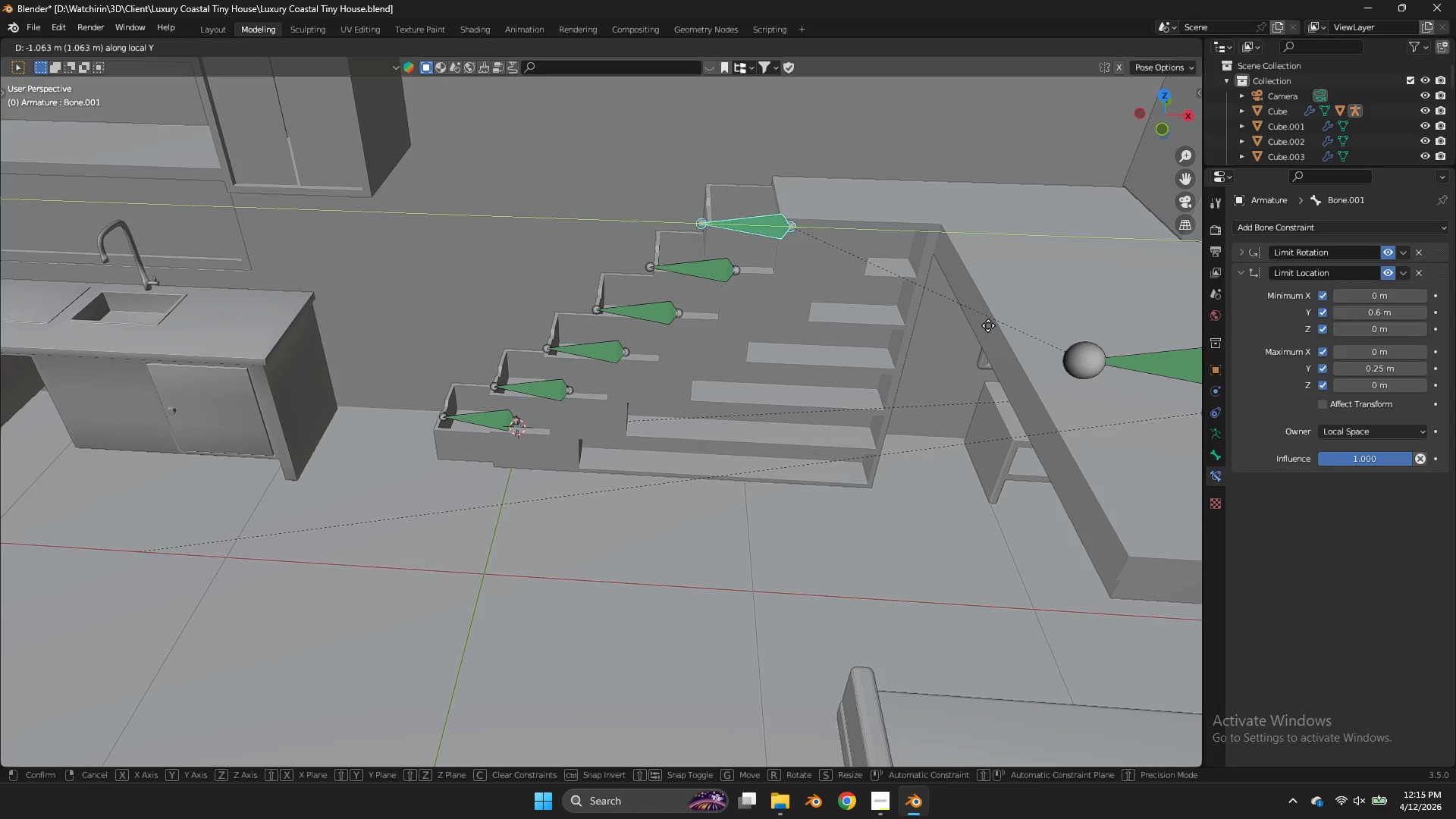 
right_click([988, 325])
 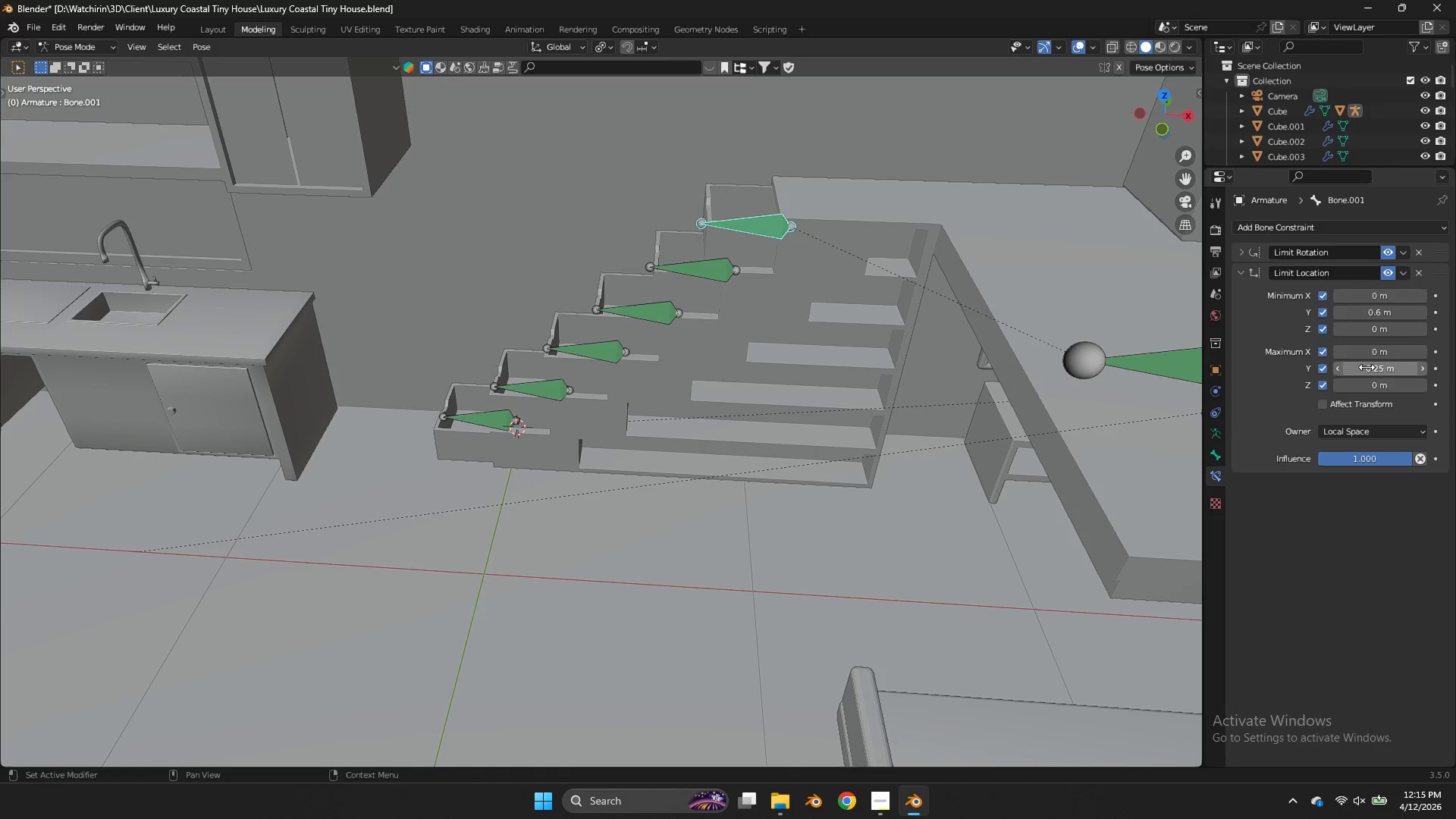 
left_click([1367, 367])
 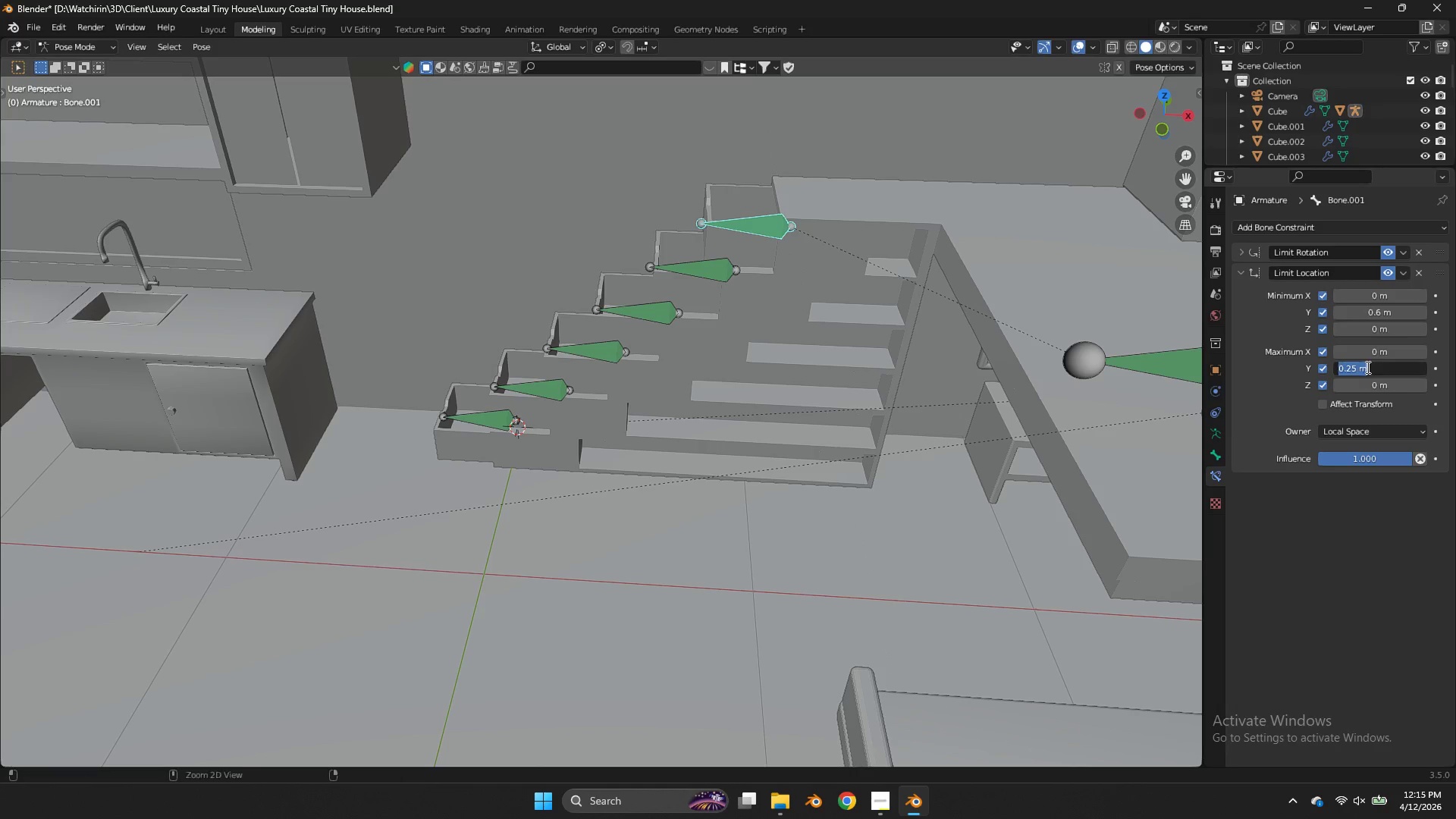 
key(Control+V)
 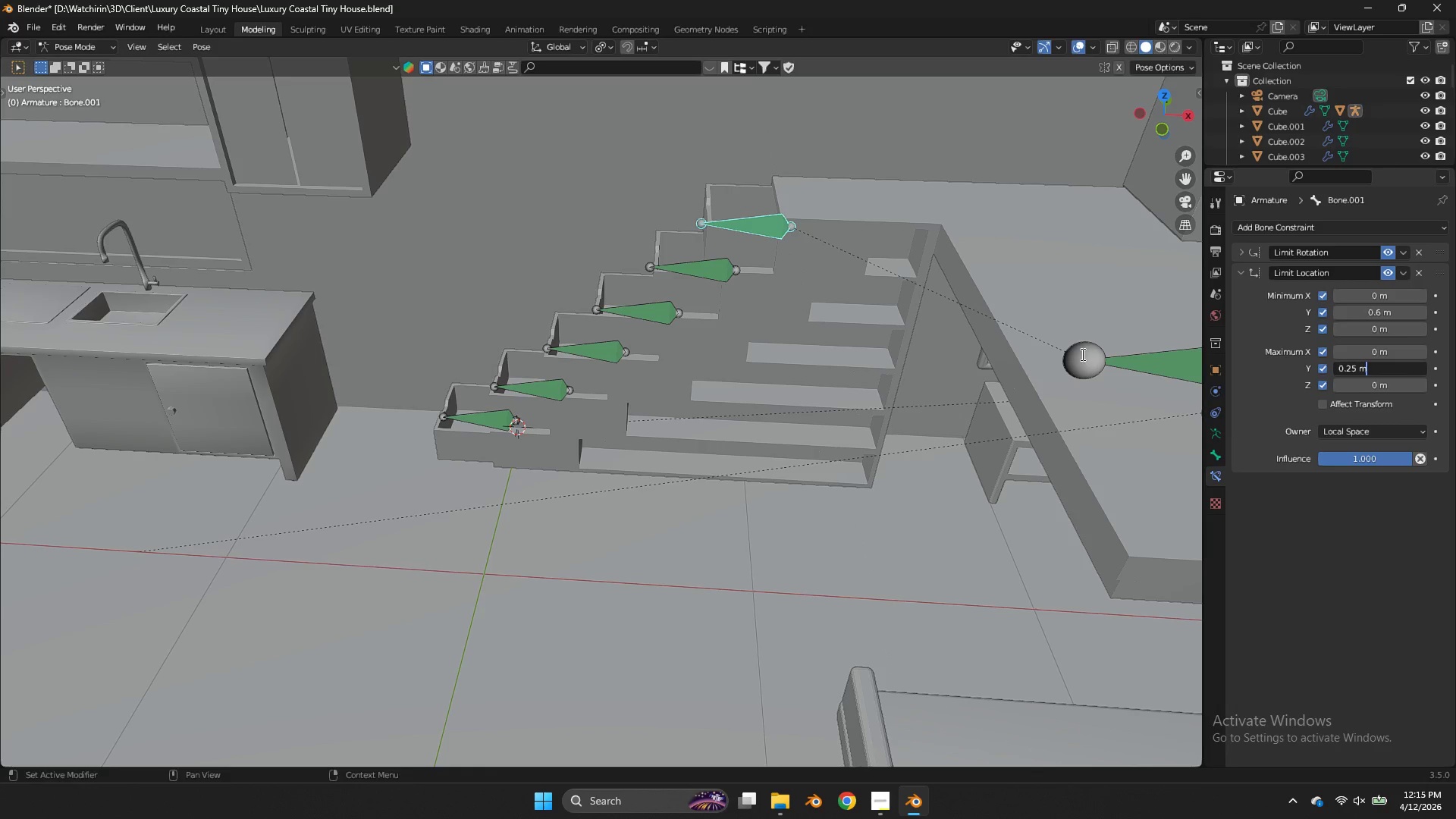 
double_click([1081, 354])
 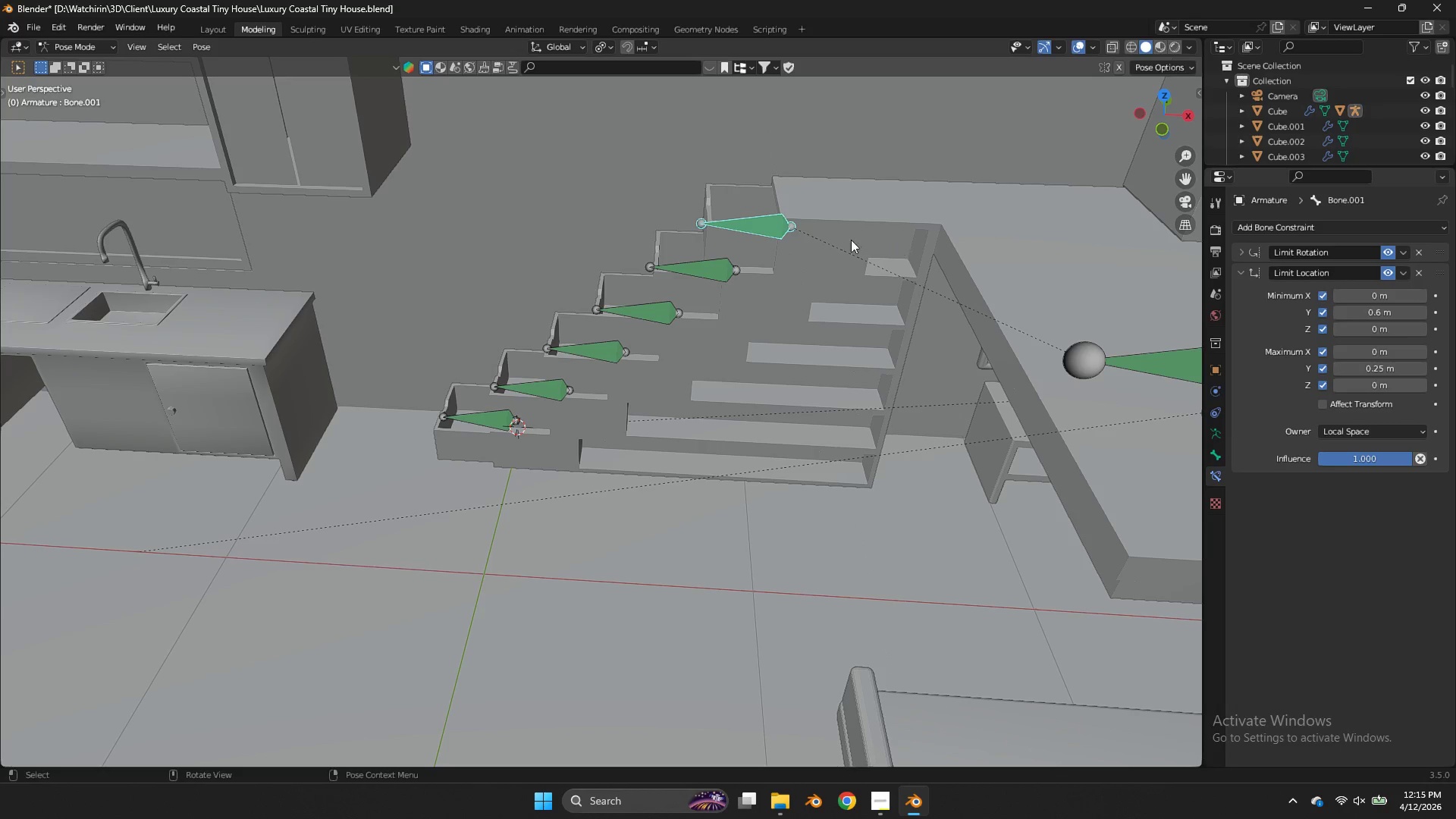 
type(gyy)
 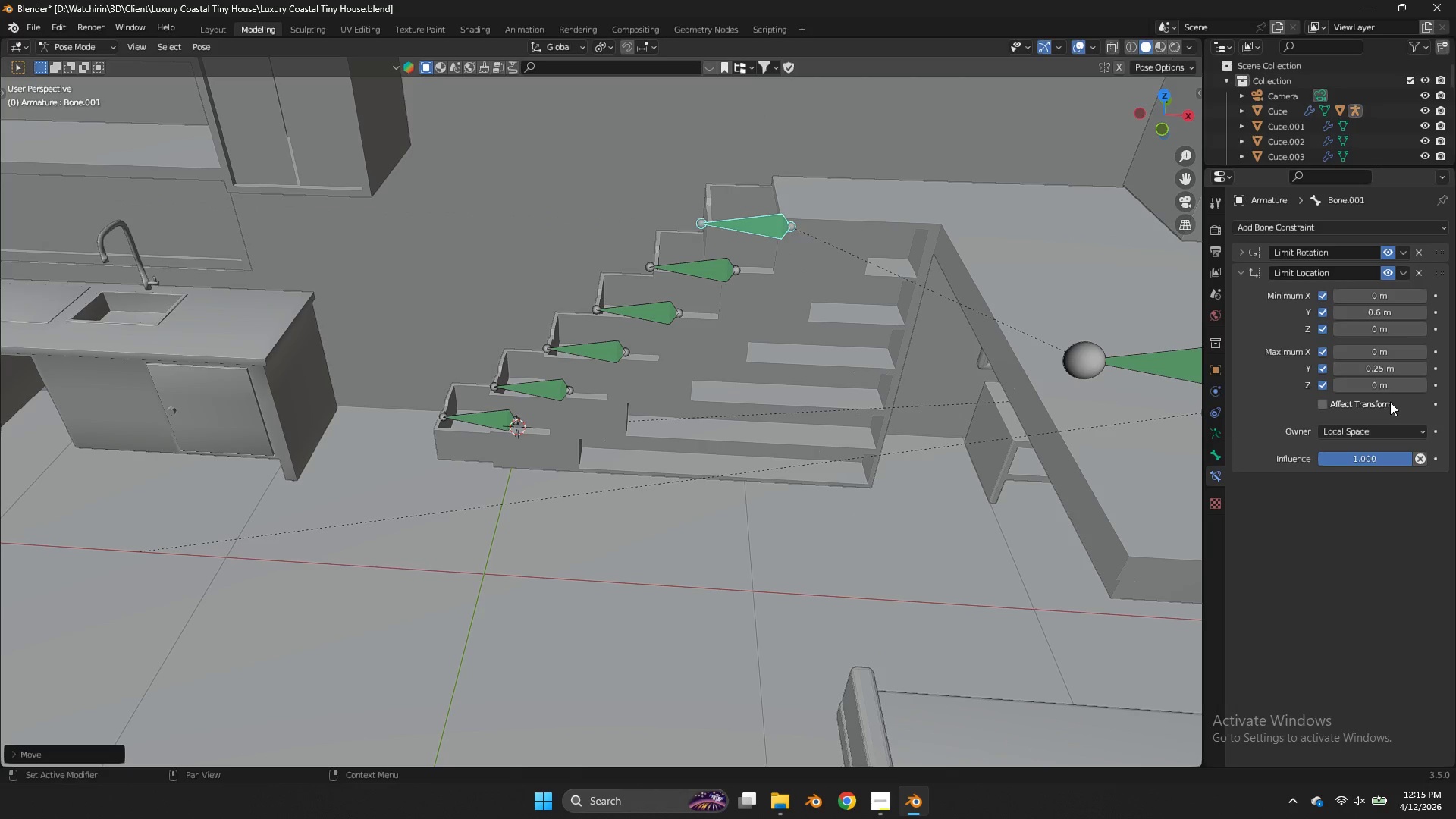 
left_click_drag(start_coordinate=[1386, 372], to_coordinate=[651, 370])
 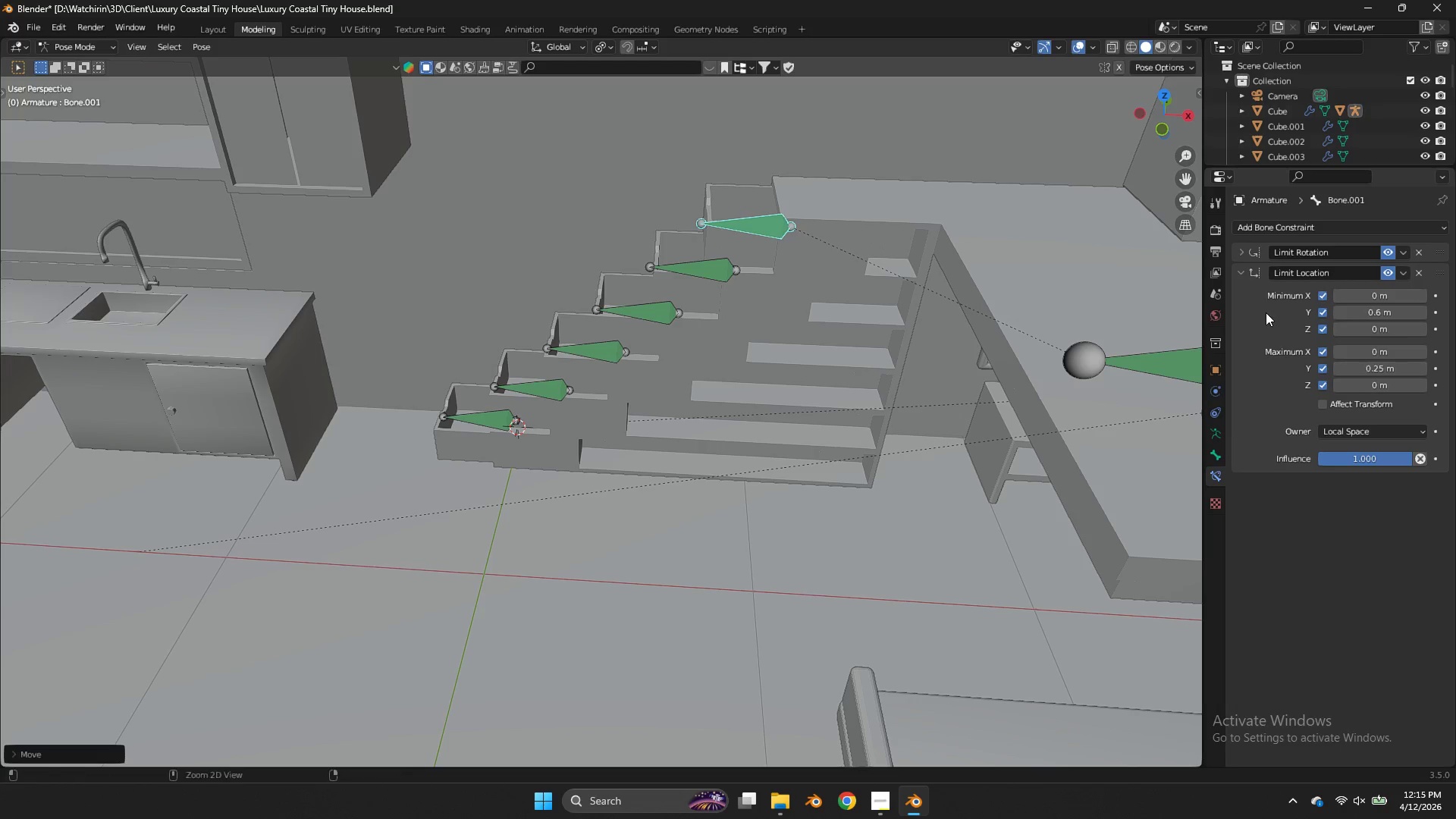 
key(Control+Z)
 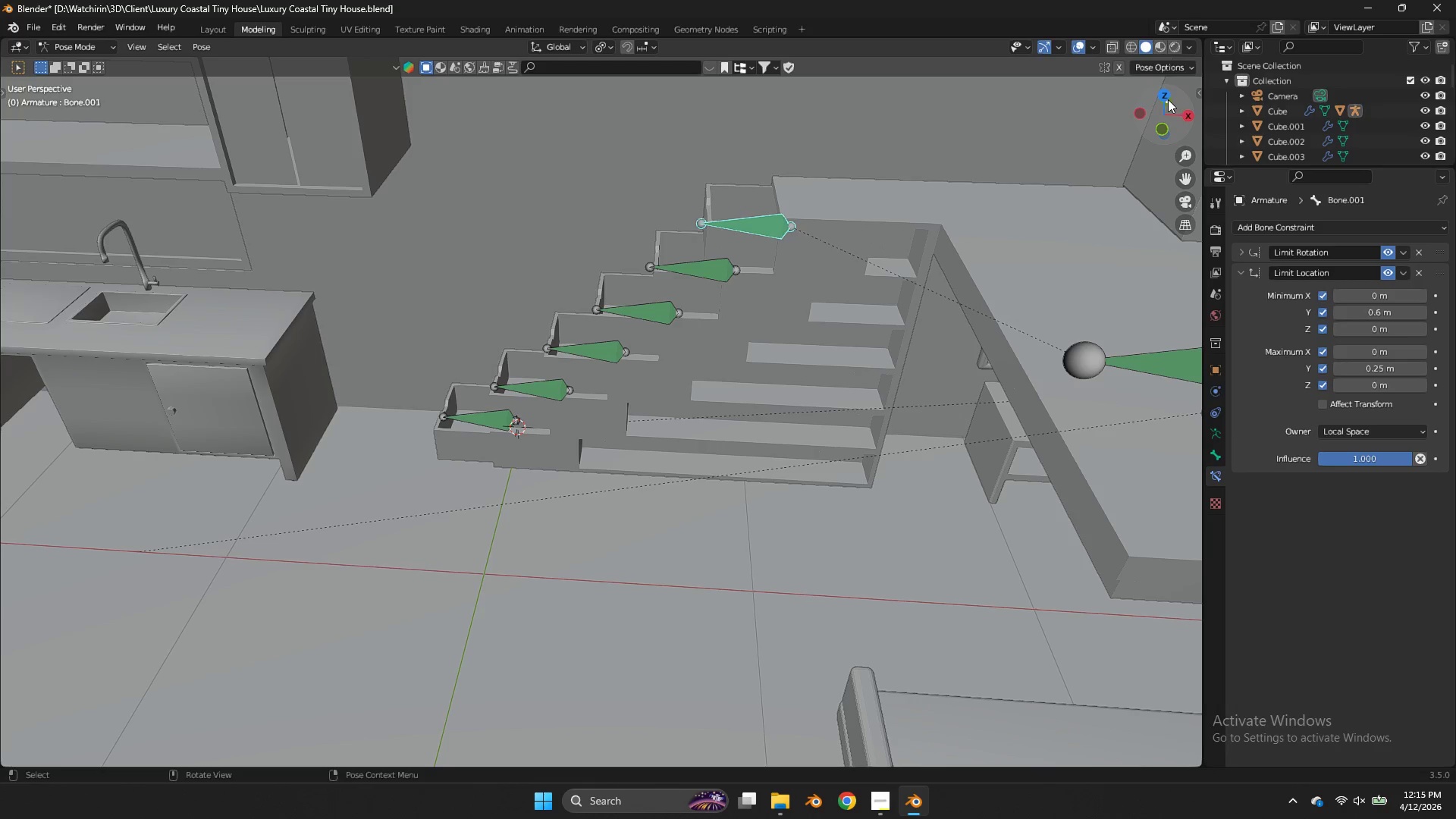 
left_click([1168, 99])
 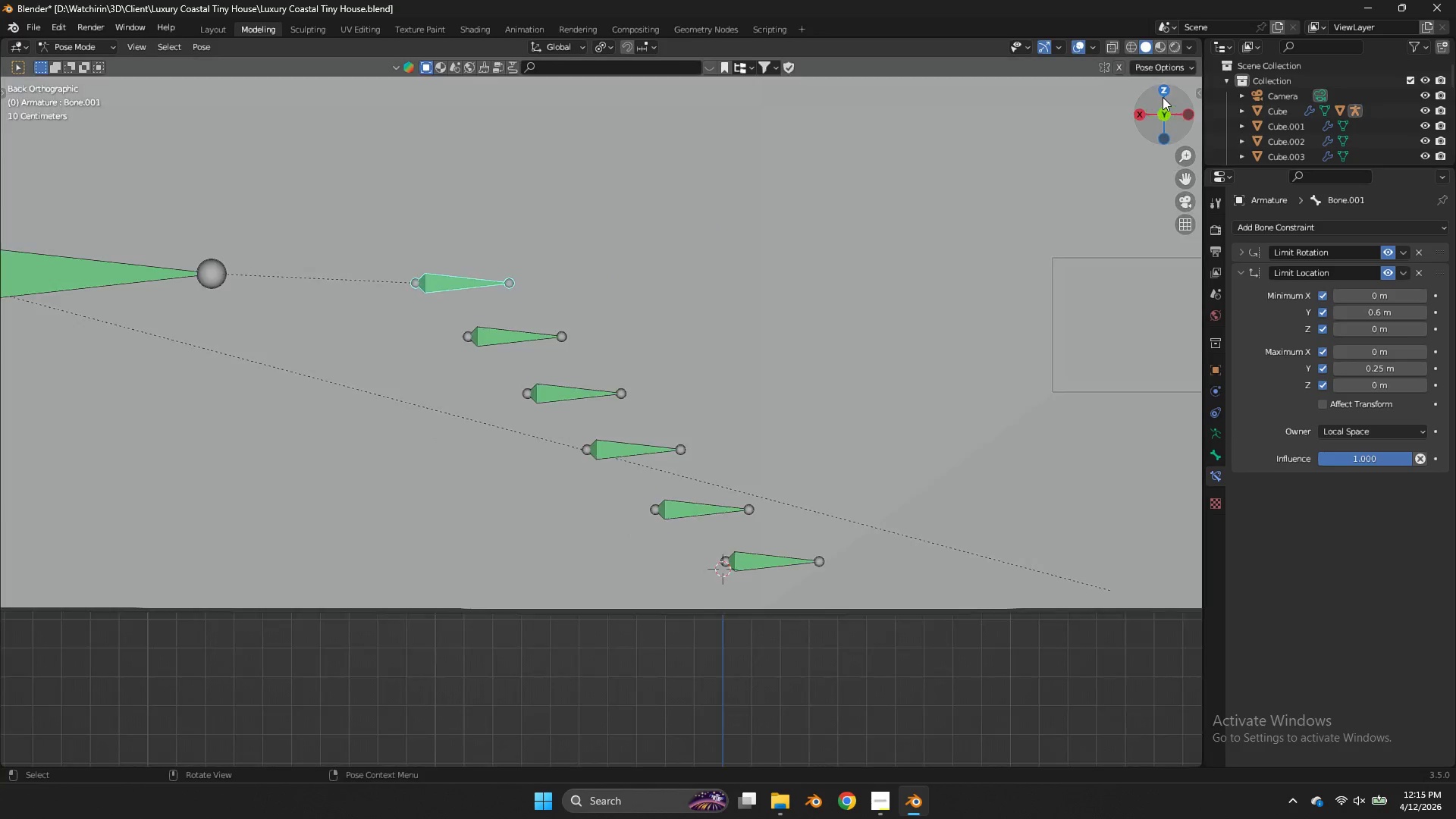 
left_click([1163, 97])
 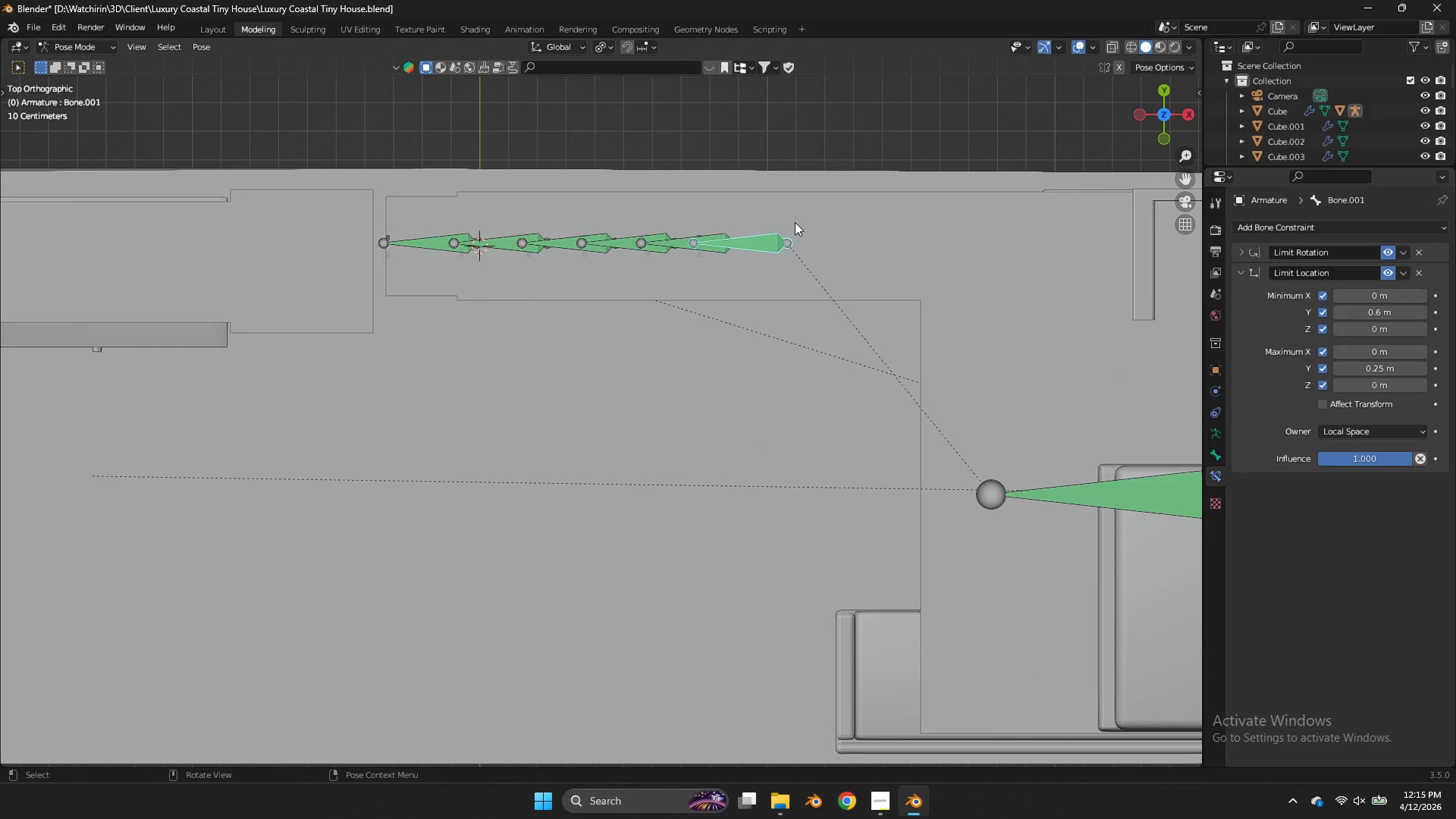 
type(gza)
 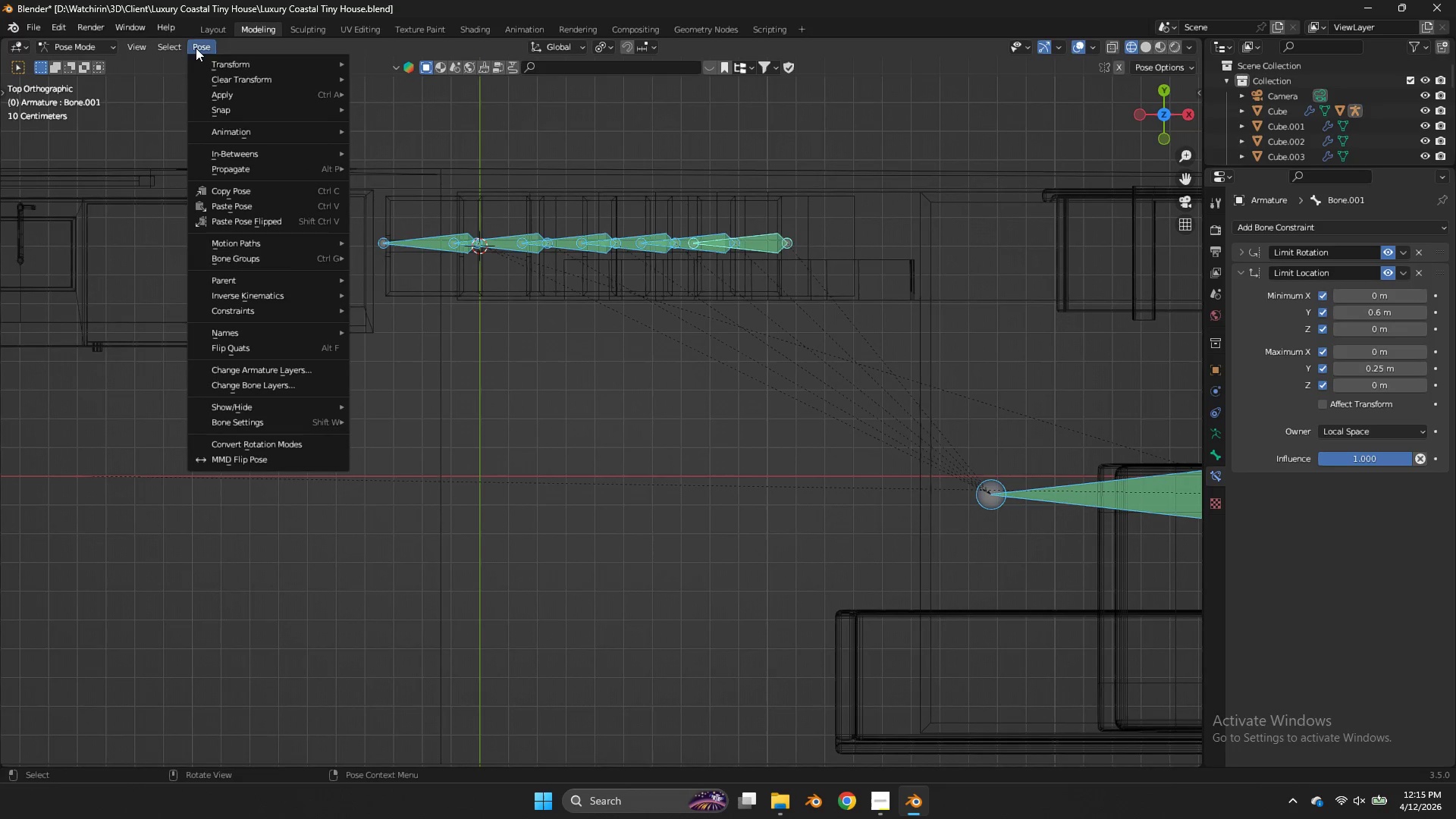 
double_click([223, 79])
 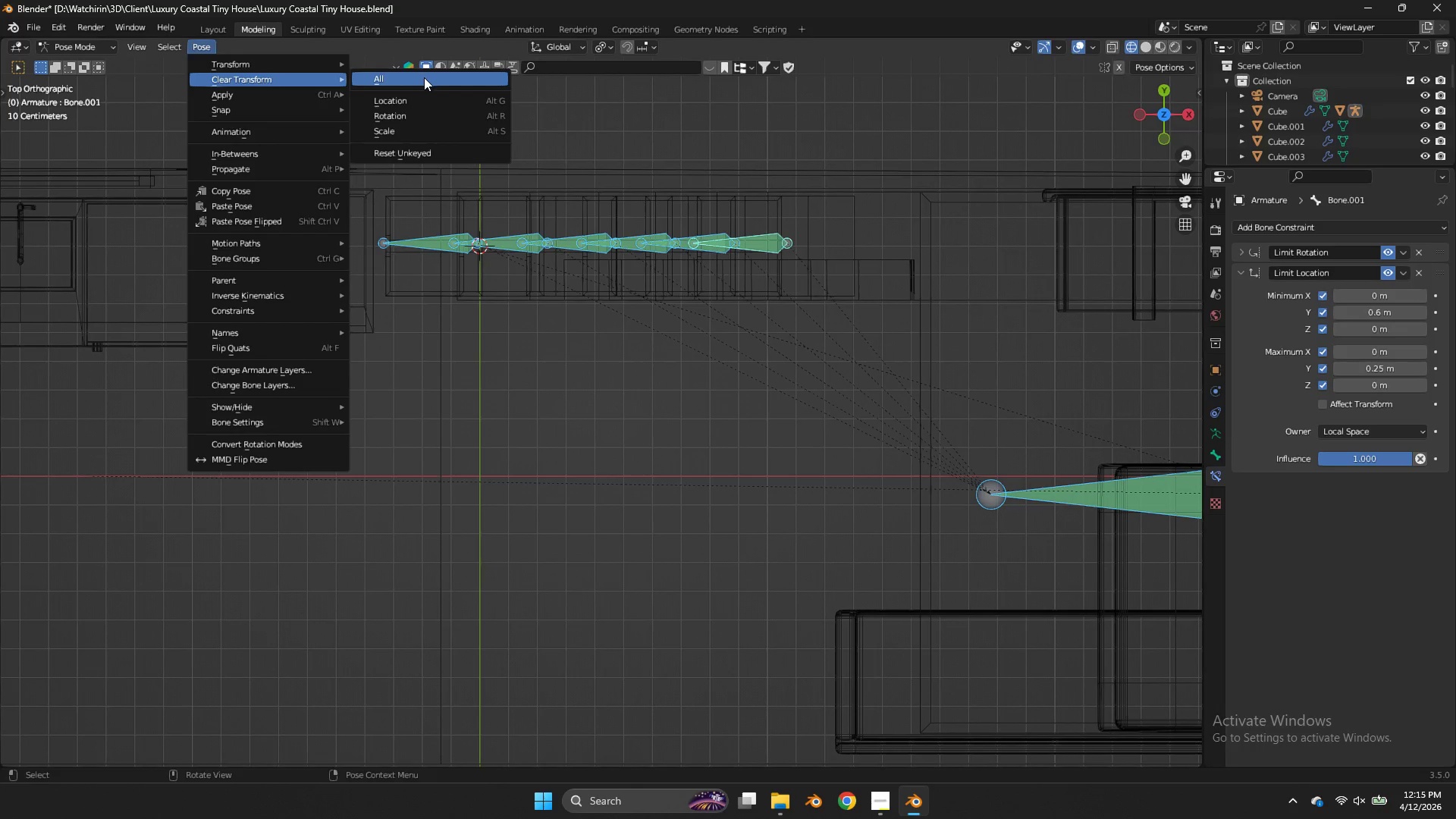 
triple_click([425, 77])
 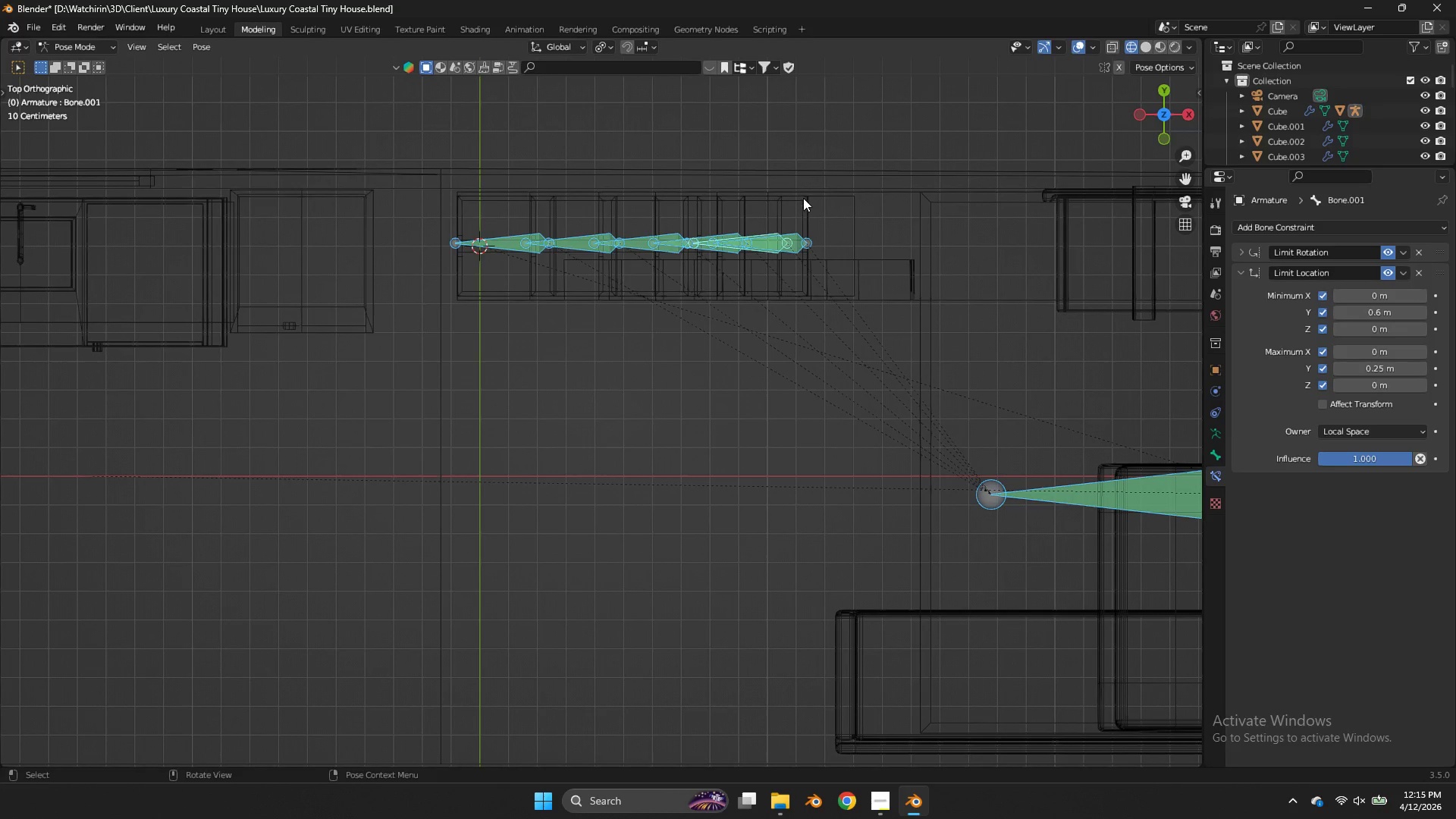 
key(Z)
 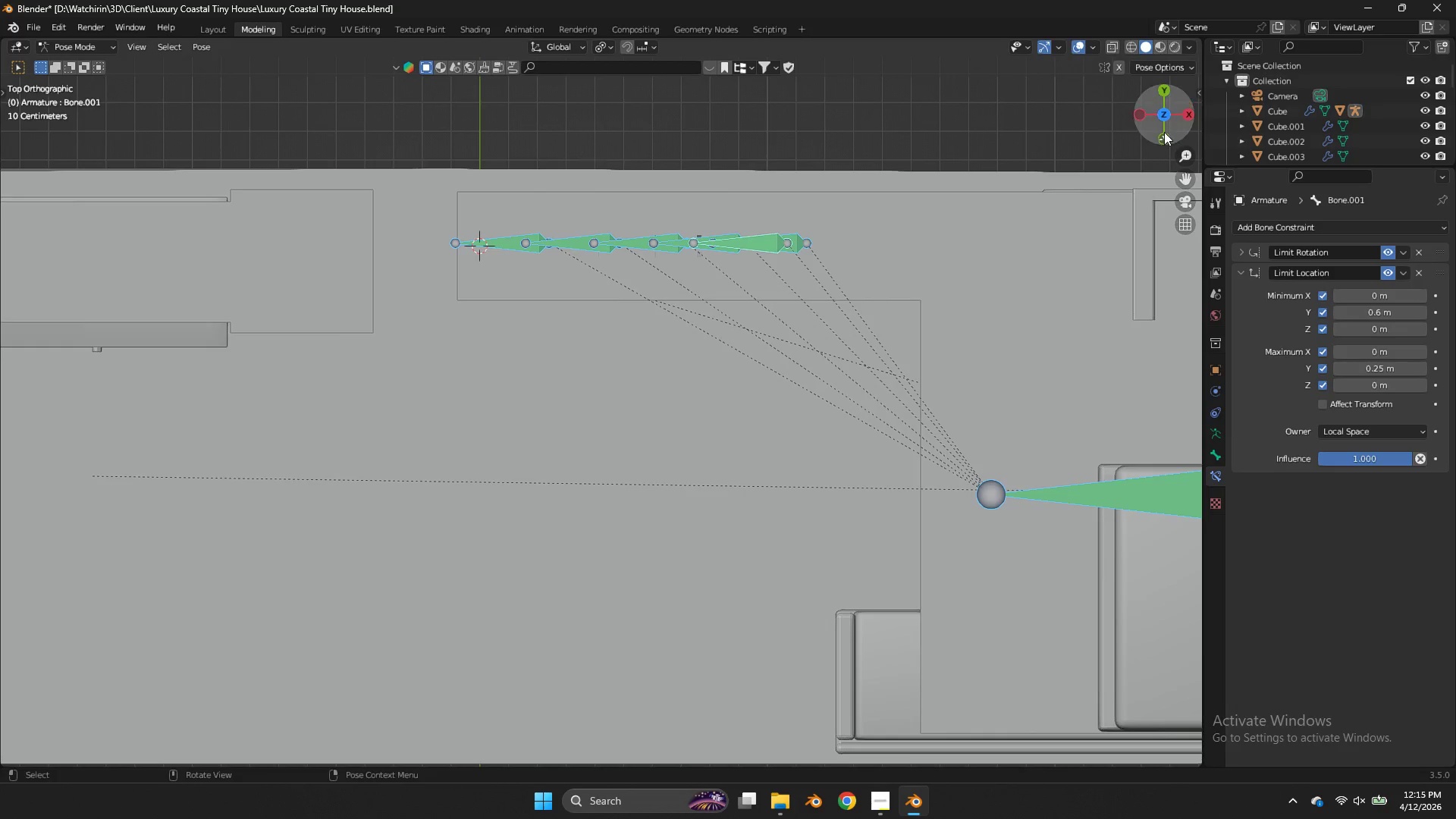 
left_click_drag(start_coordinate=[1164, 132], to_coordinate=[1169, 745])
 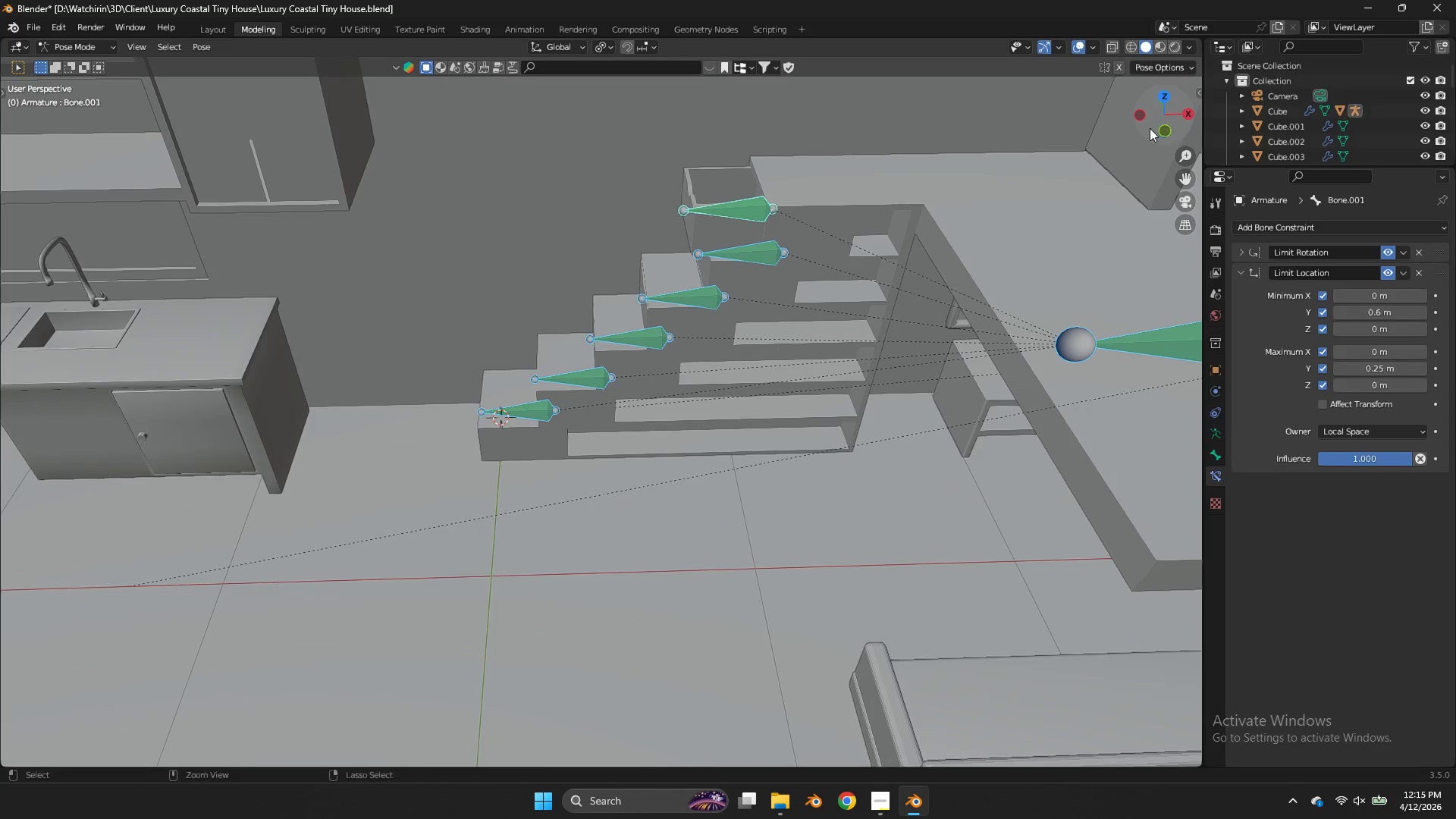 
key(Control+Tab)
 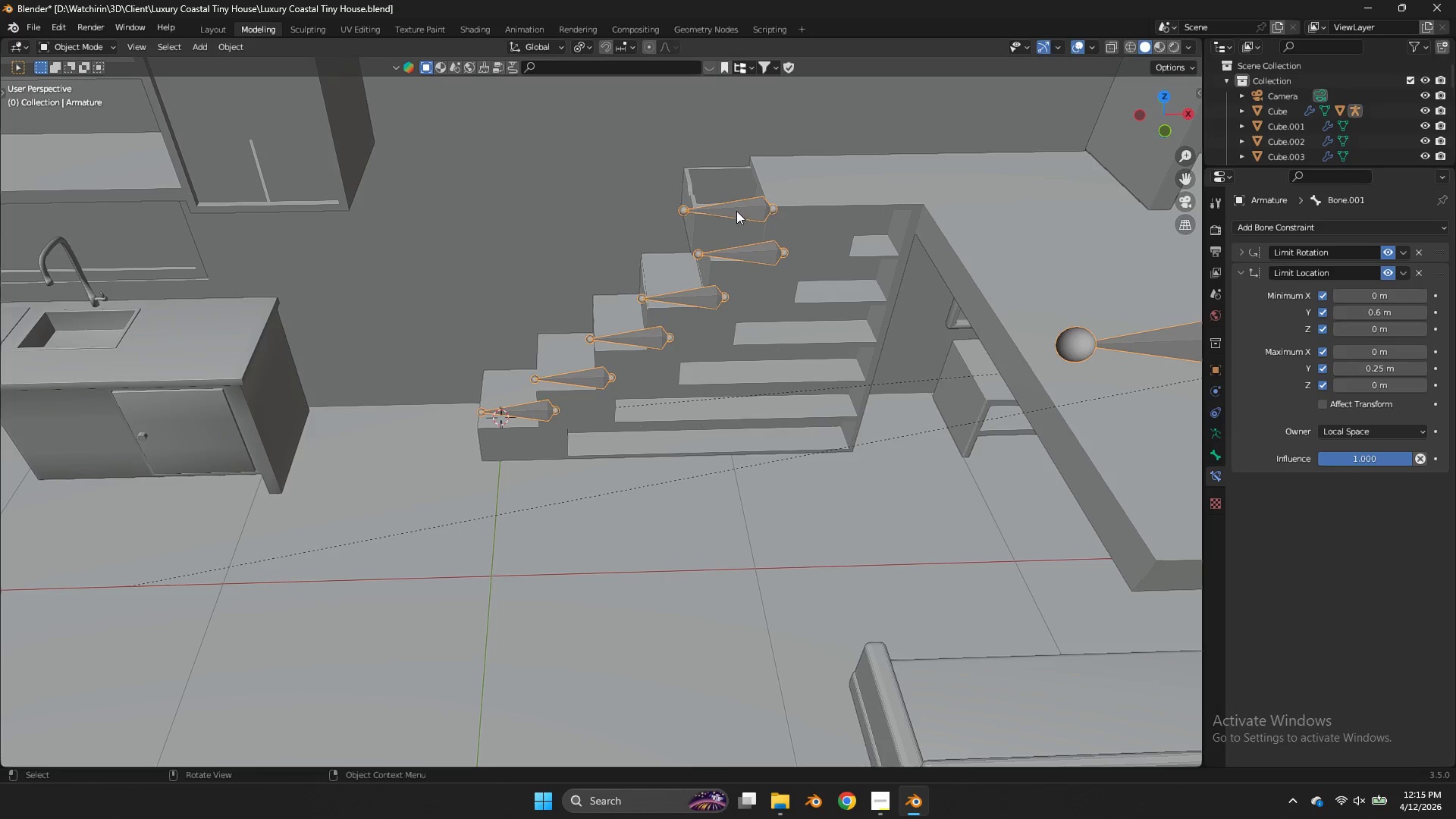 
double_click([743, 209])
 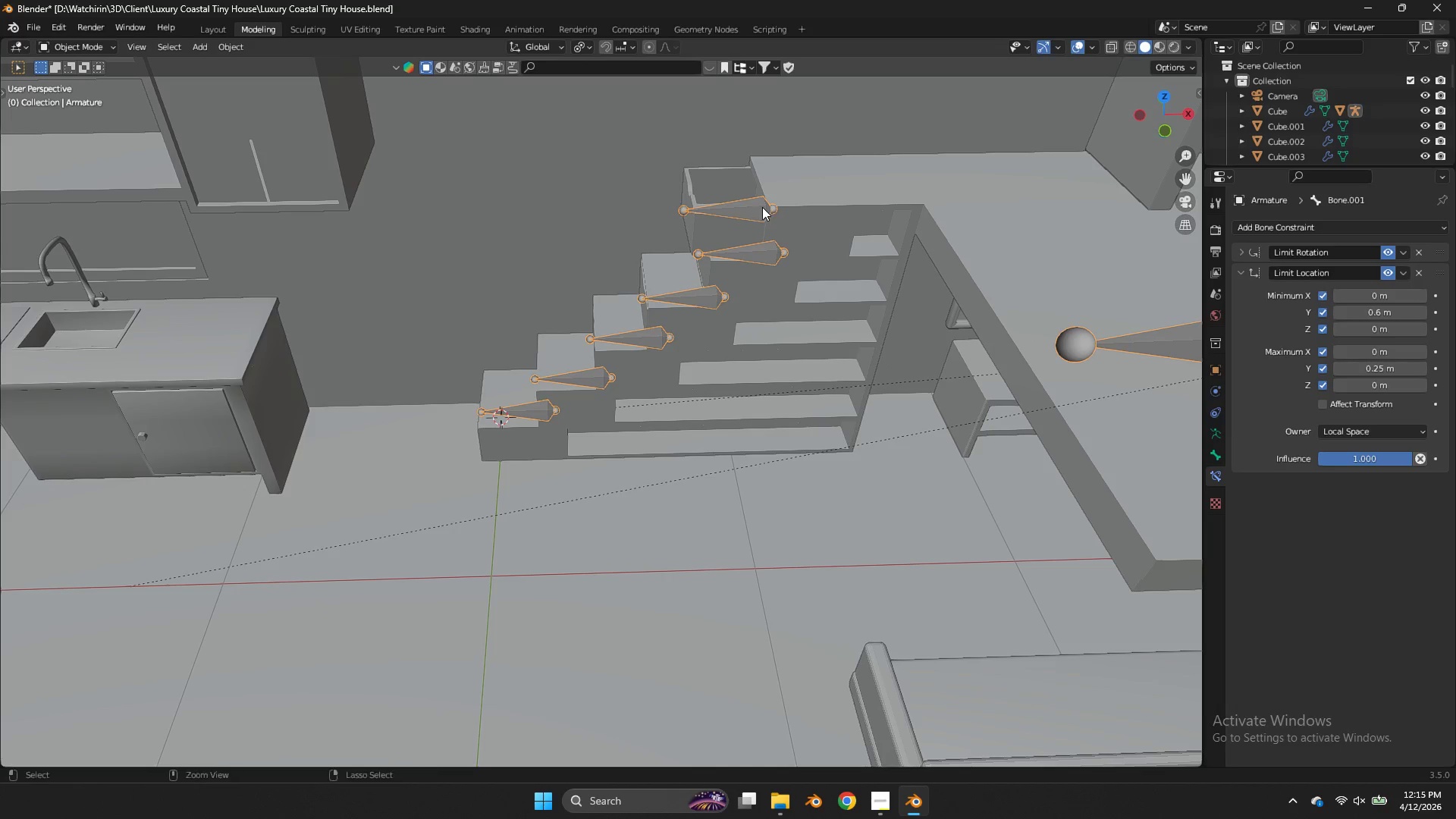 
key(Control+ControlLeft)
 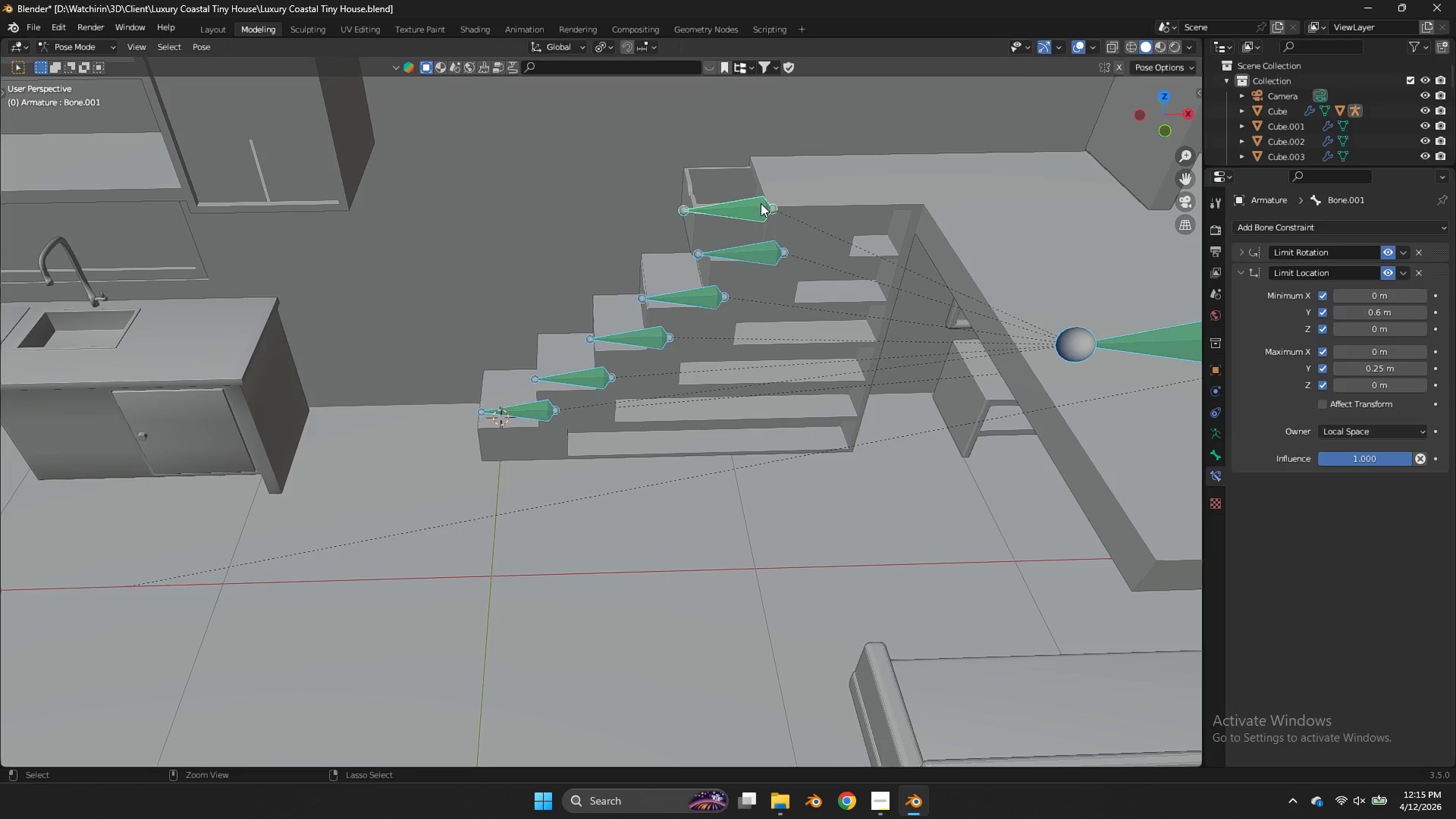 
key(Control+Tab)
 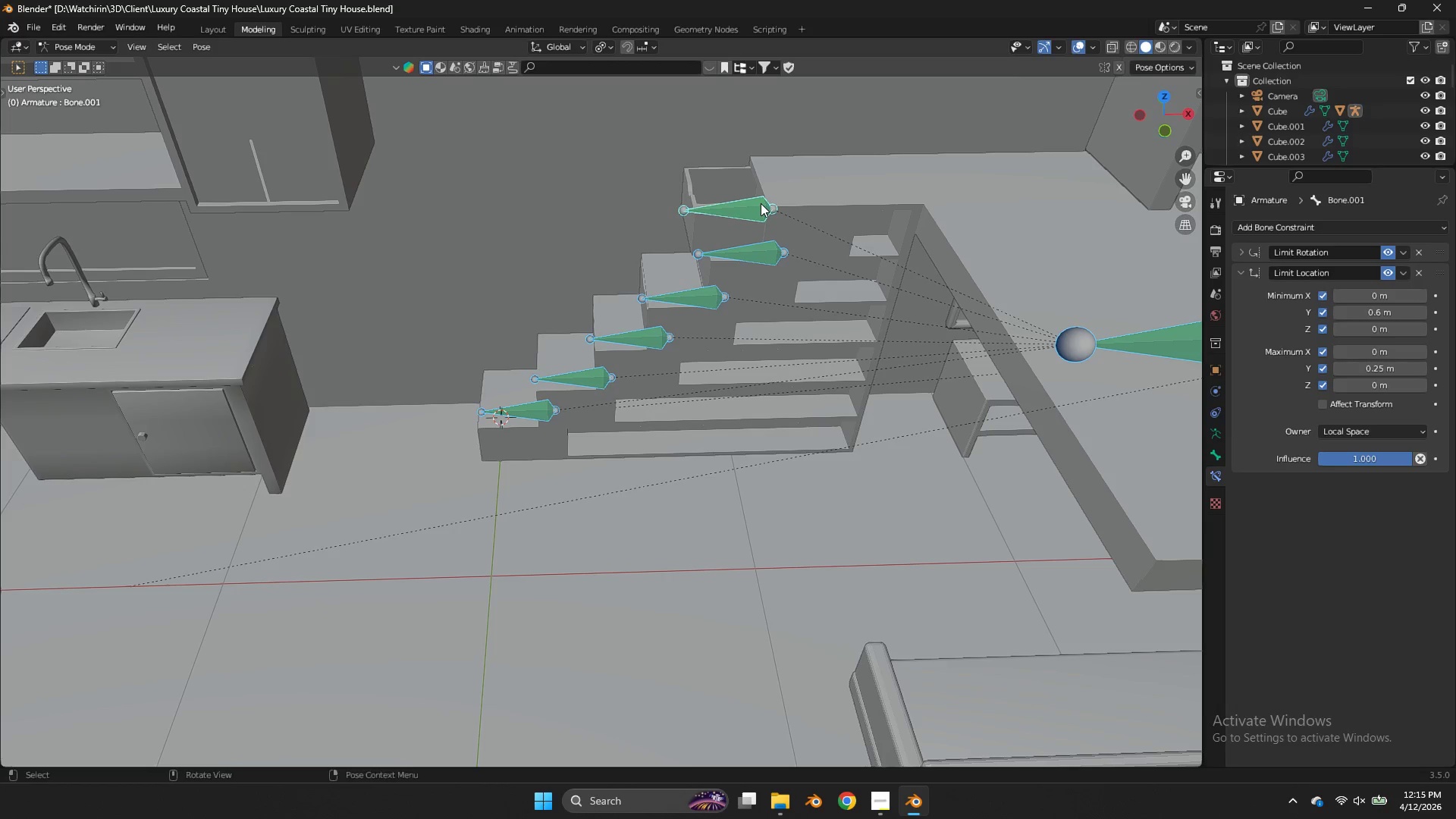 
left_click([761, 203])
 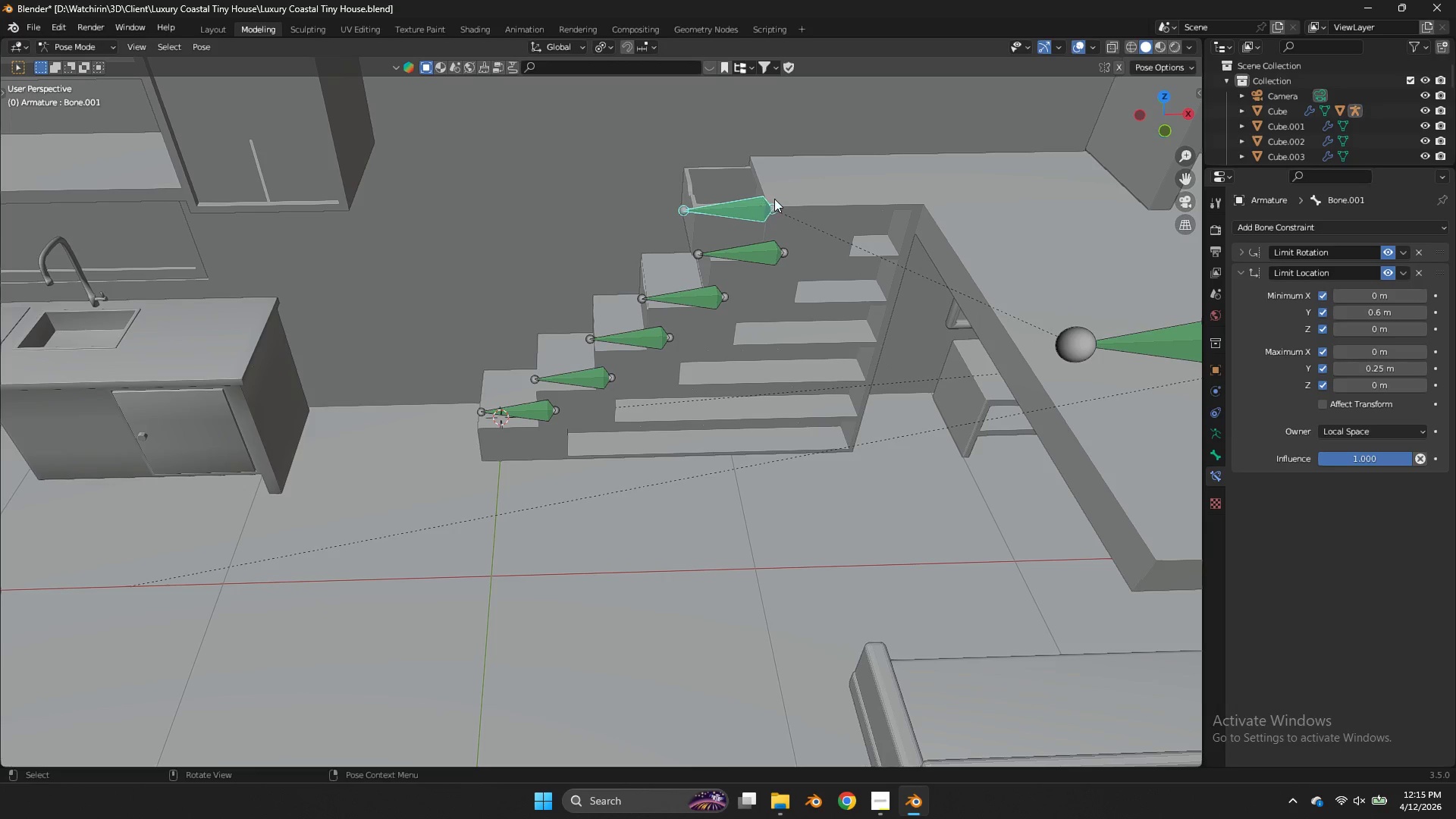 
key(Tab)
 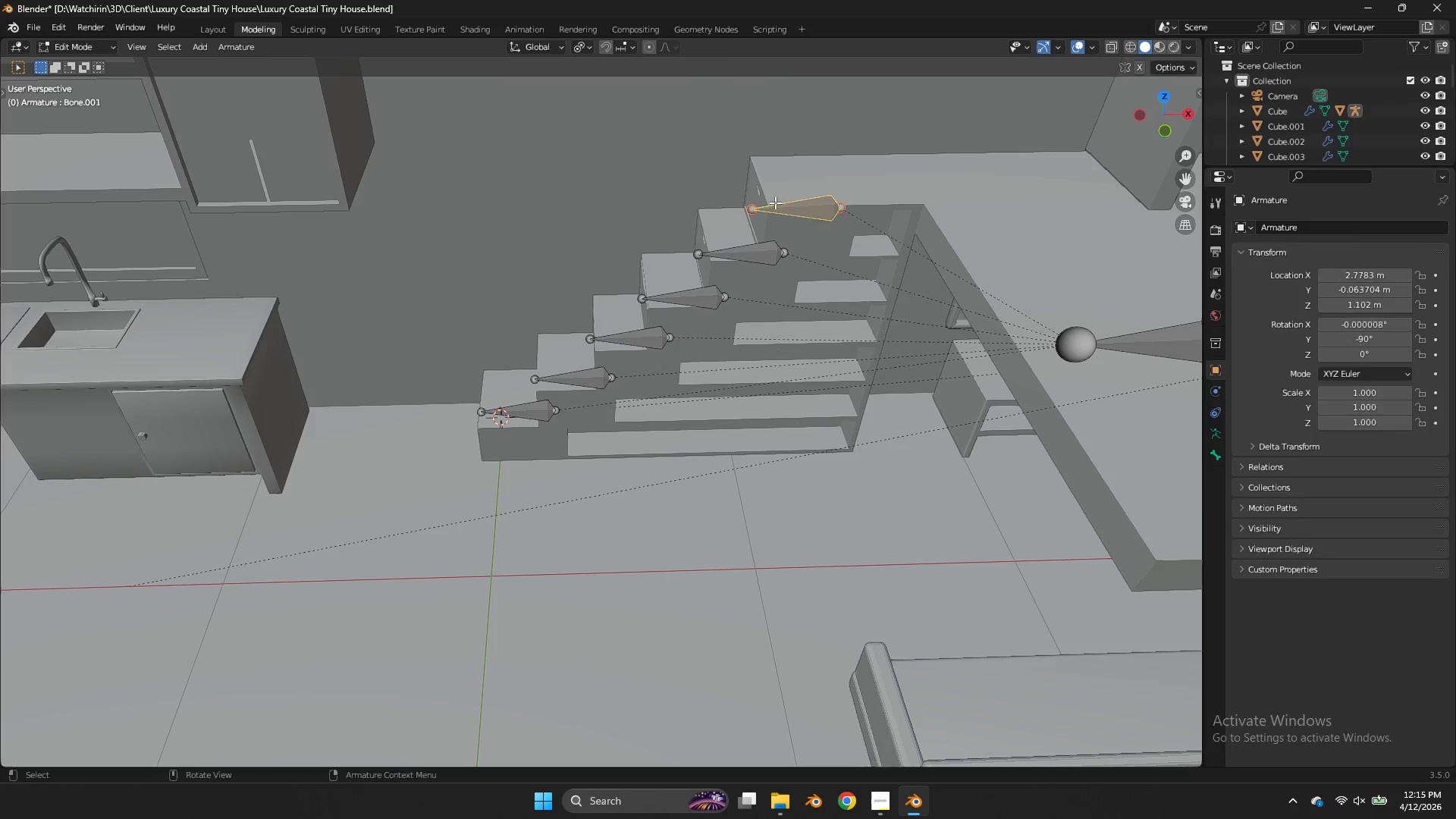 
key(Tab)
 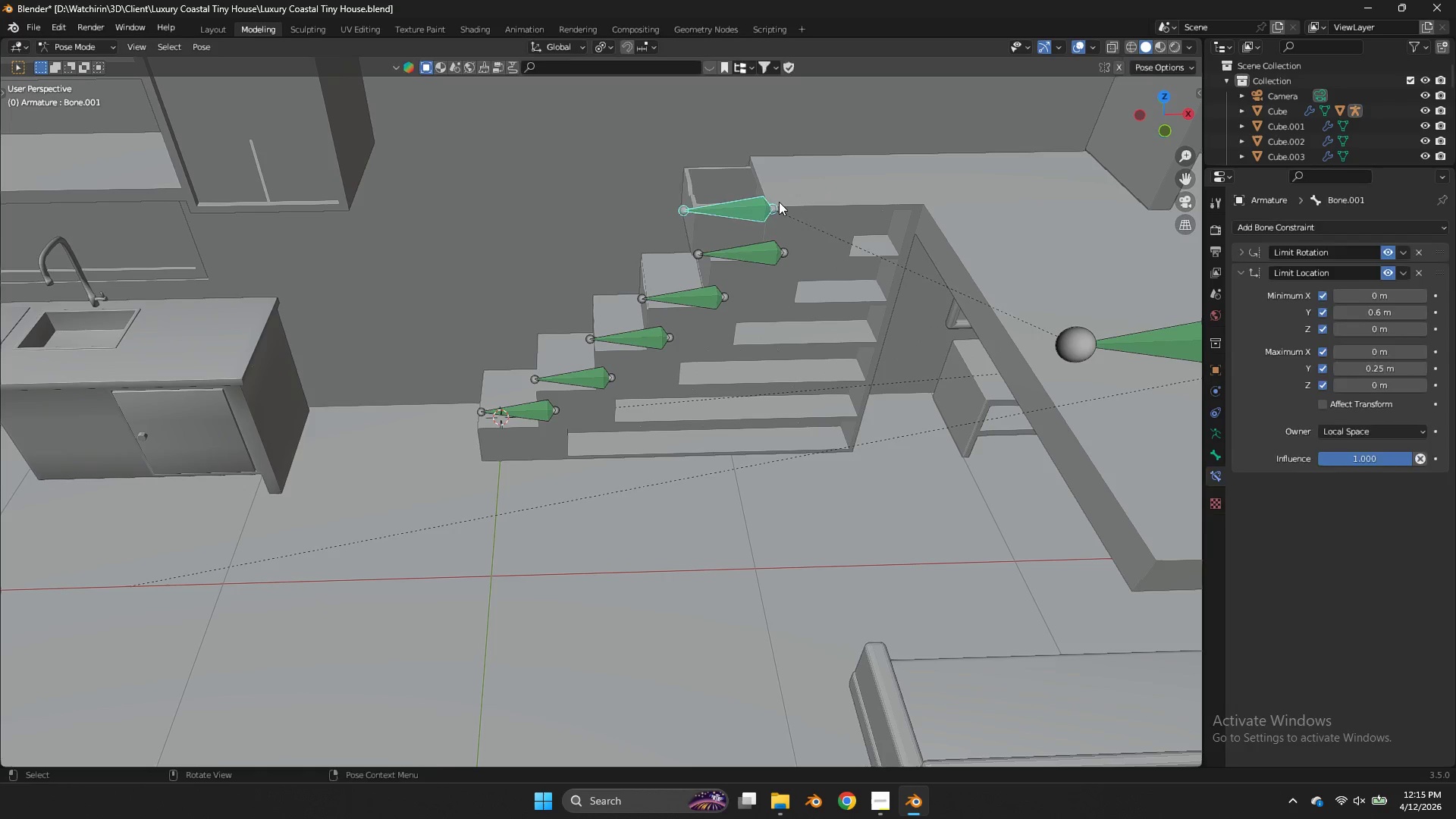 
key(Tab)
 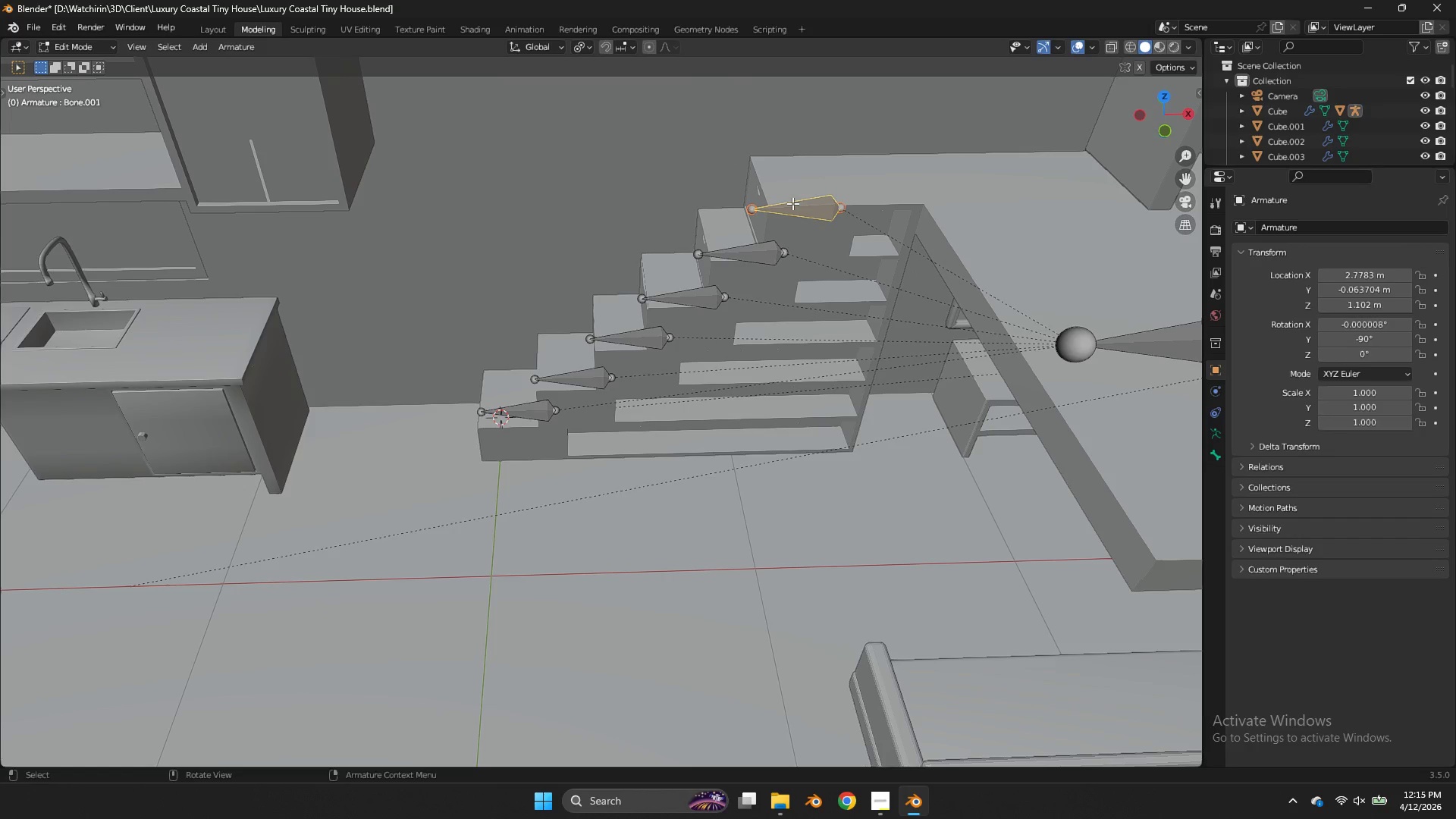 
key(Tab)
 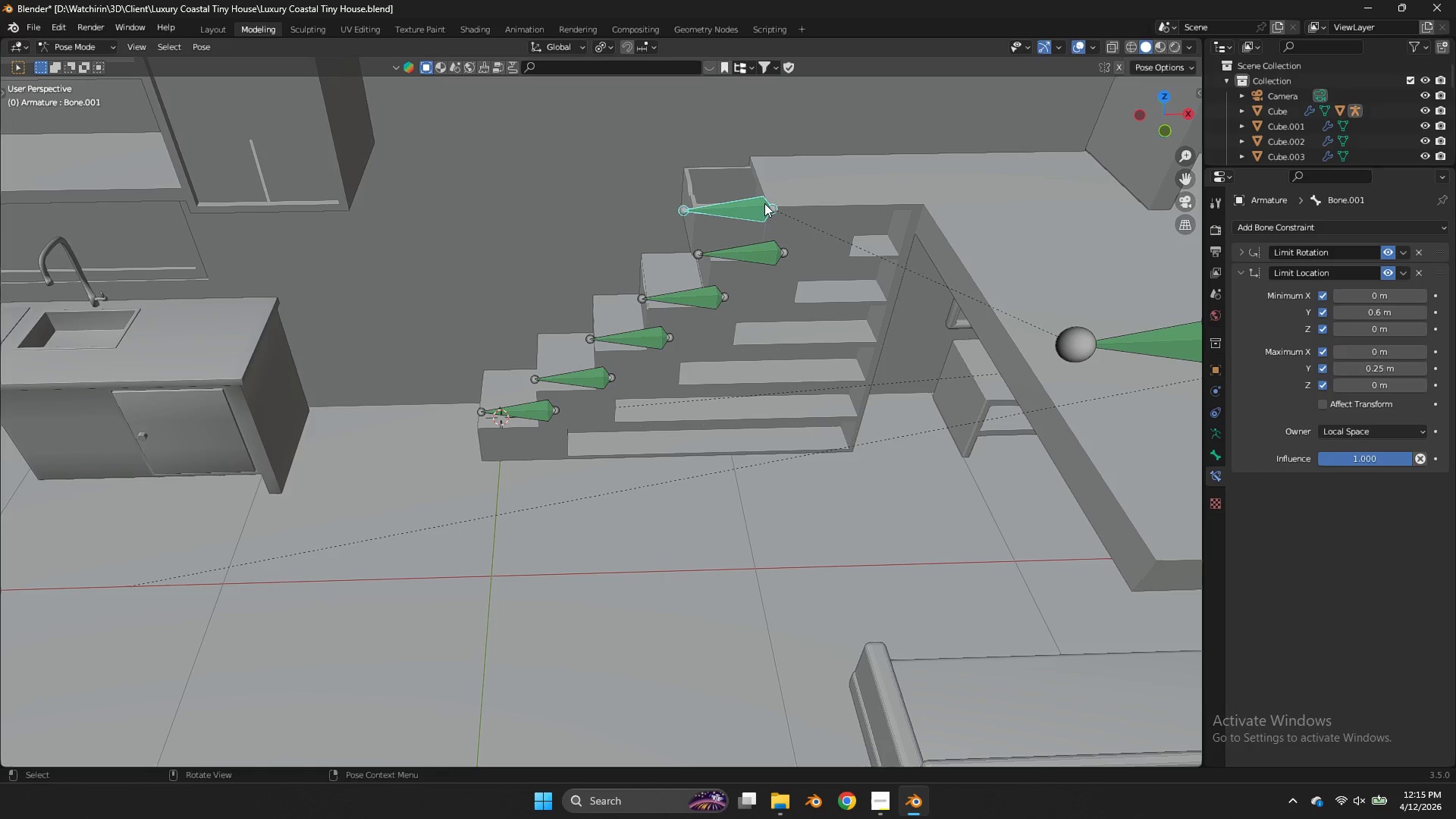 
left_click([764, 203])
 